 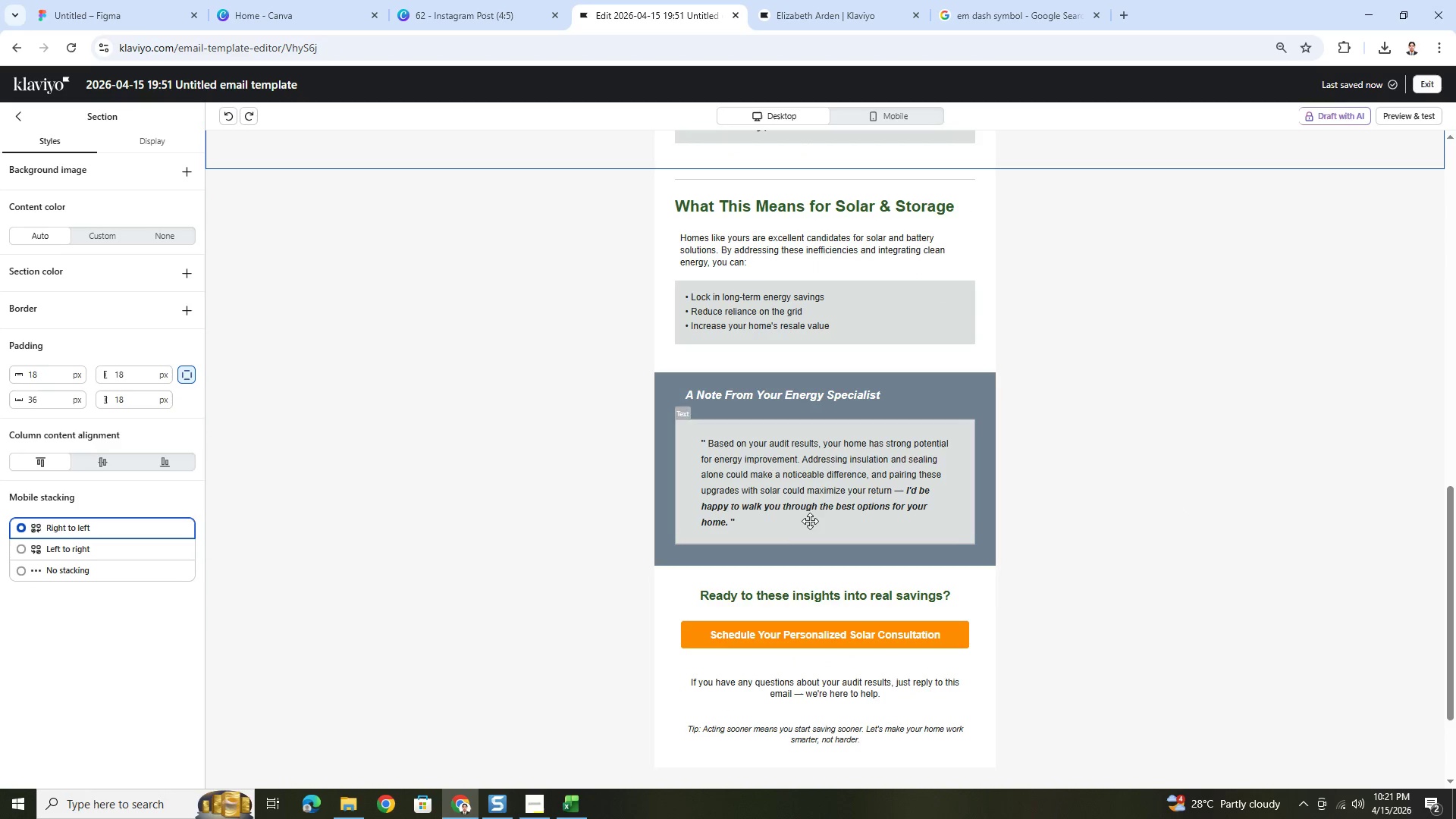 
left_click([15, 120])
 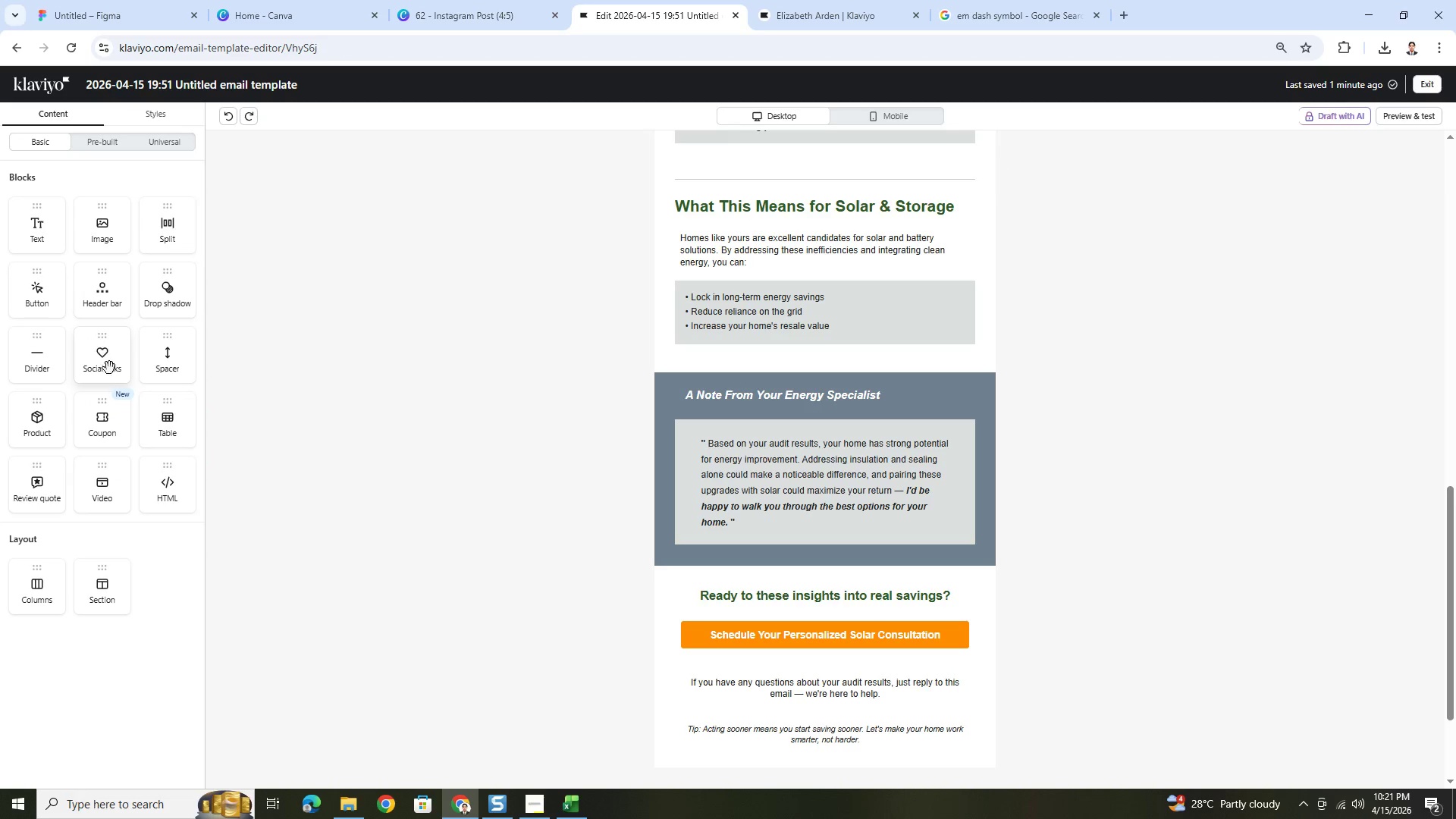 
left_click_drag(start_coordinate=[158, 289], to_coordinate=[885, 662])
 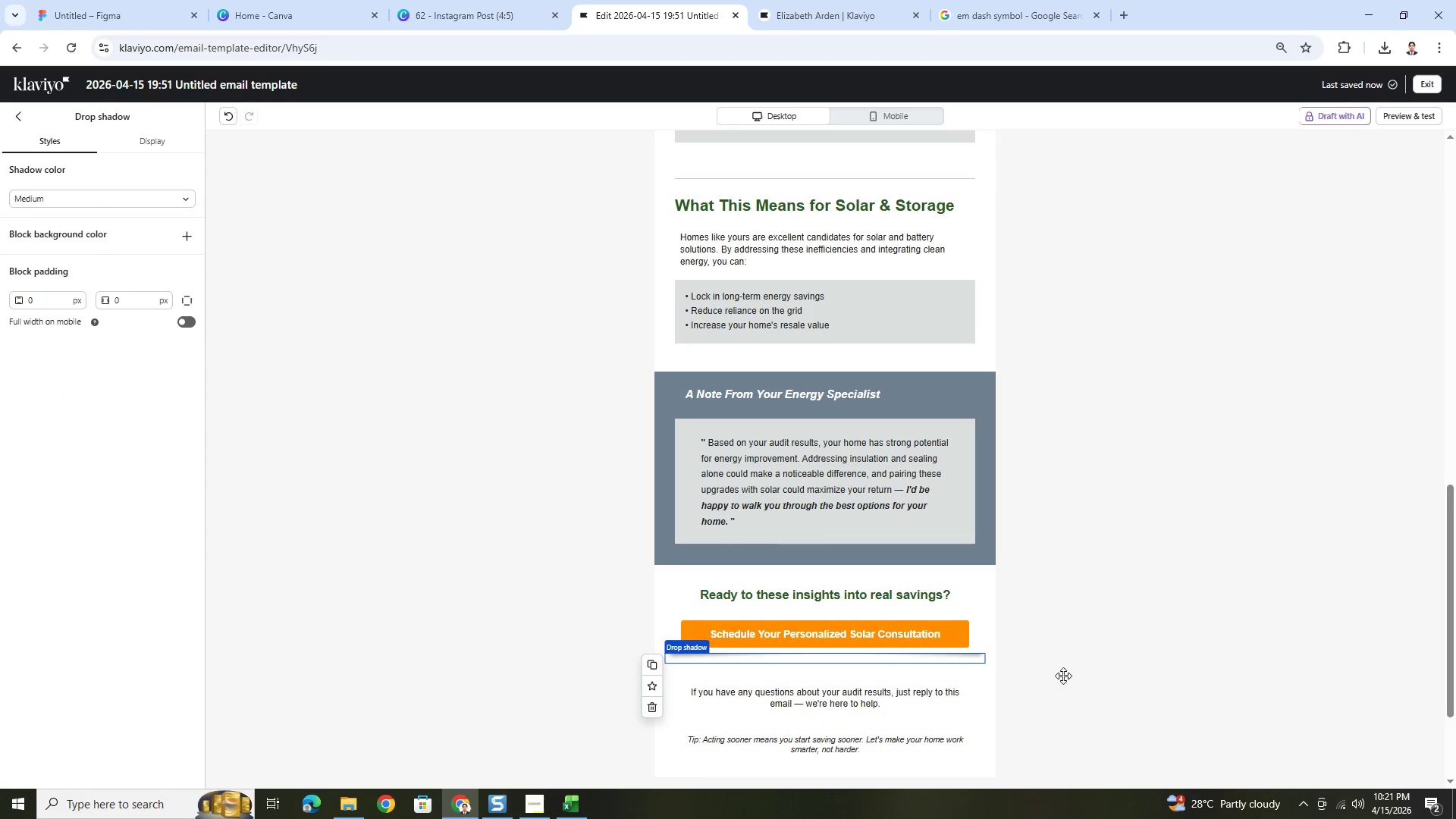 
left_click([1086, 699])
 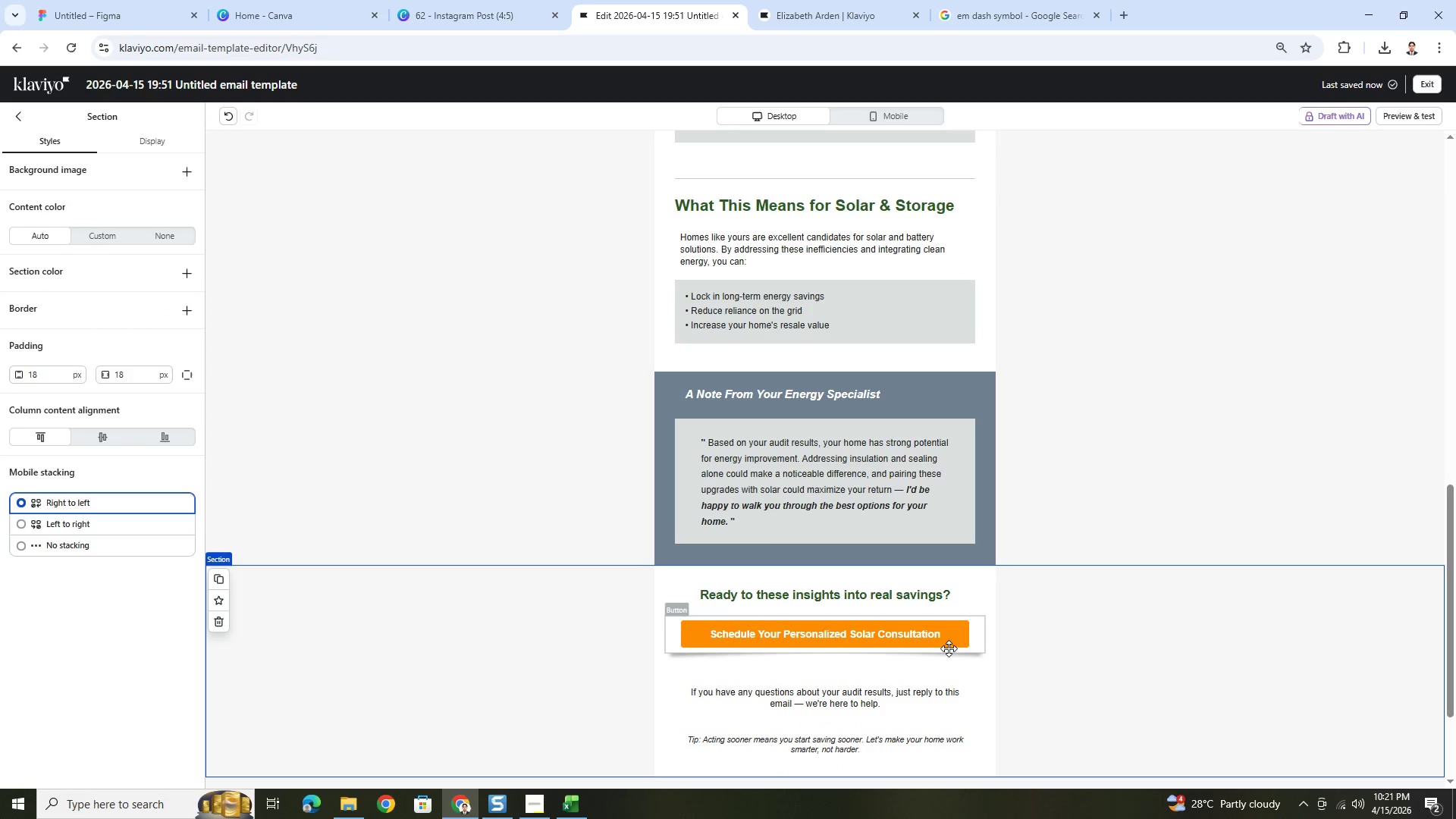 
left_click([947, 637])
 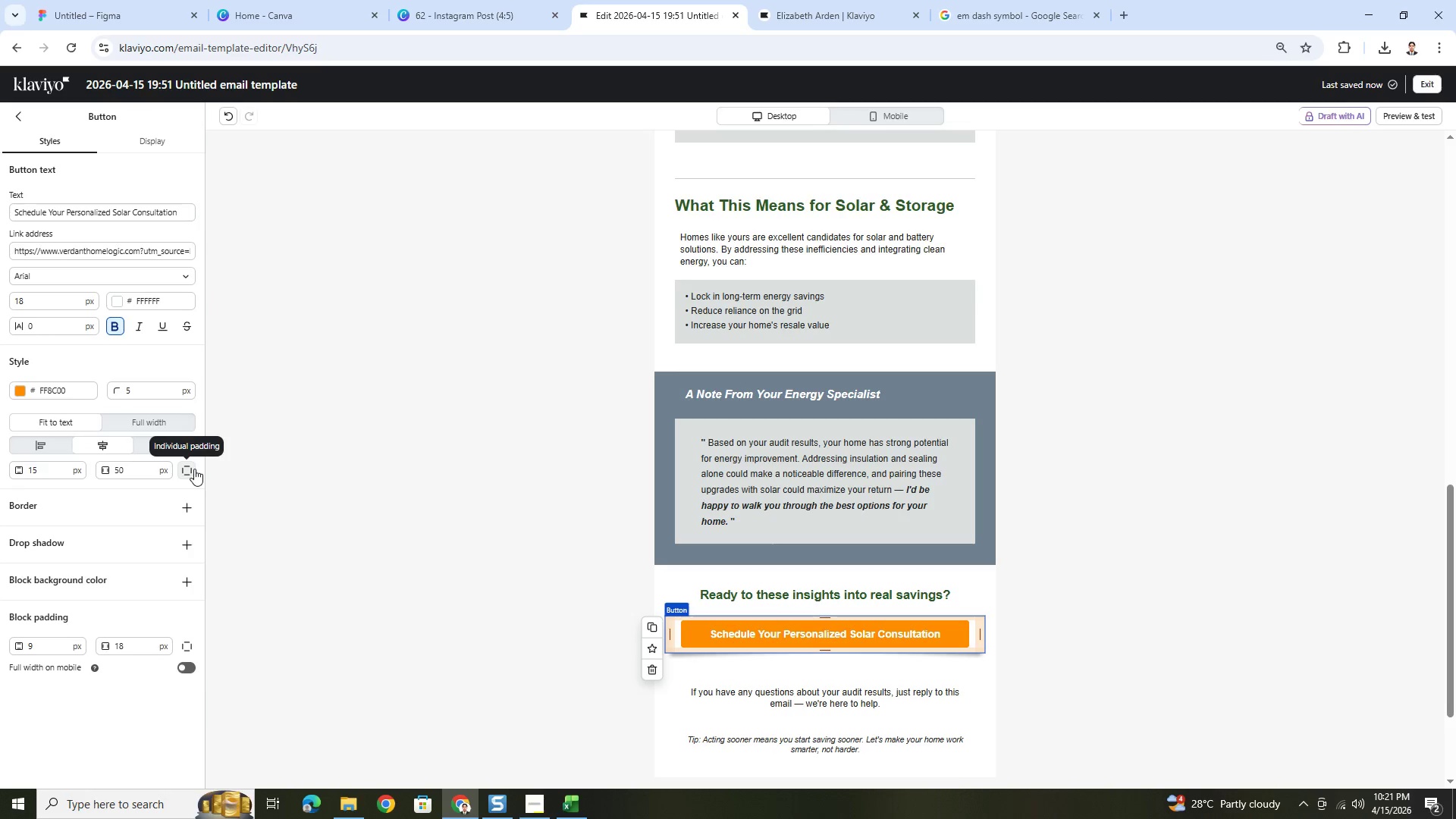 
double_click([53, 496])
 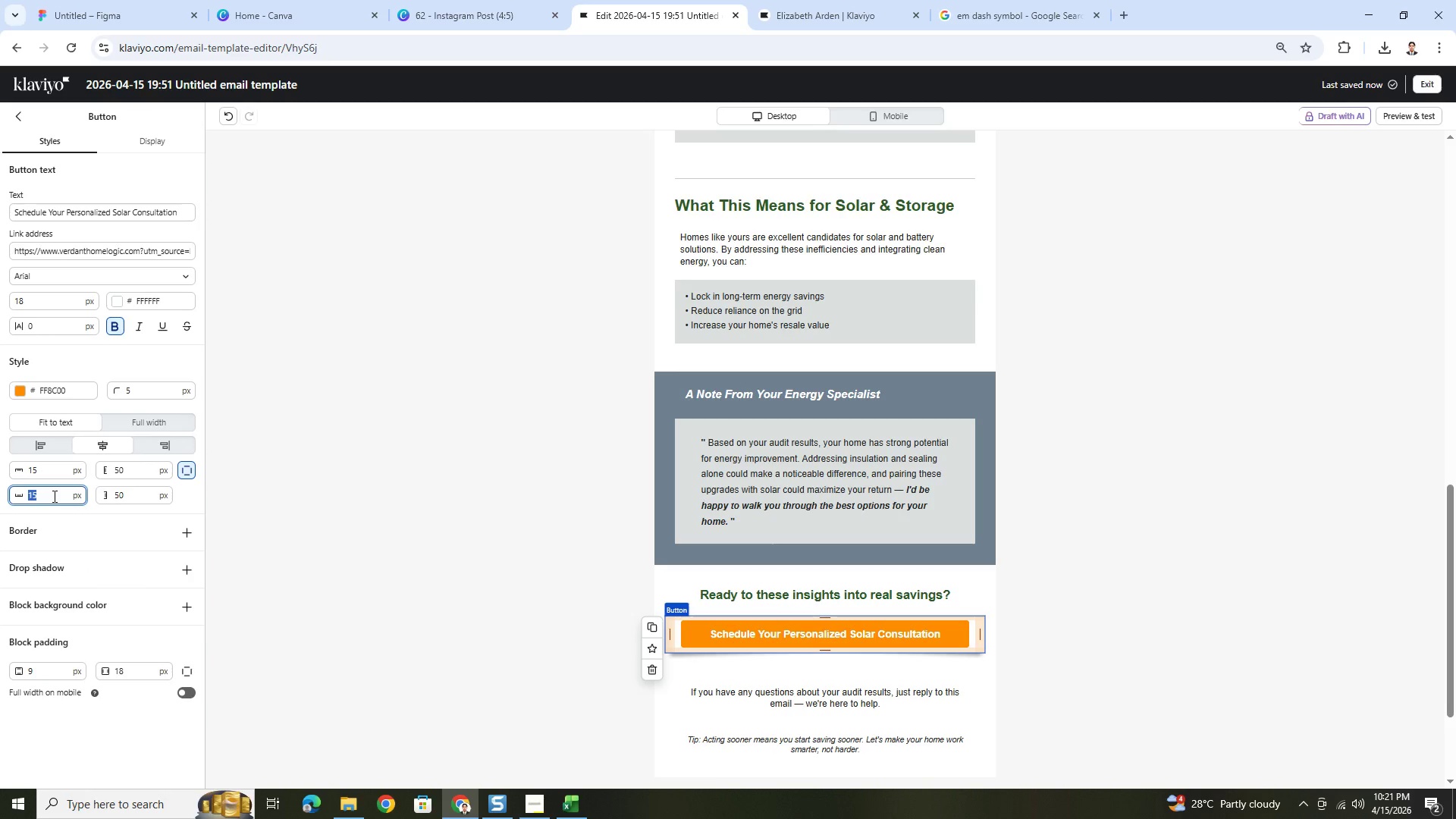 
key(Numpad0)
 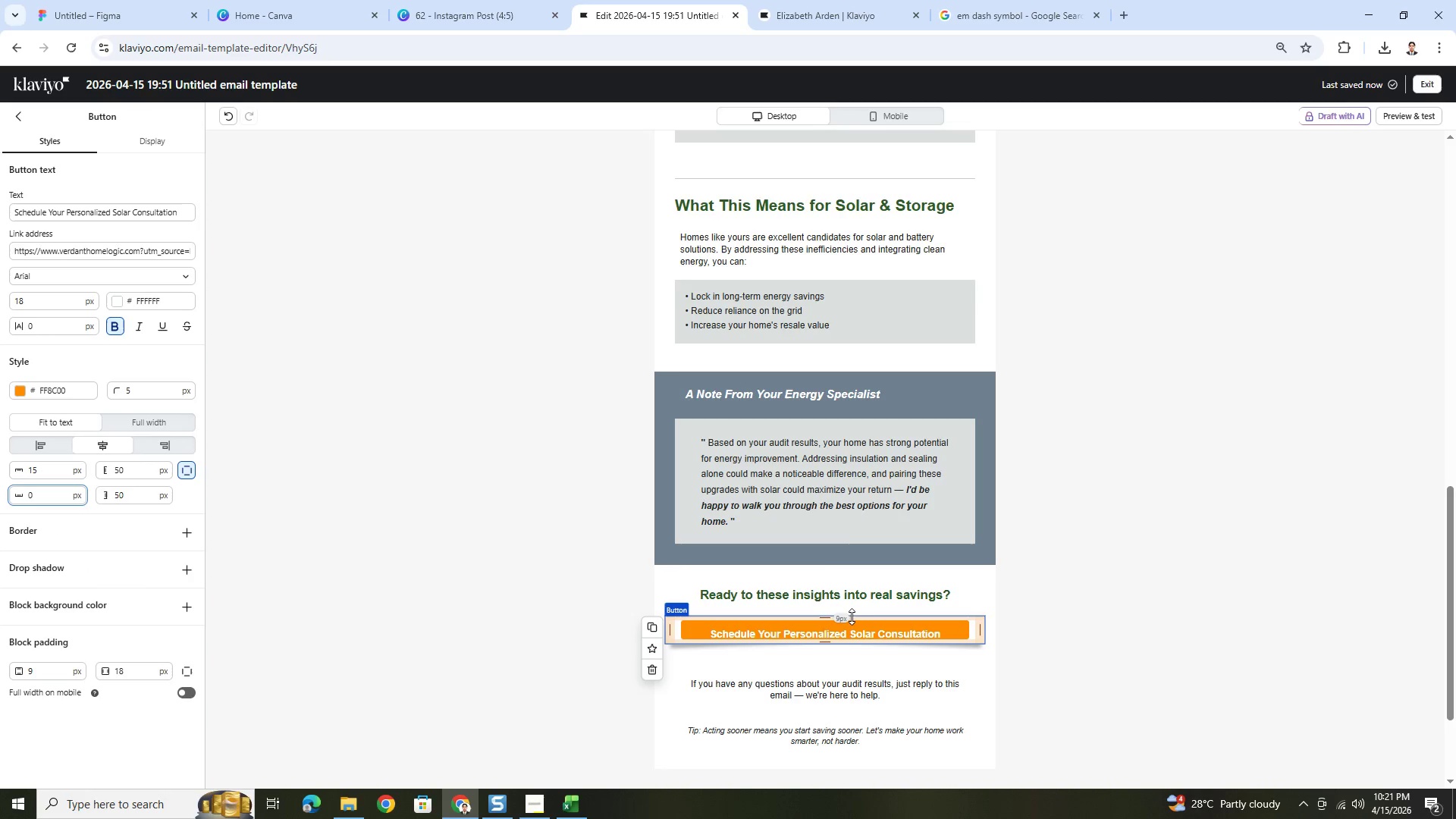 
left_click([437, 318])
 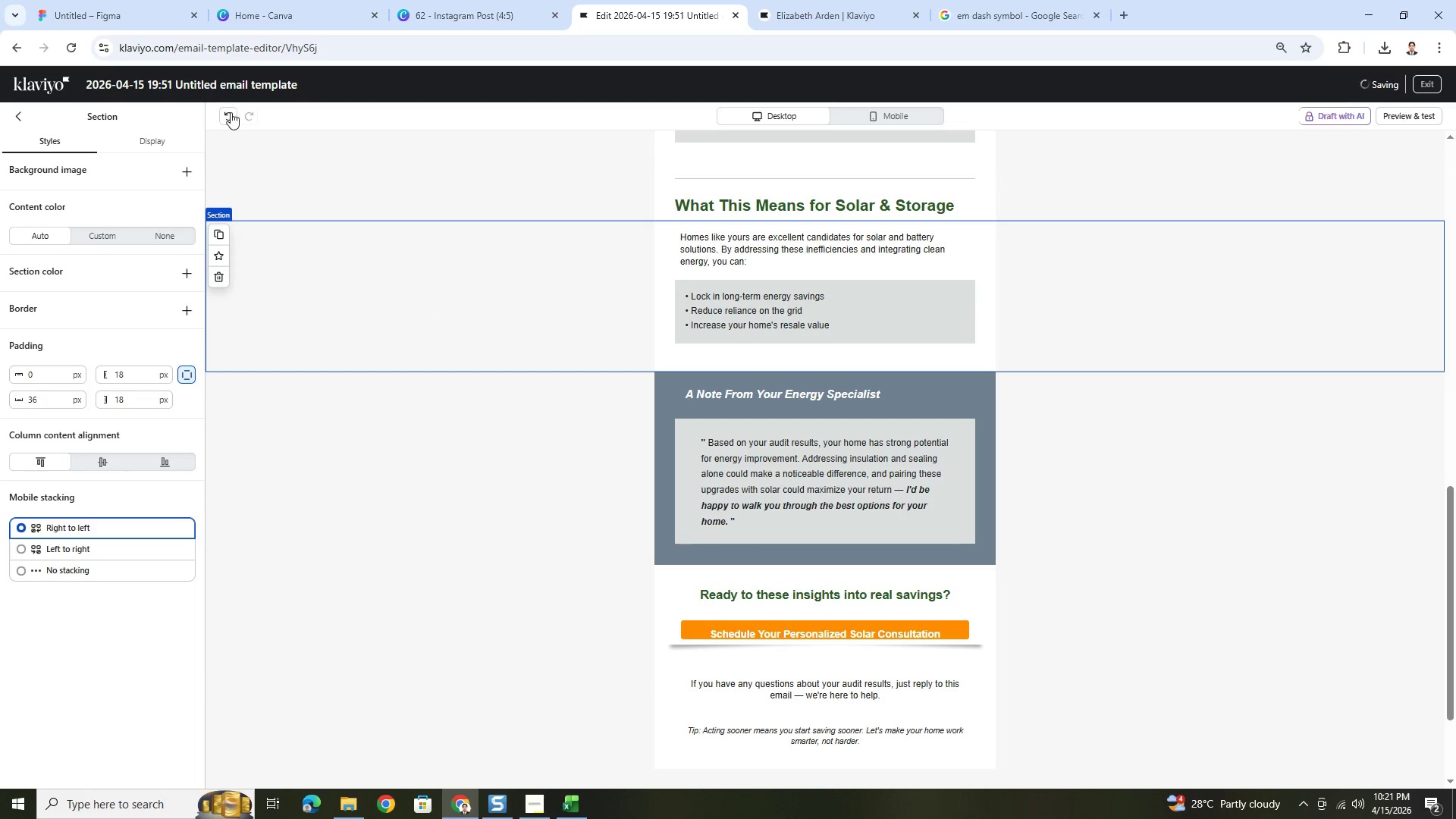 
left_click([231, 112])
 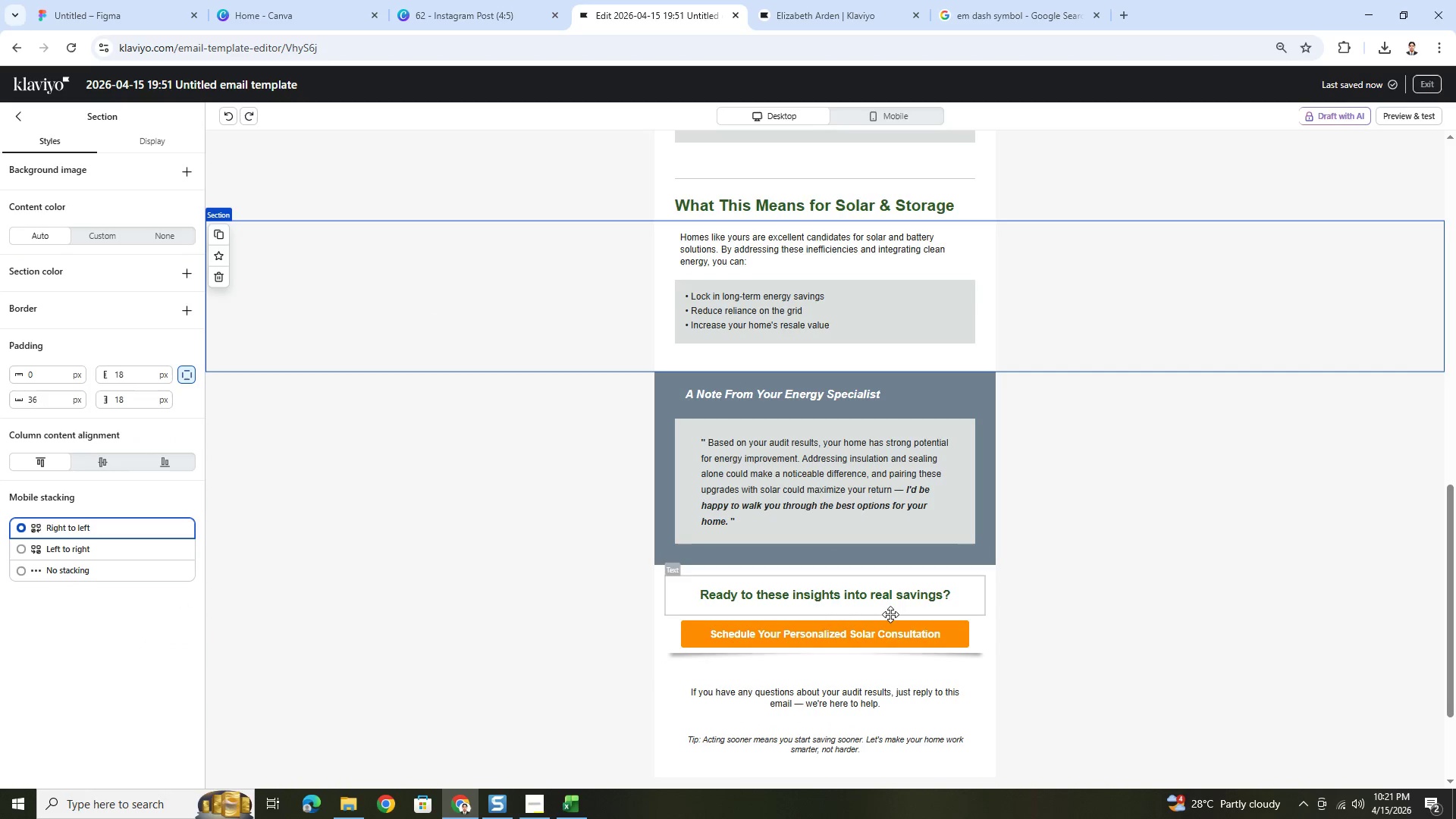 
left_click([894, 626])
 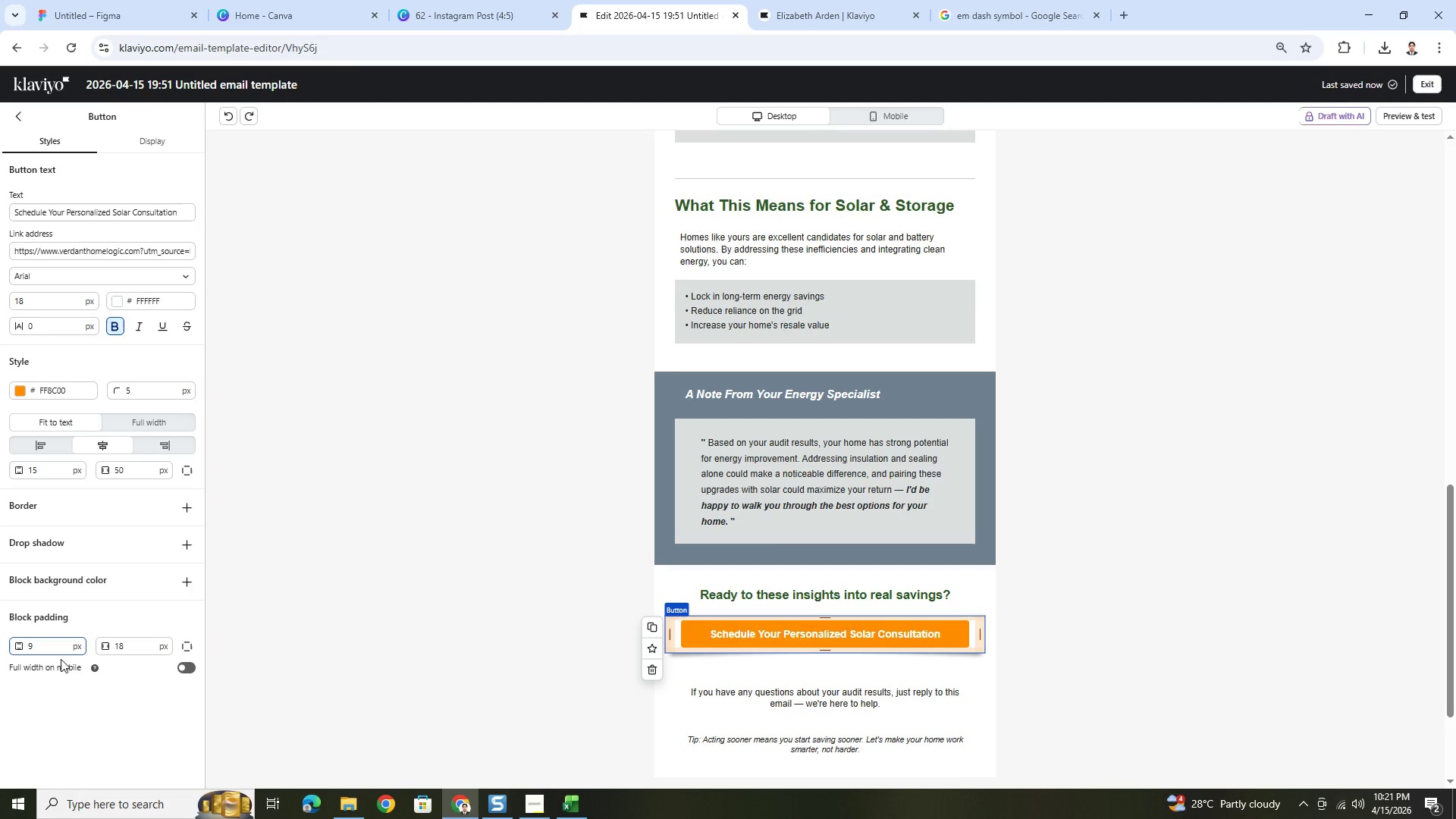 
double_click([57, 645])
 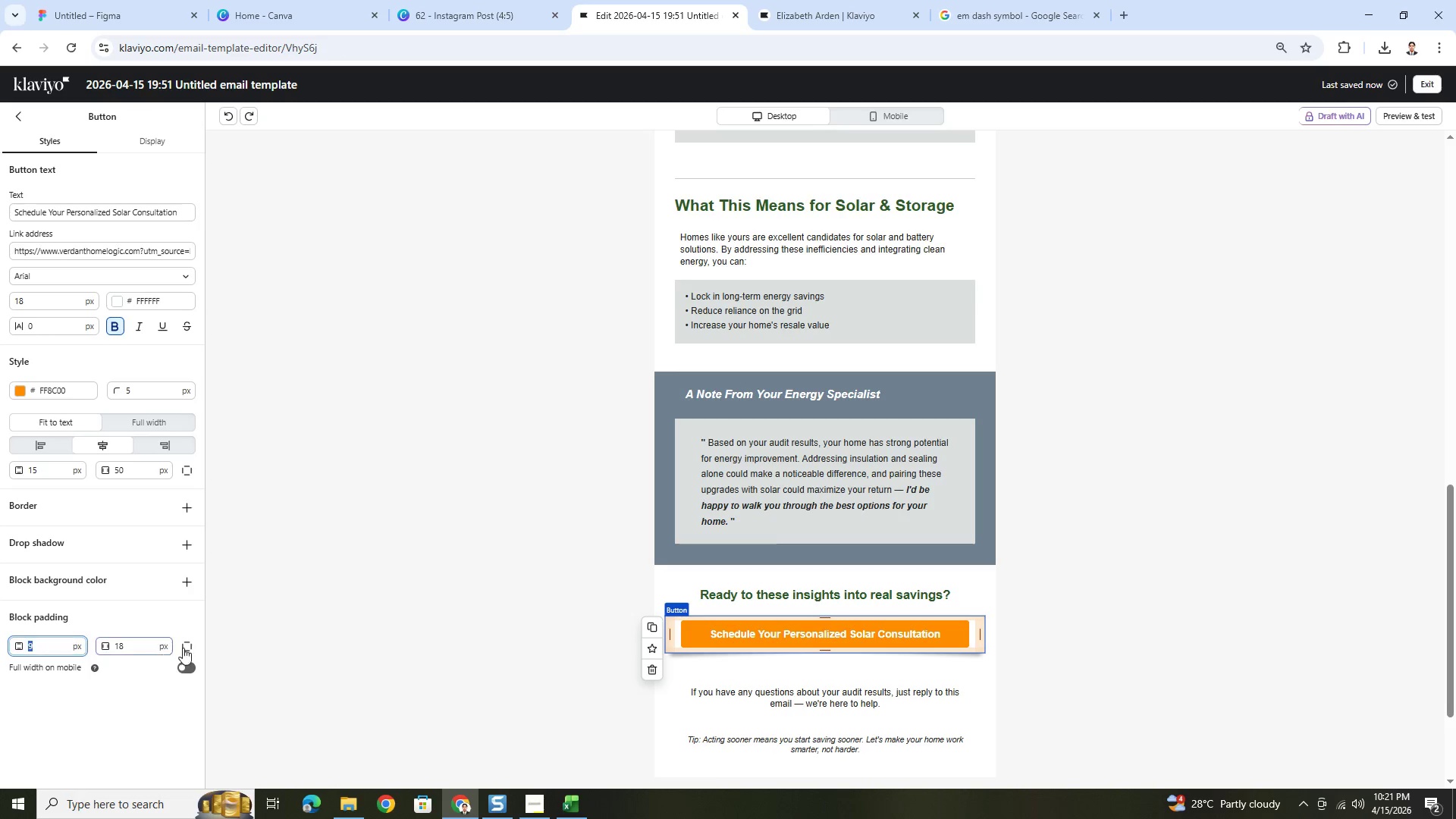 
left_click([183, 648])
 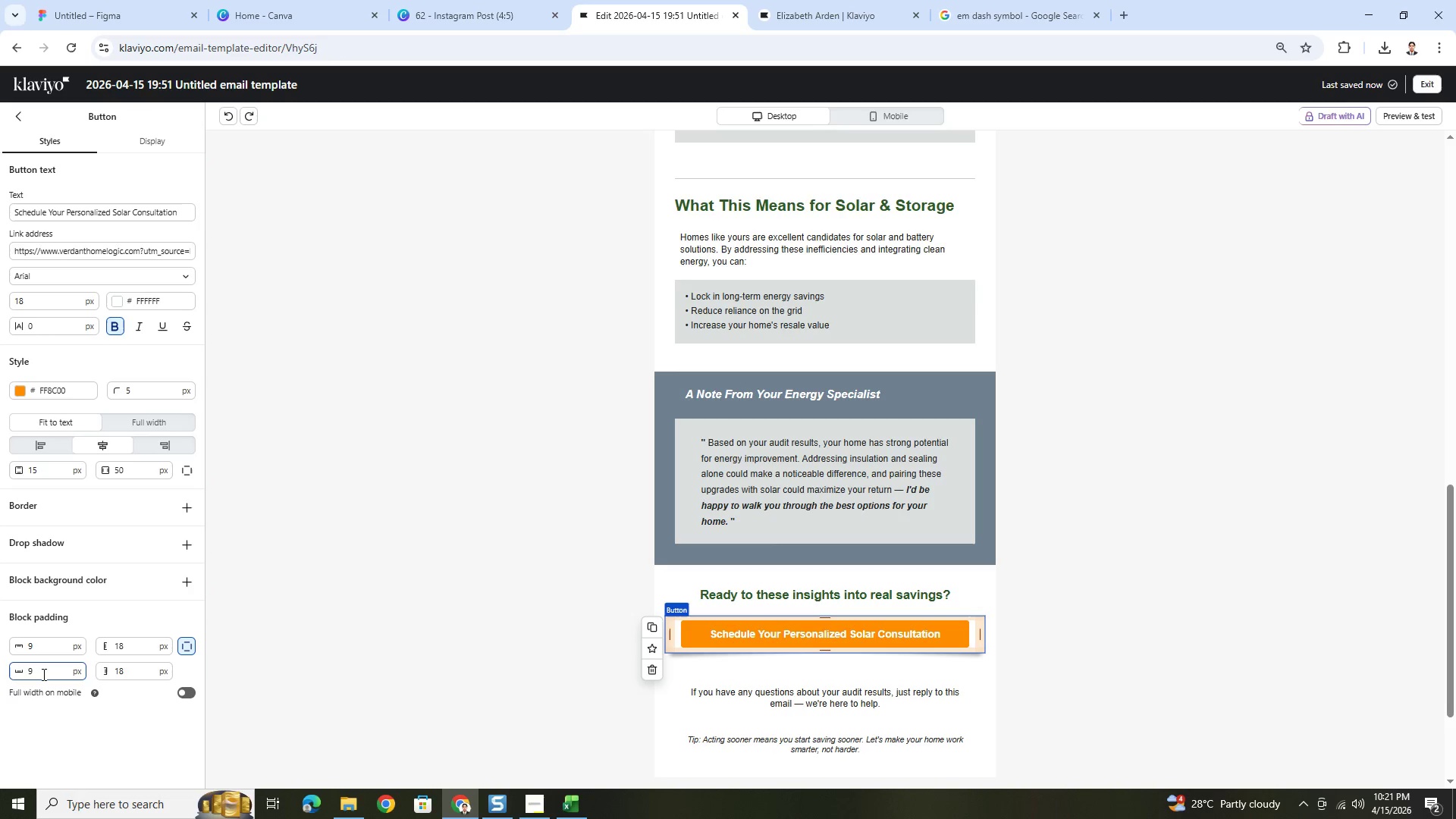 
double_click([42, 674])
 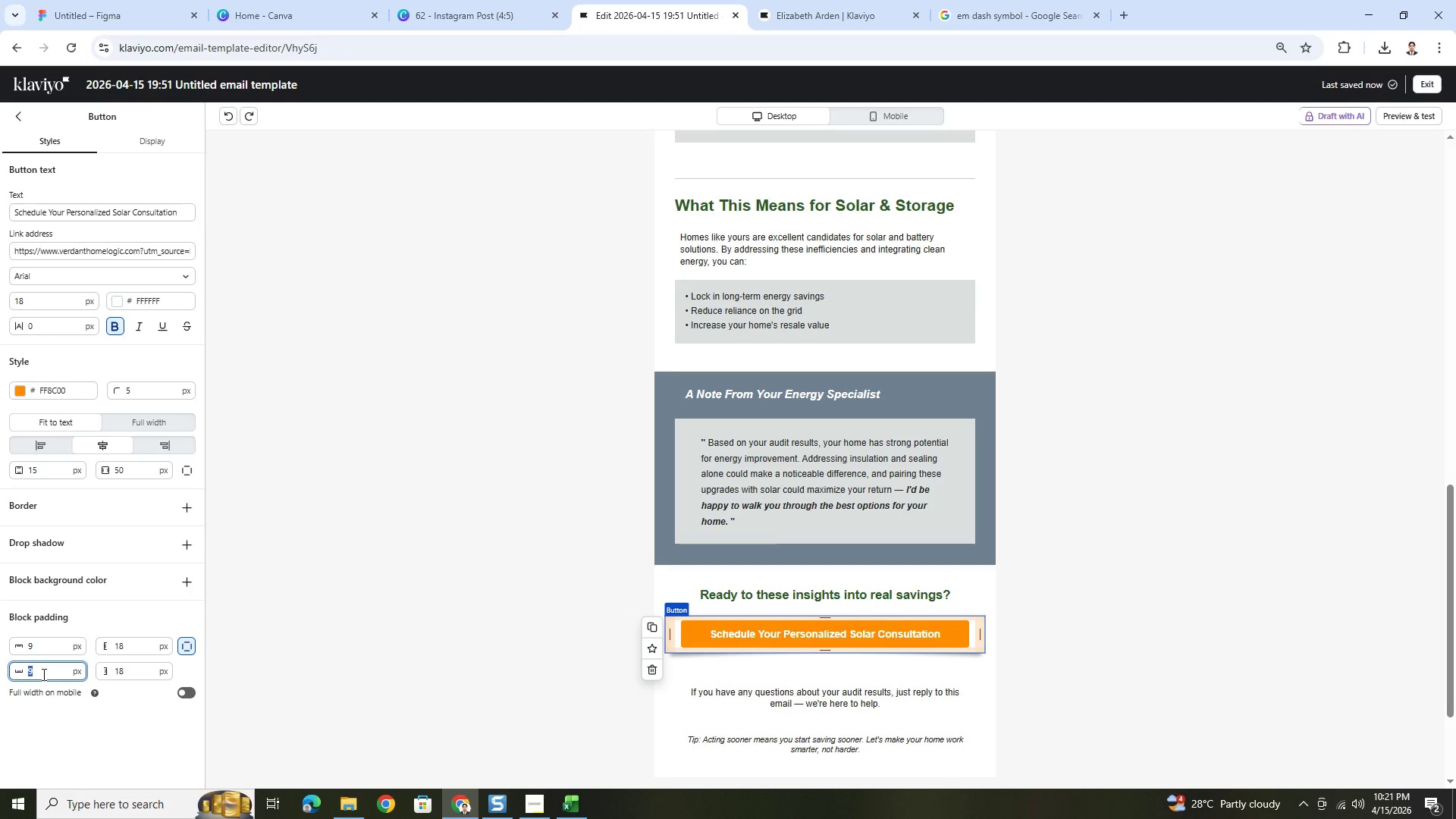 
key(Numpad0)
 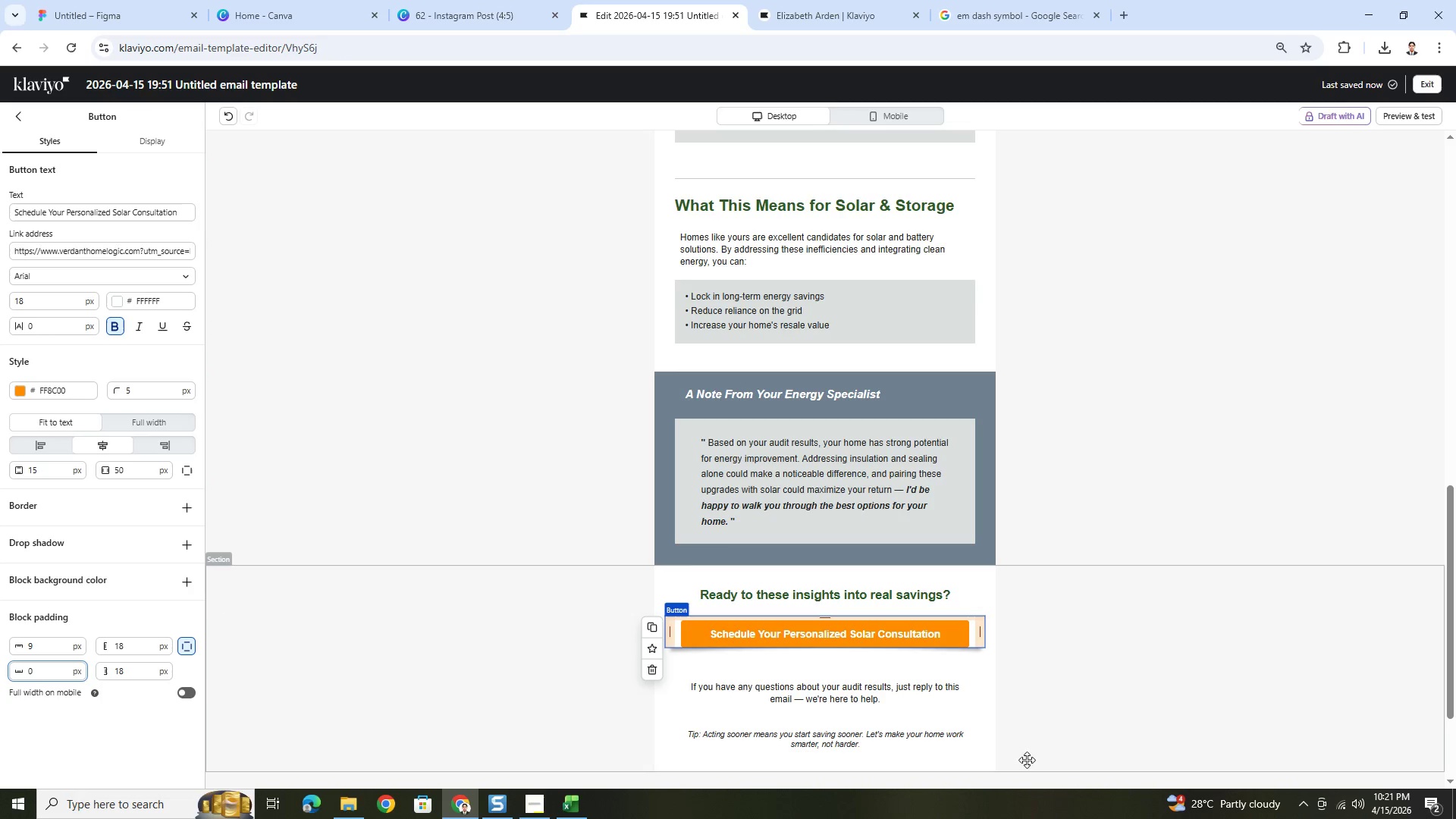 
left_click([1062, 708])
 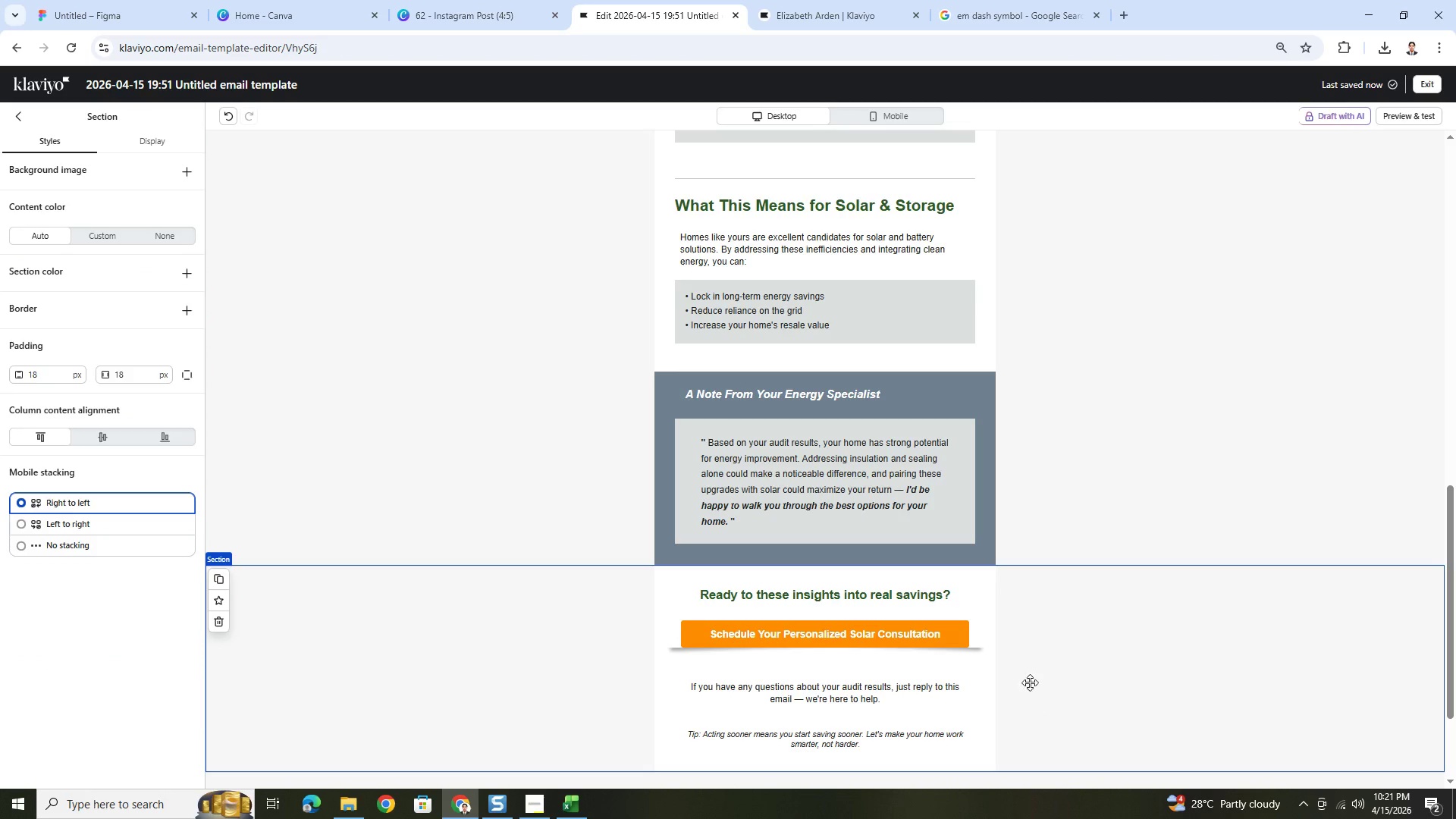 
left_click([977, 632])
 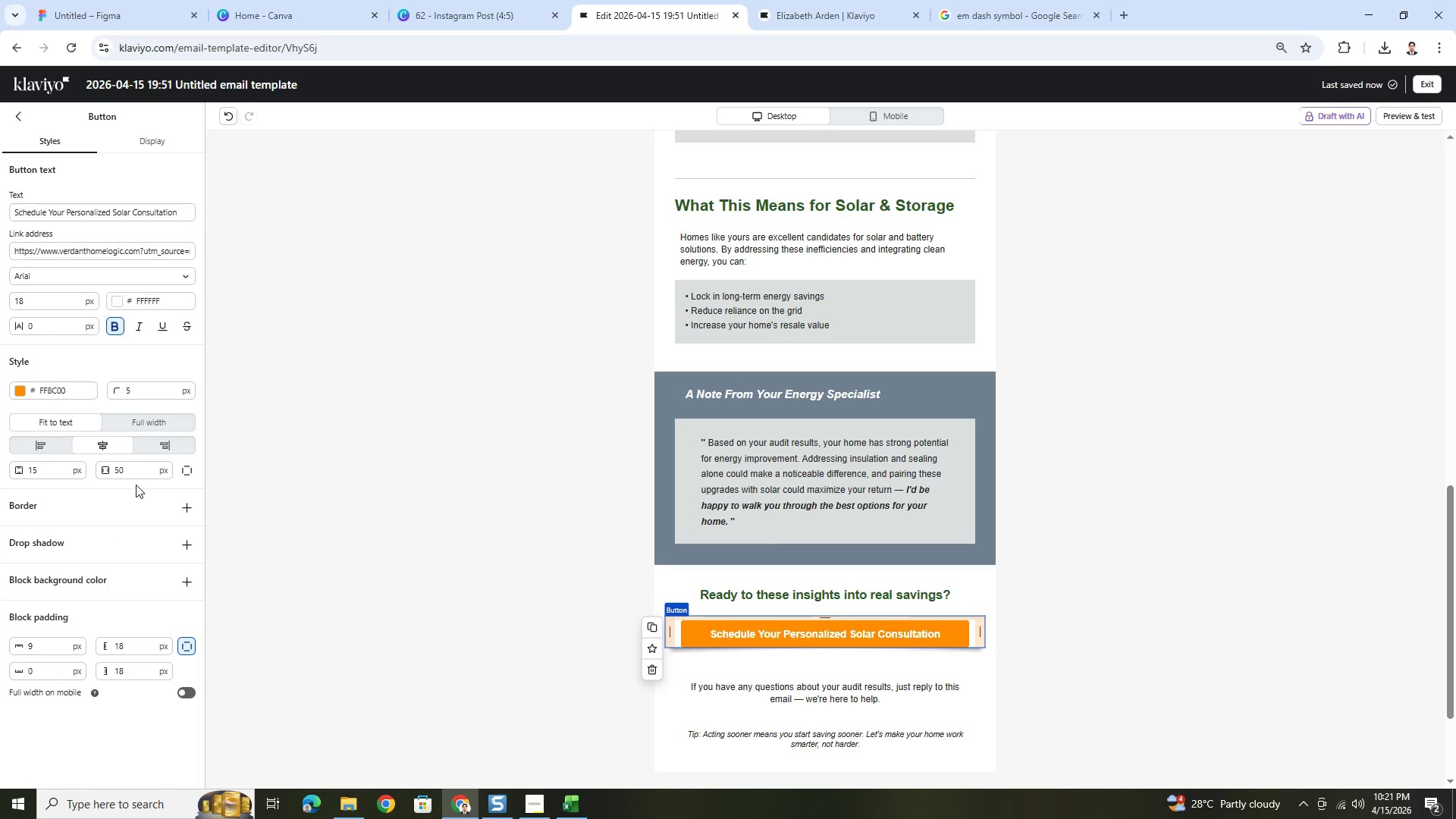 
wait(6.39)
 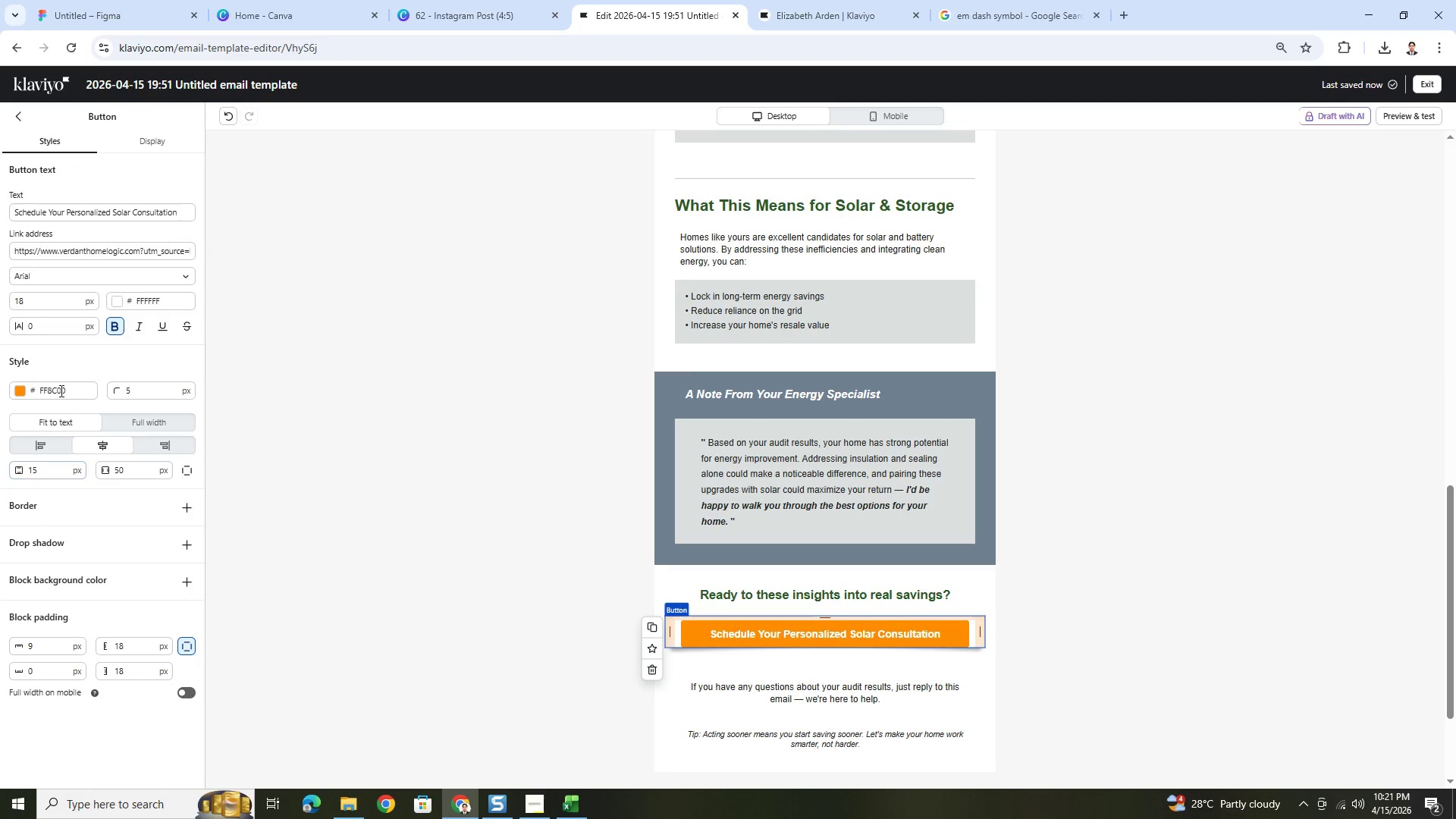 
left_click([975, 651])
 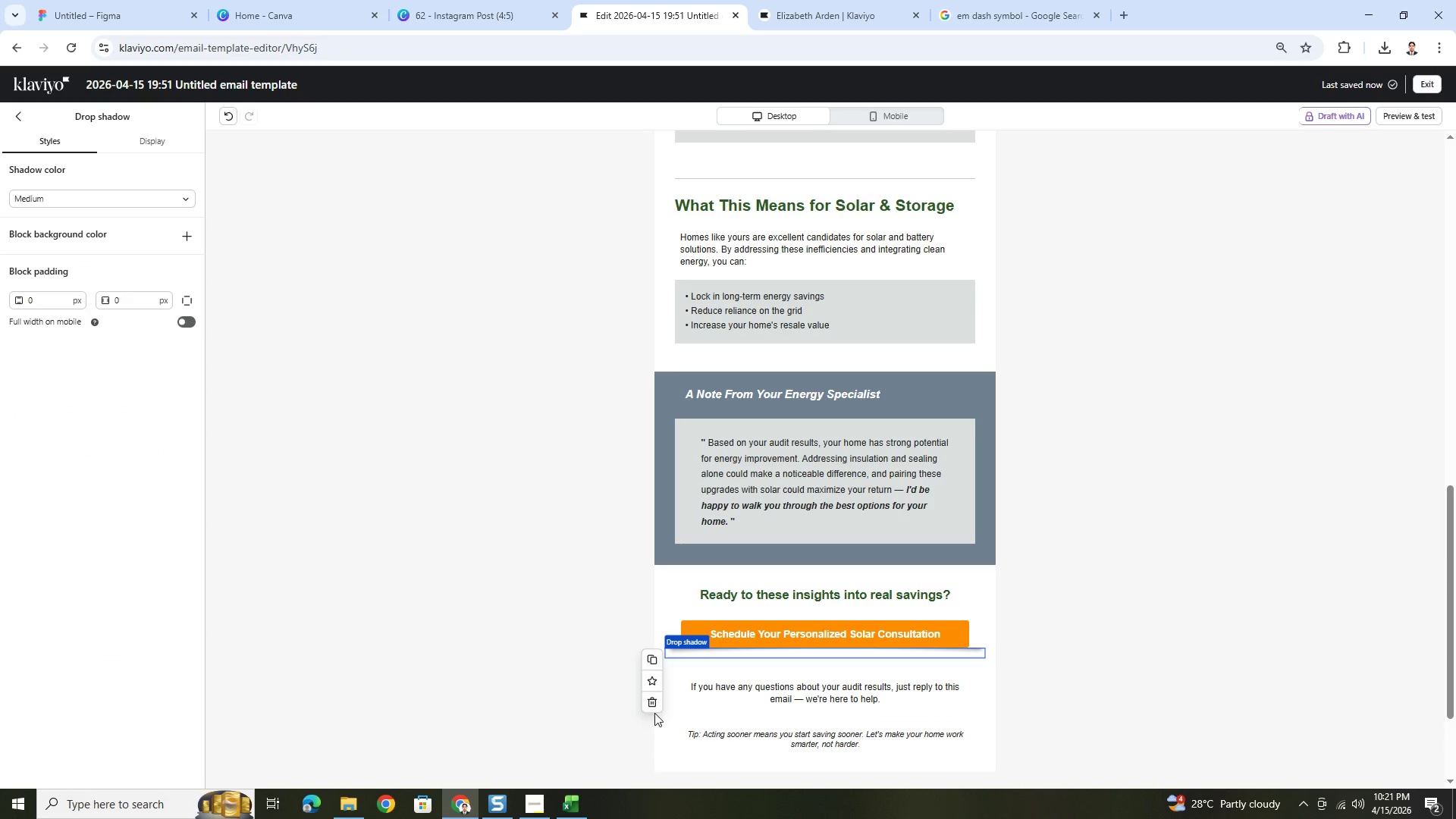 
left_click([651, 707])
 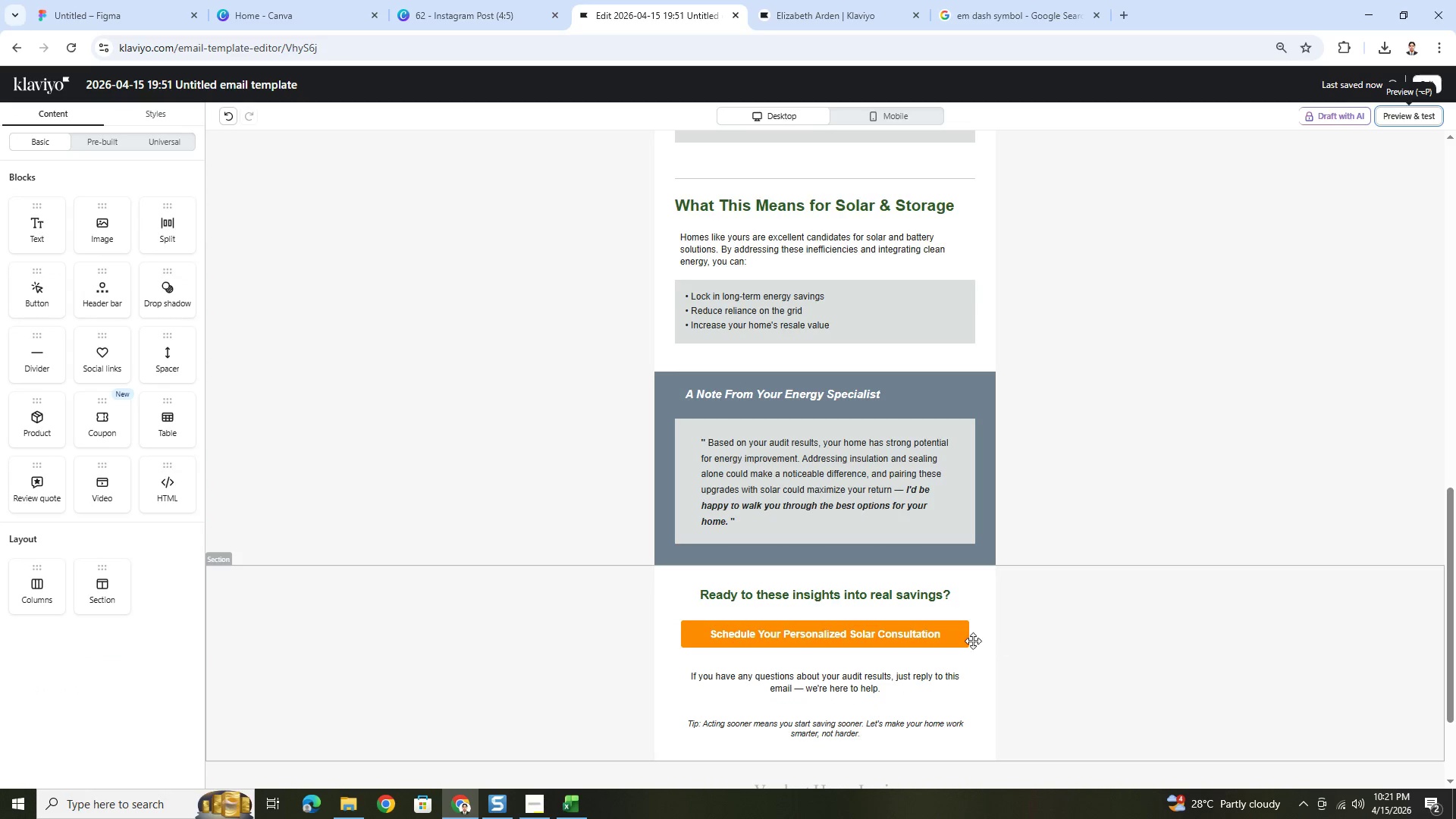 
left_click([943, 635])
 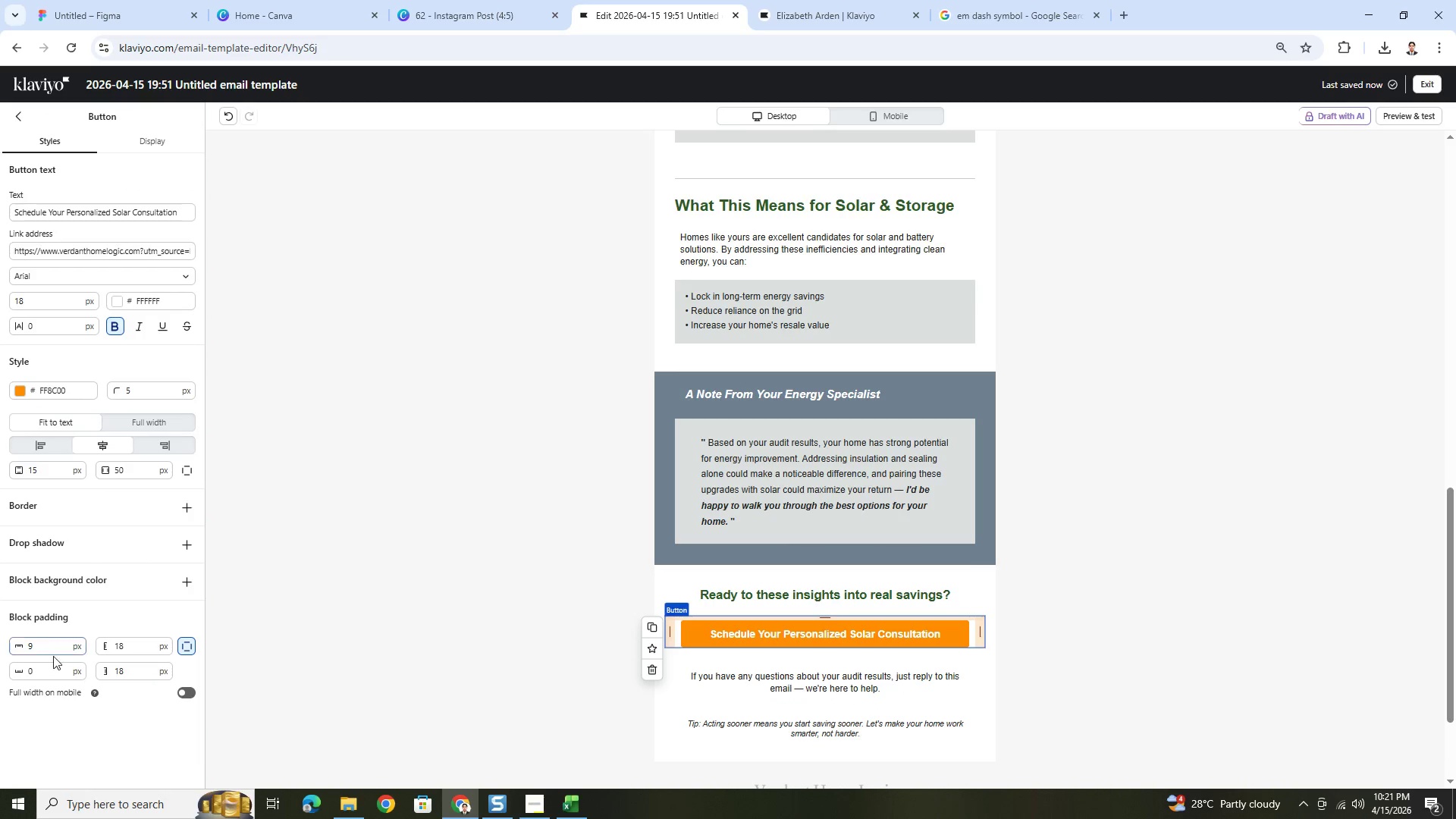 
double_click([50, 670])
 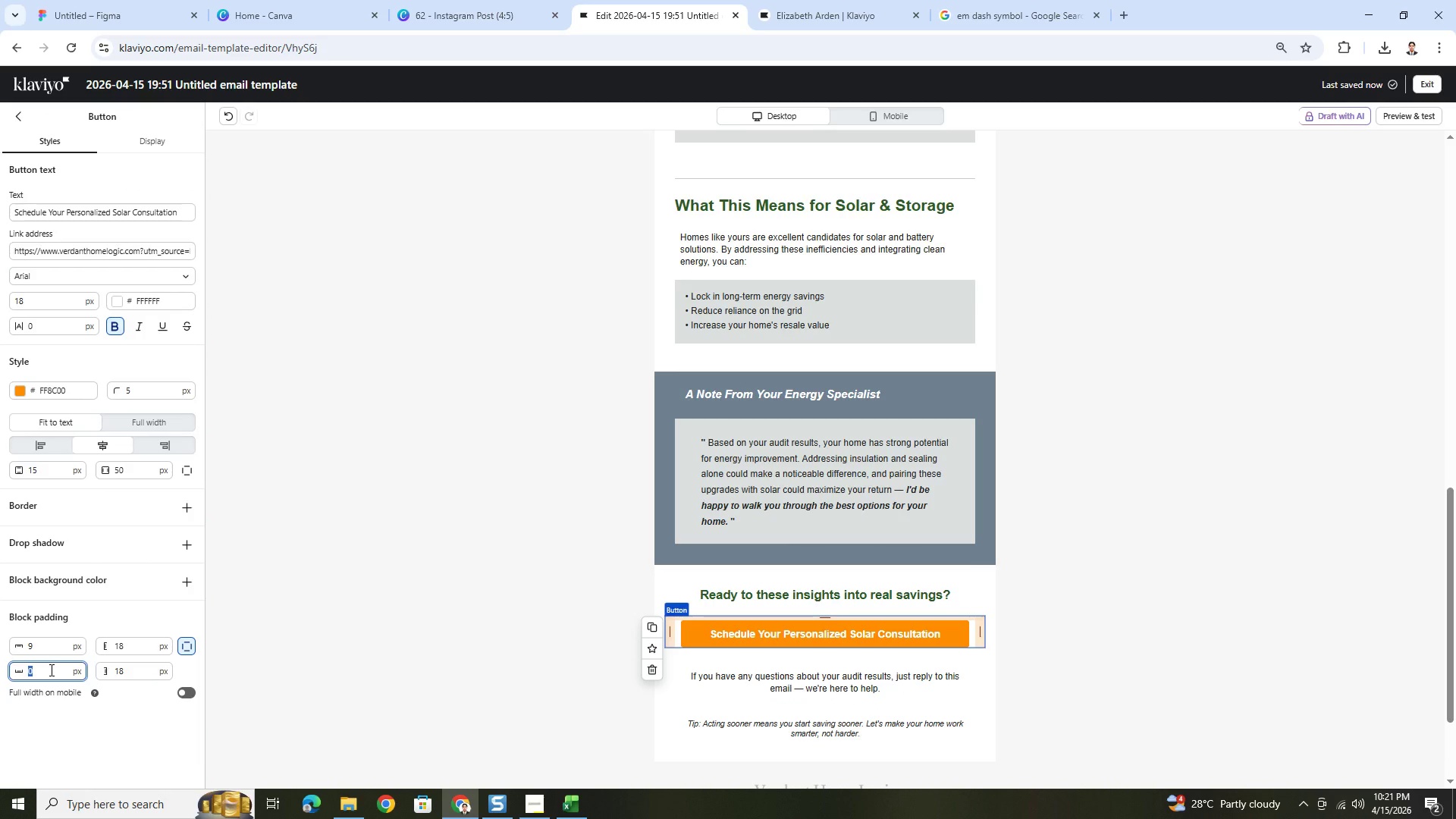 
key(Numpad9)
 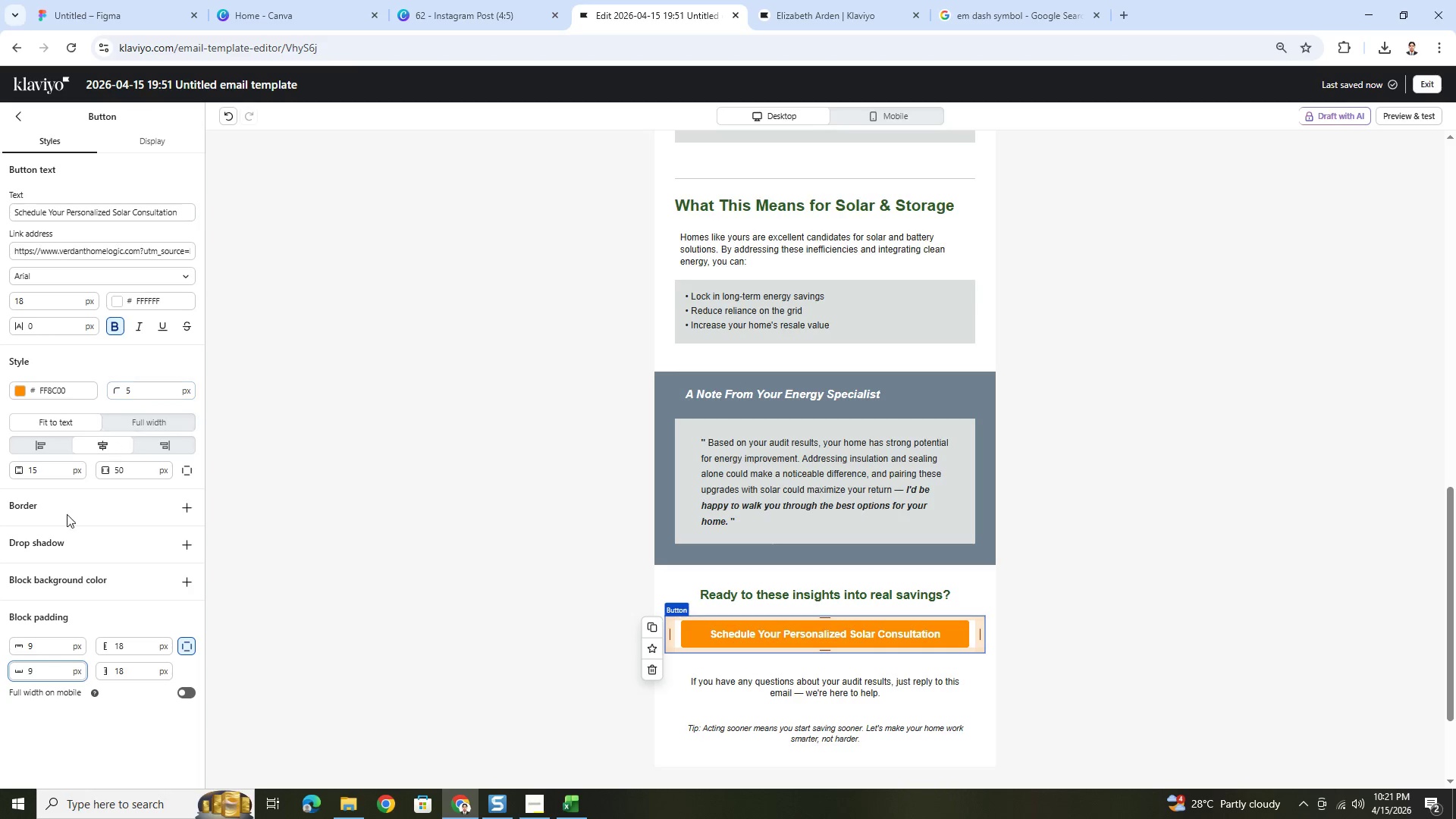 
left_click([184, 544])
 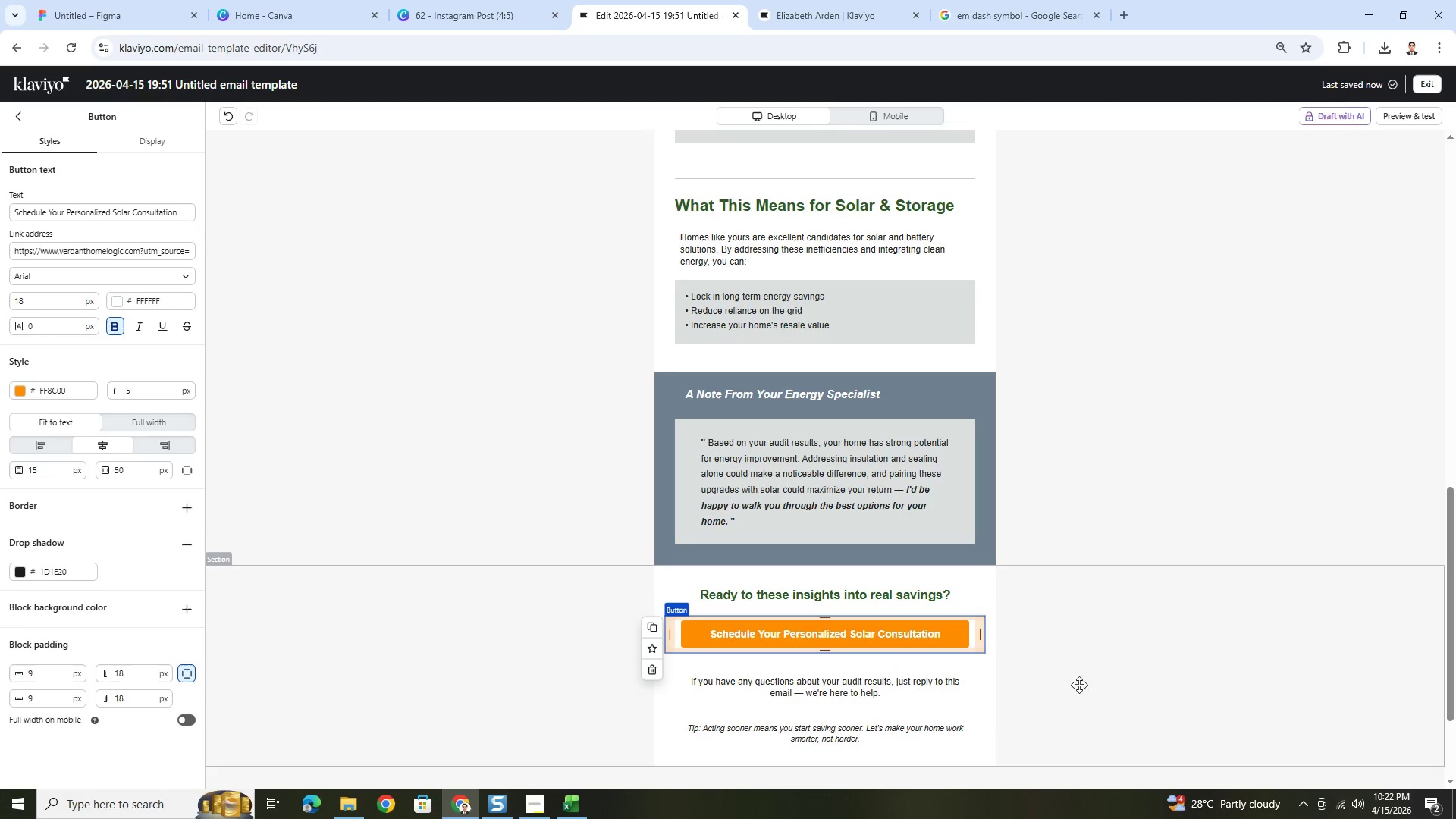 
double_click([1092, 715])
 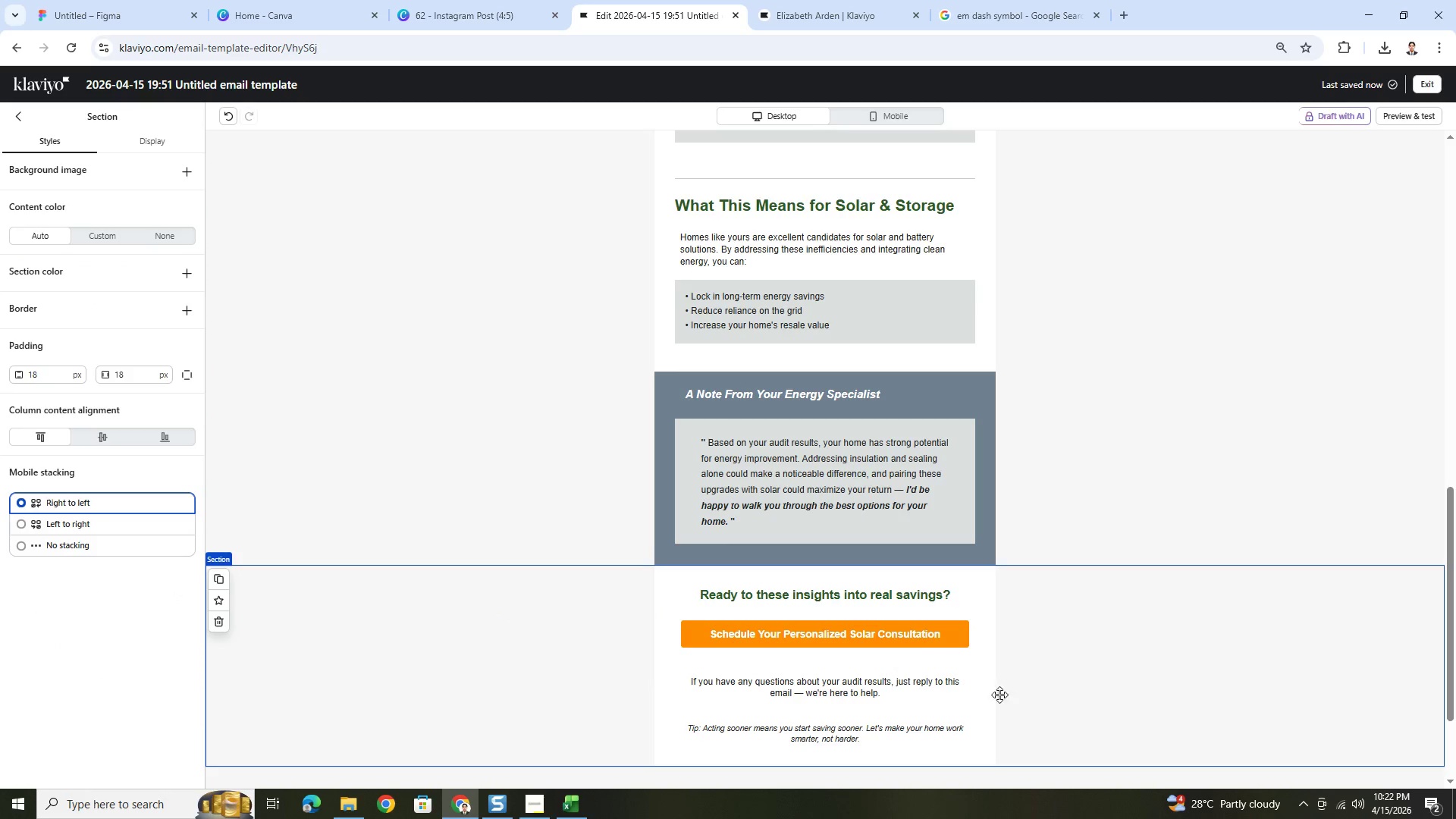 
left_click([916, 638])
 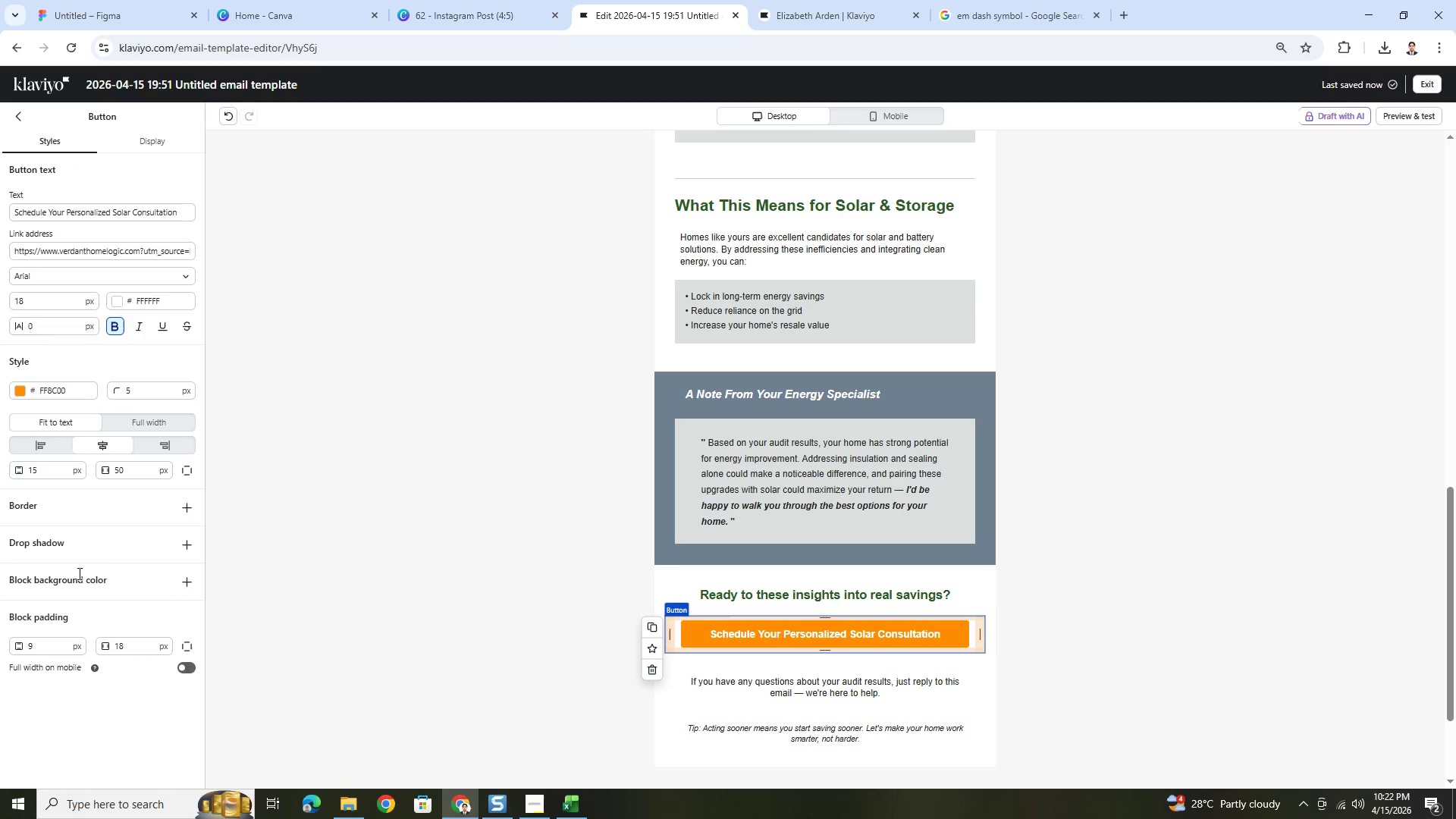 
left_click([193, 544])
 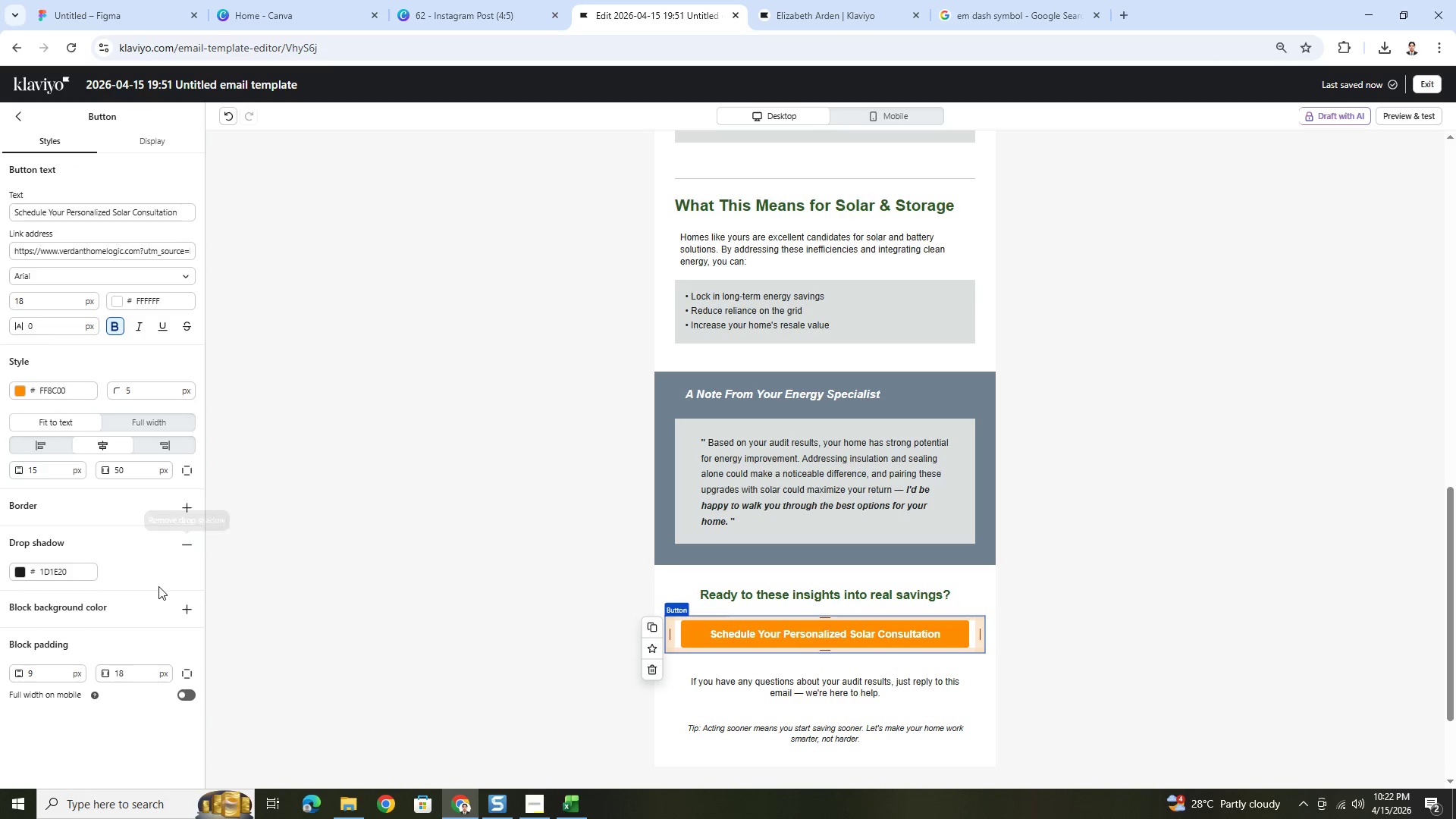 
left_click([136, 569])
 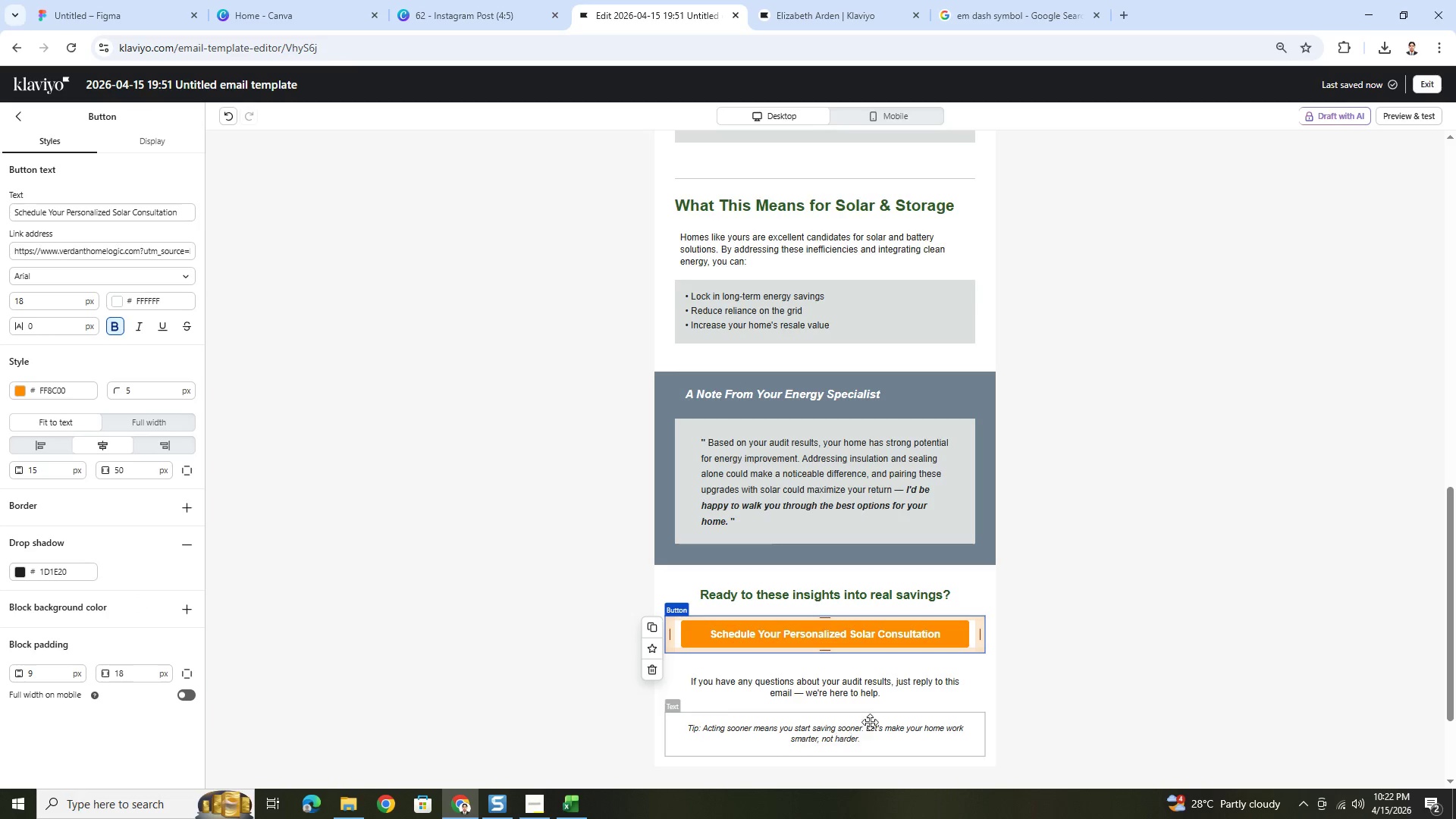 
left_click([878, 695])
 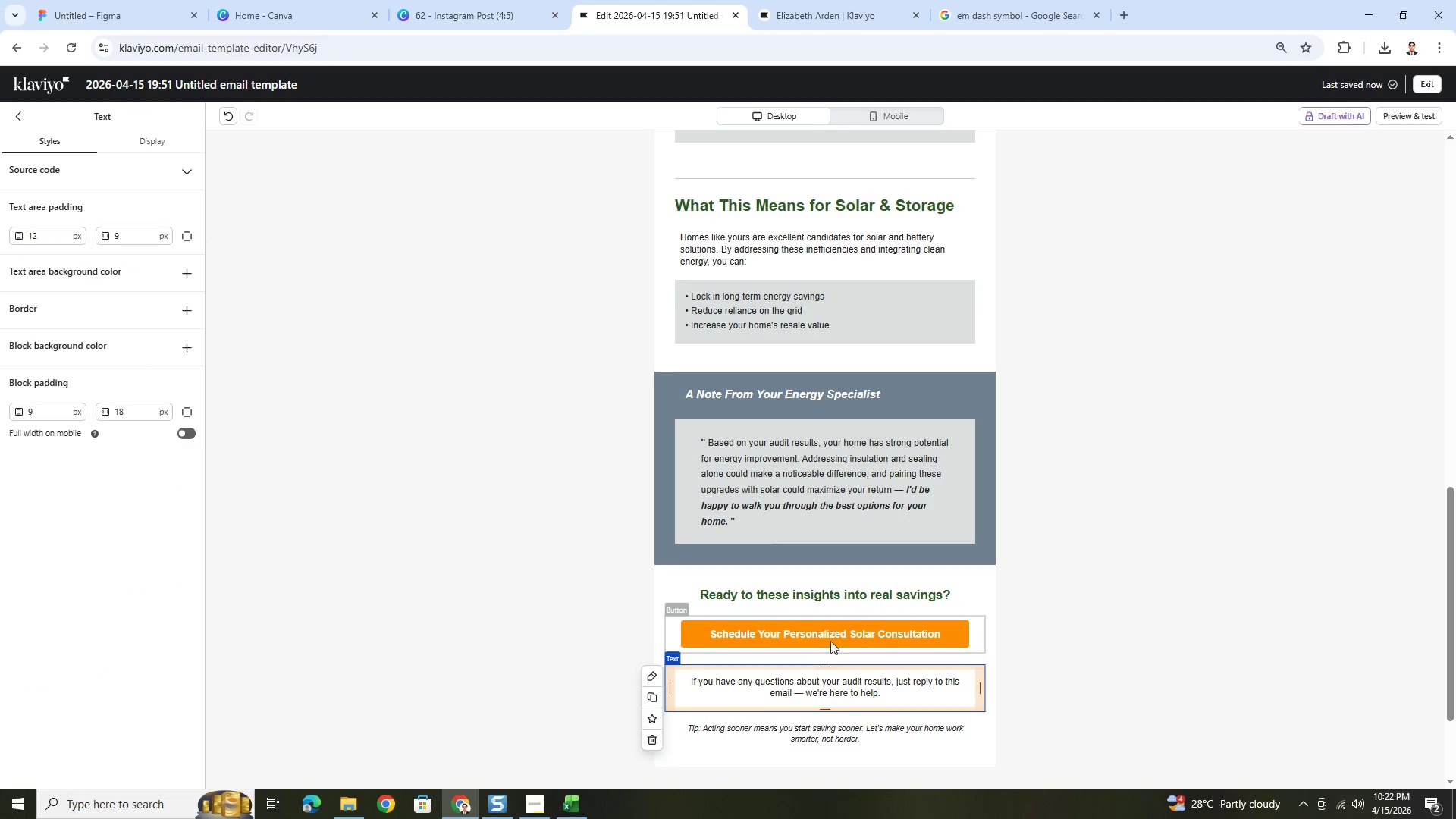 
left_click([826, 636])
 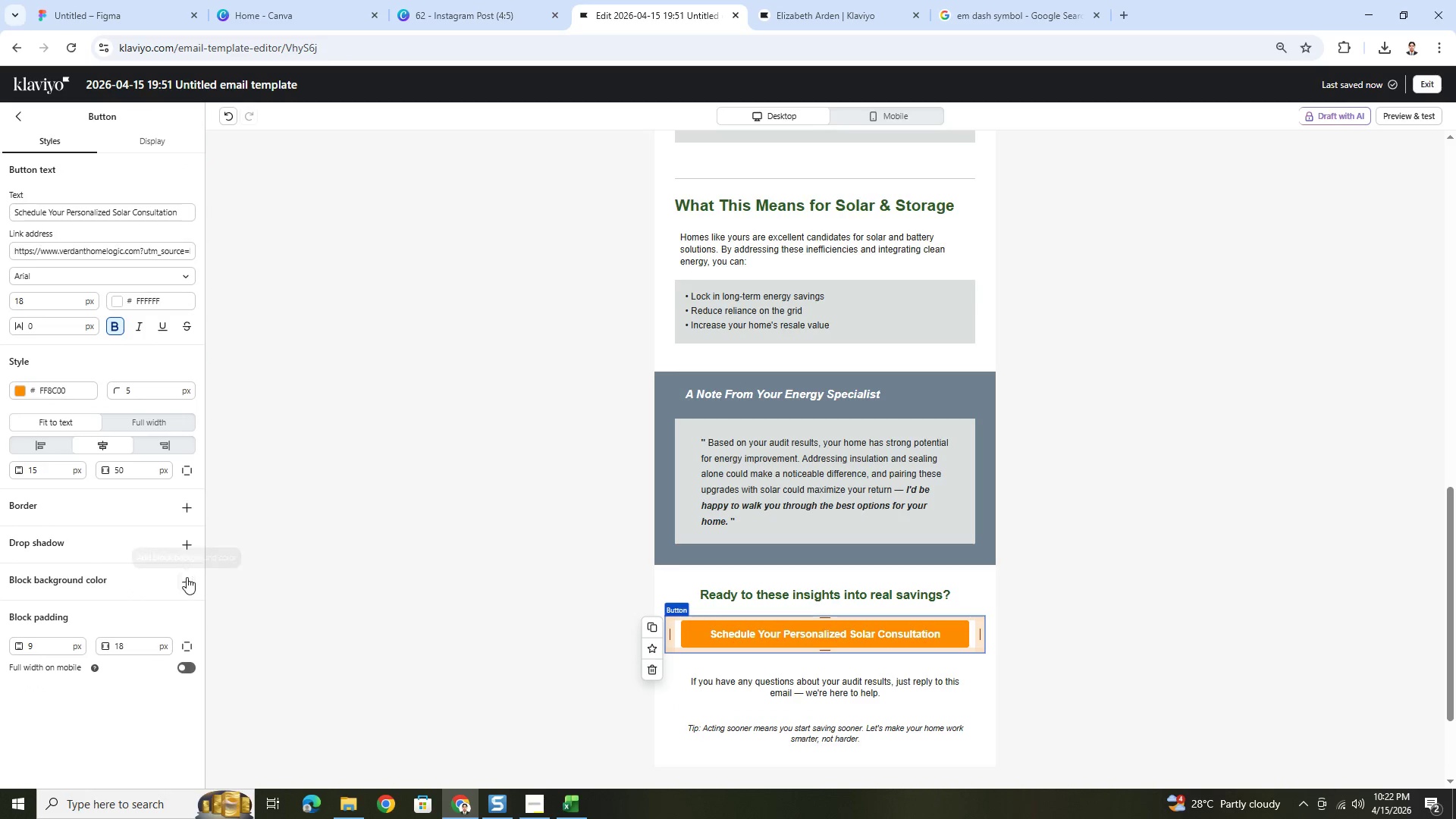 
left_click([530, 570])
 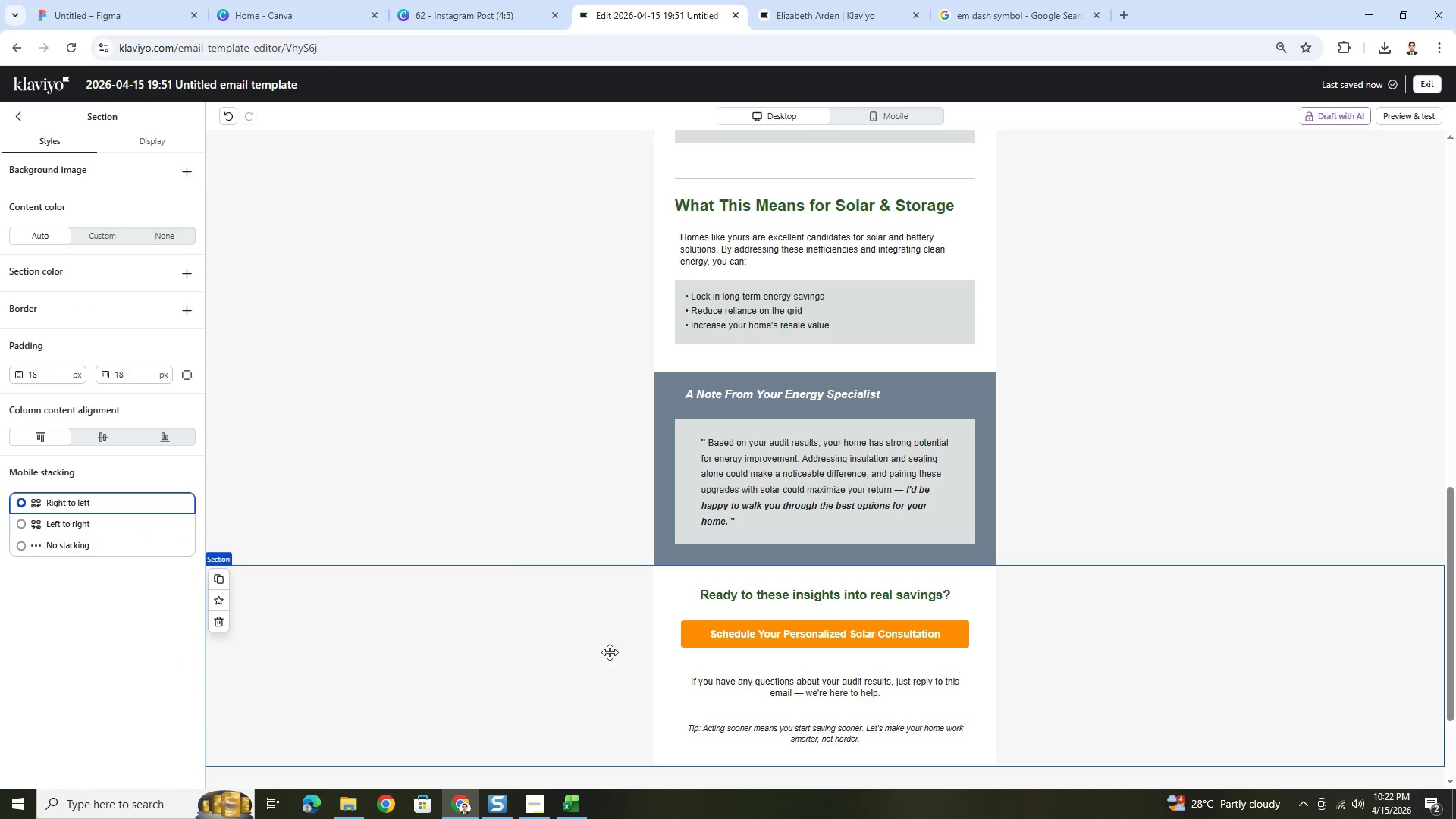 
double_click([745, 639])
 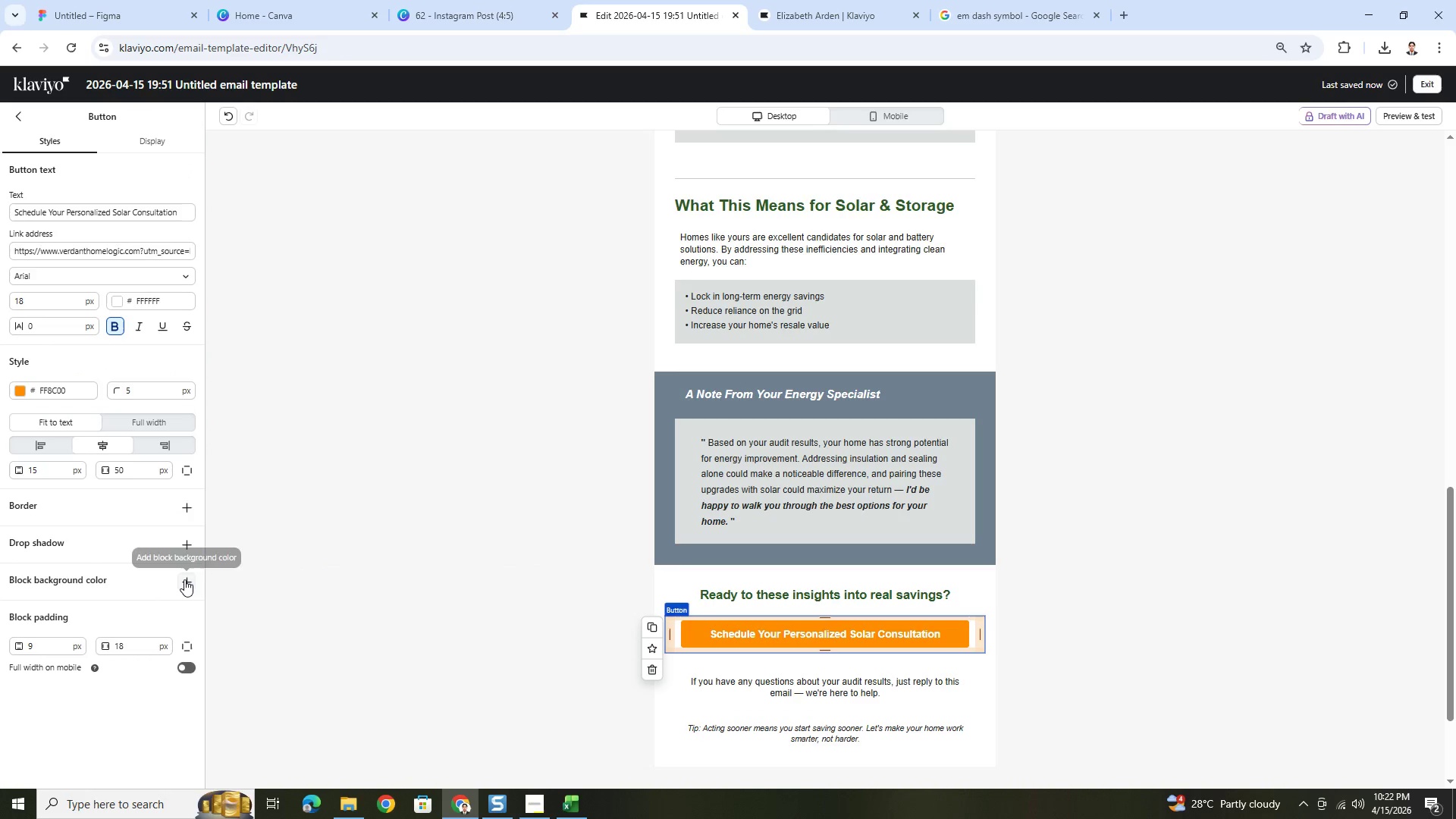 
left_click([187, 573])
 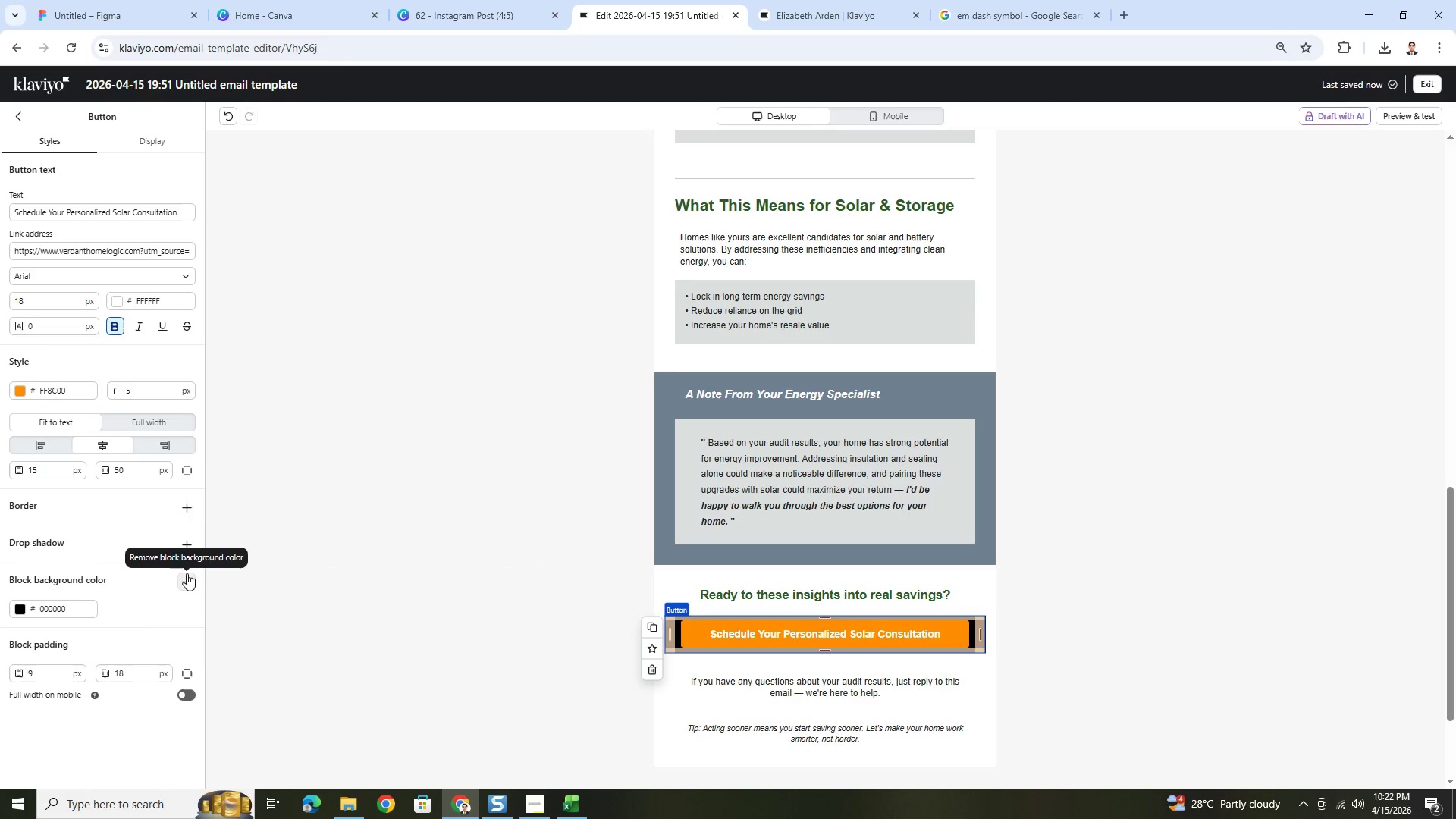 
left_click([187, 573])
 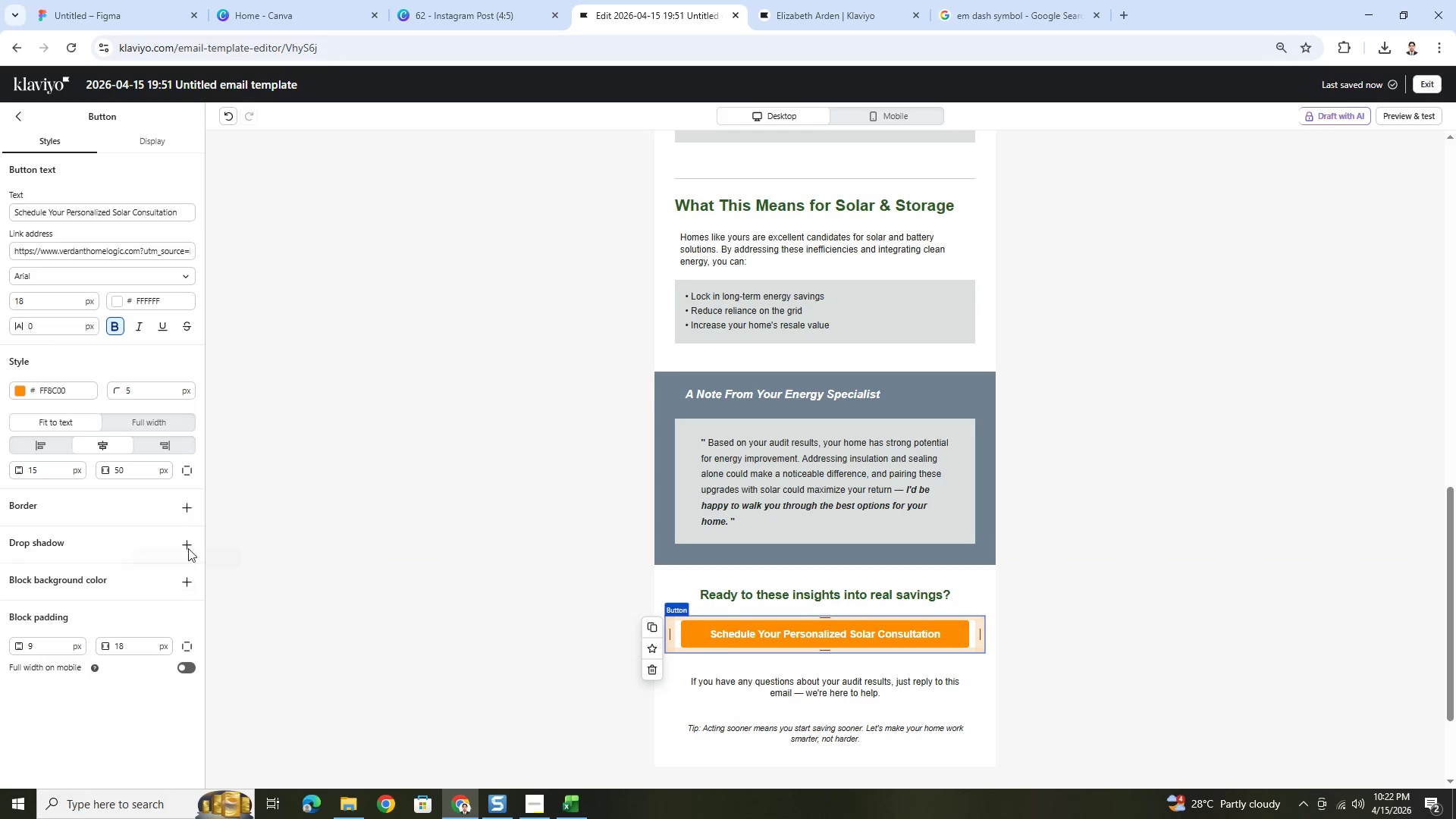 
left_click([189, 547])
 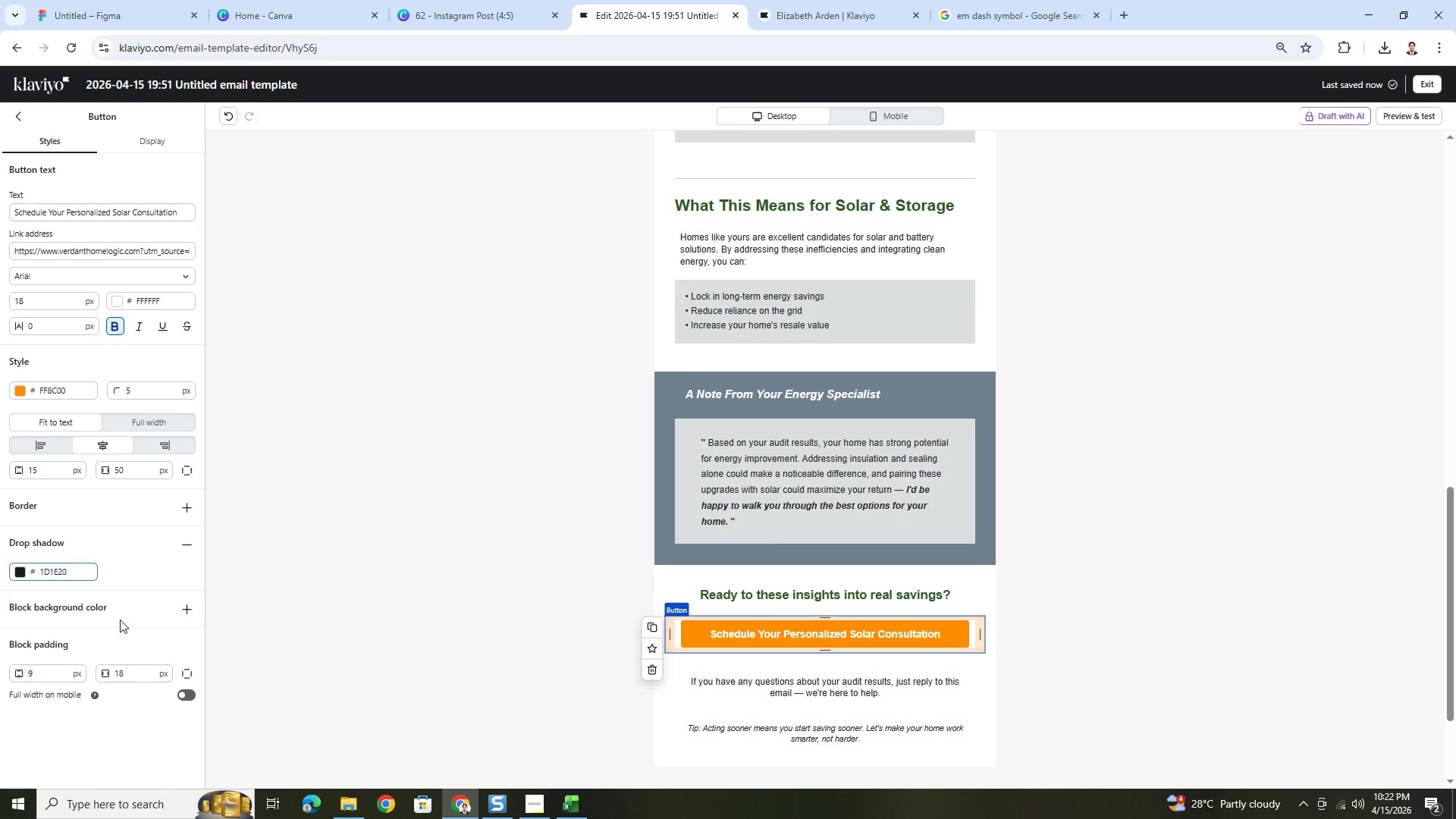 
left_click([187, 696])
 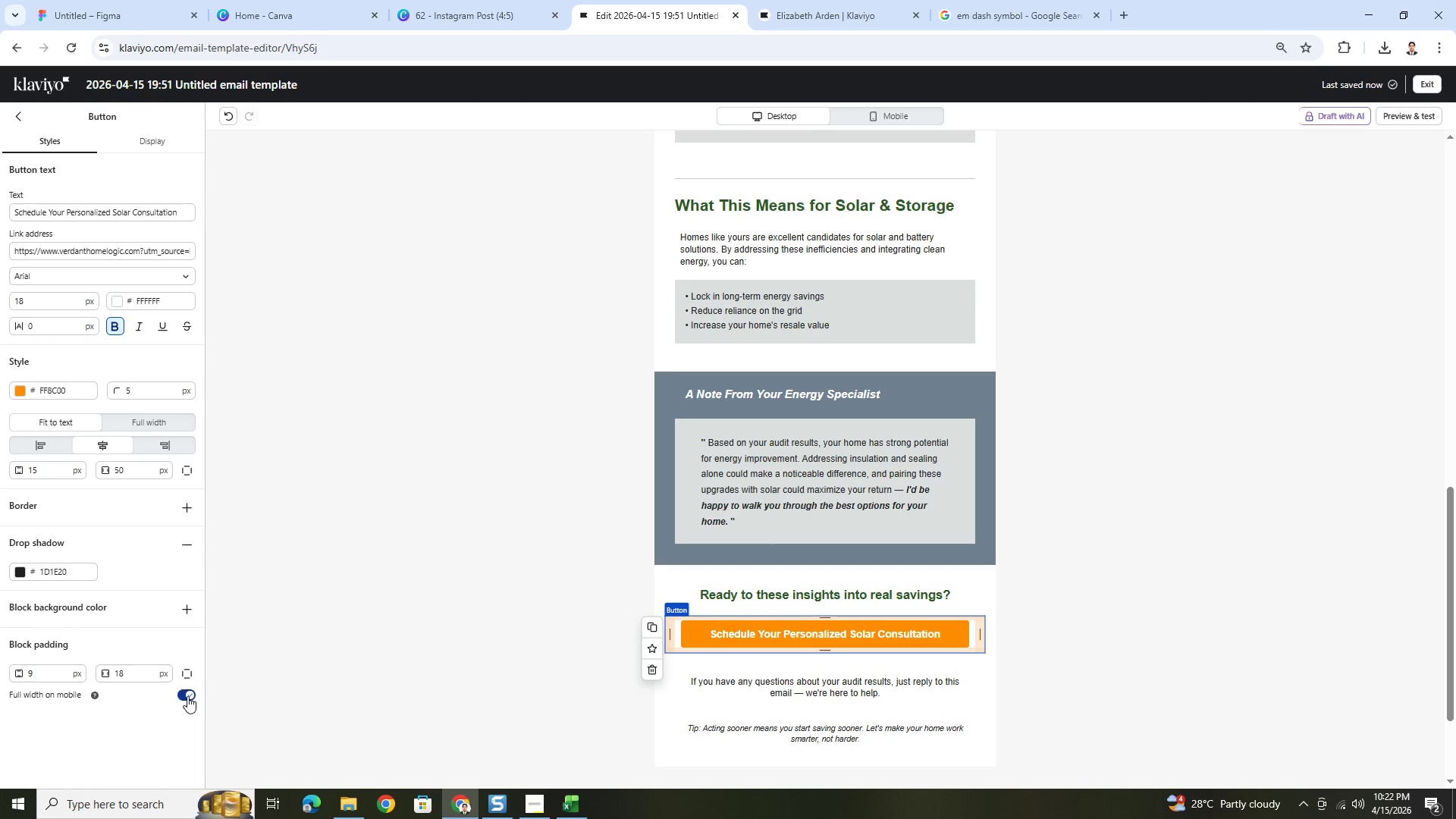 
left_click([187, 696])
 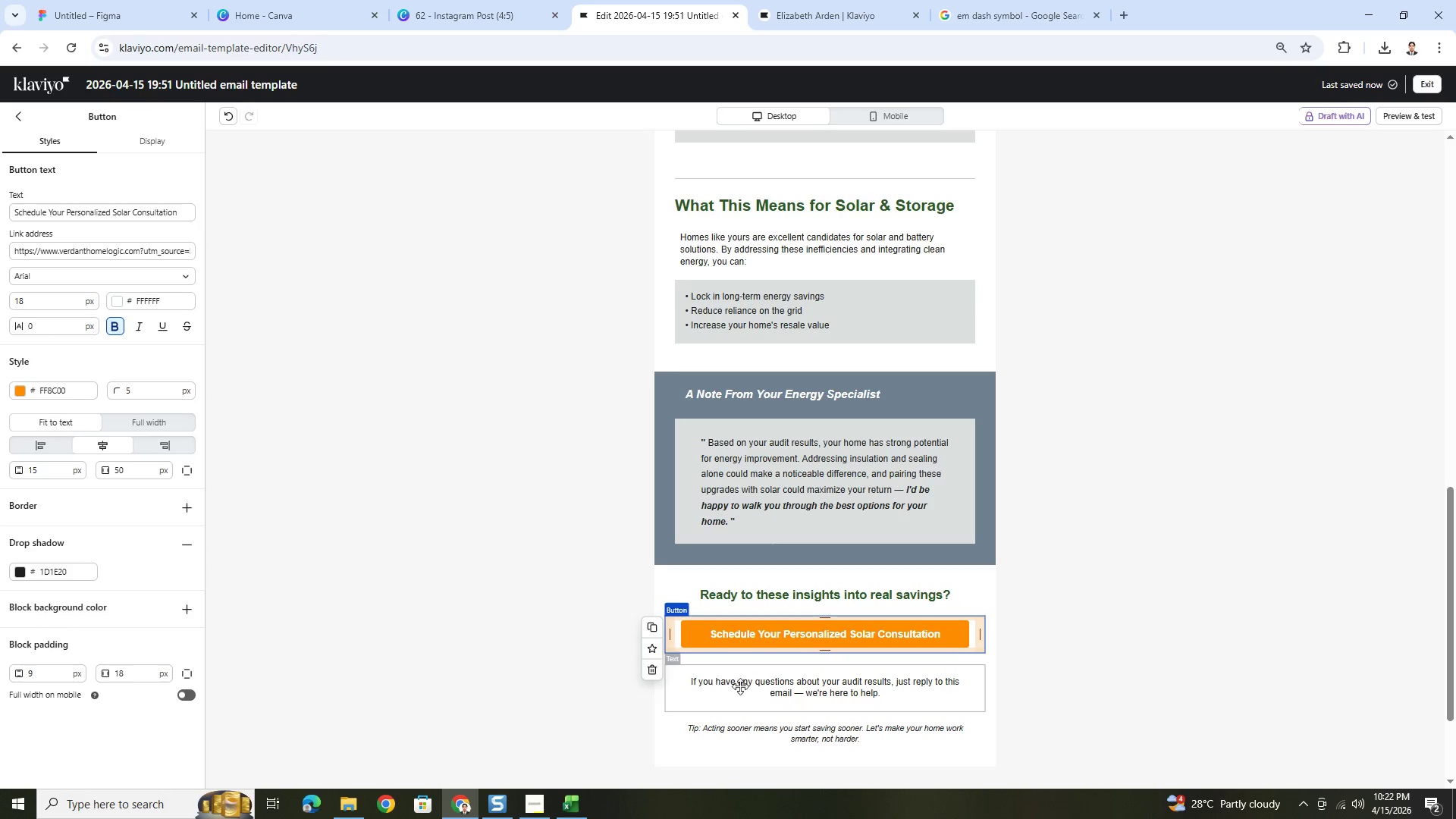 
left_click([779, 683])
 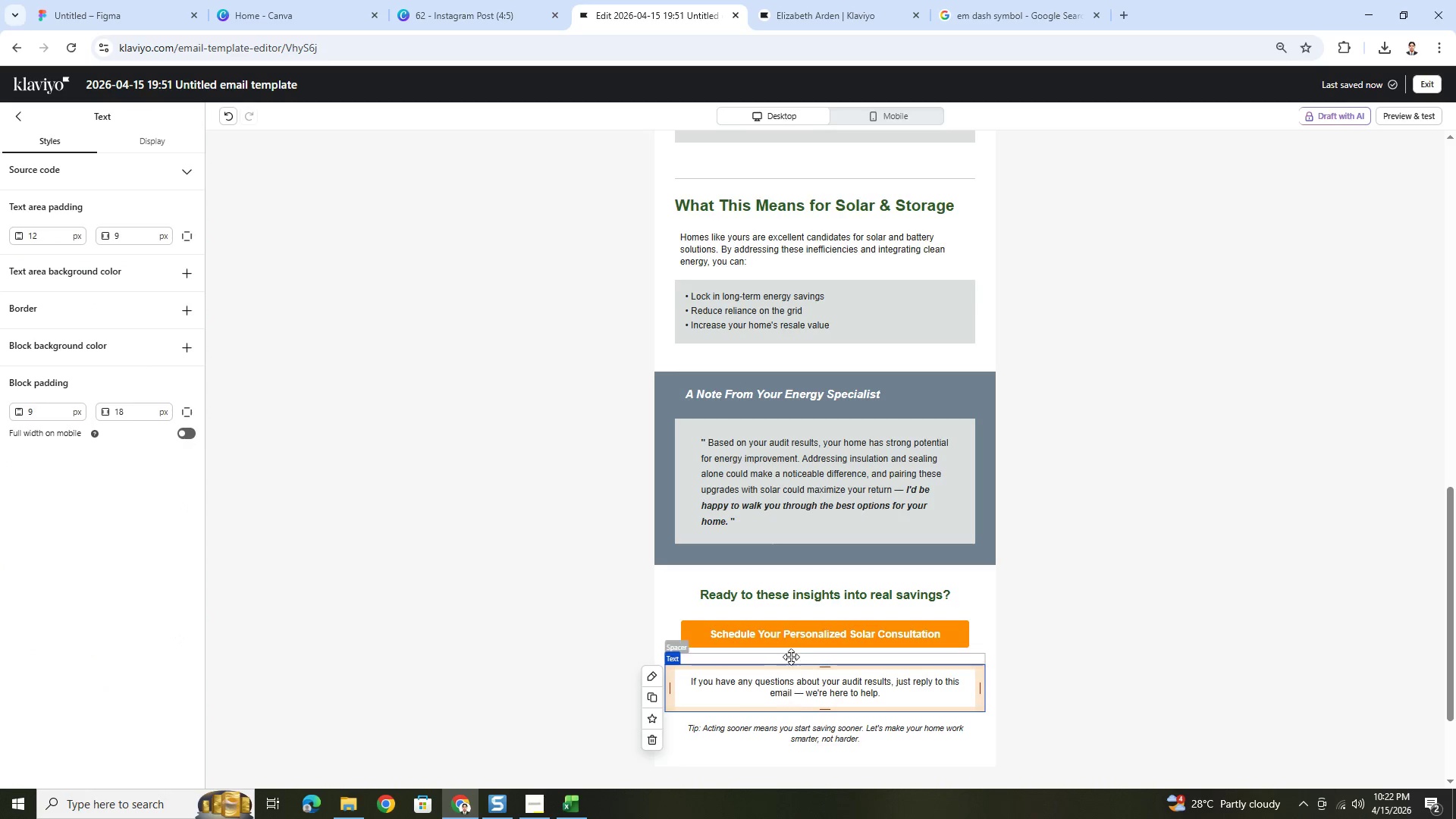 
left_click([792, 647])
 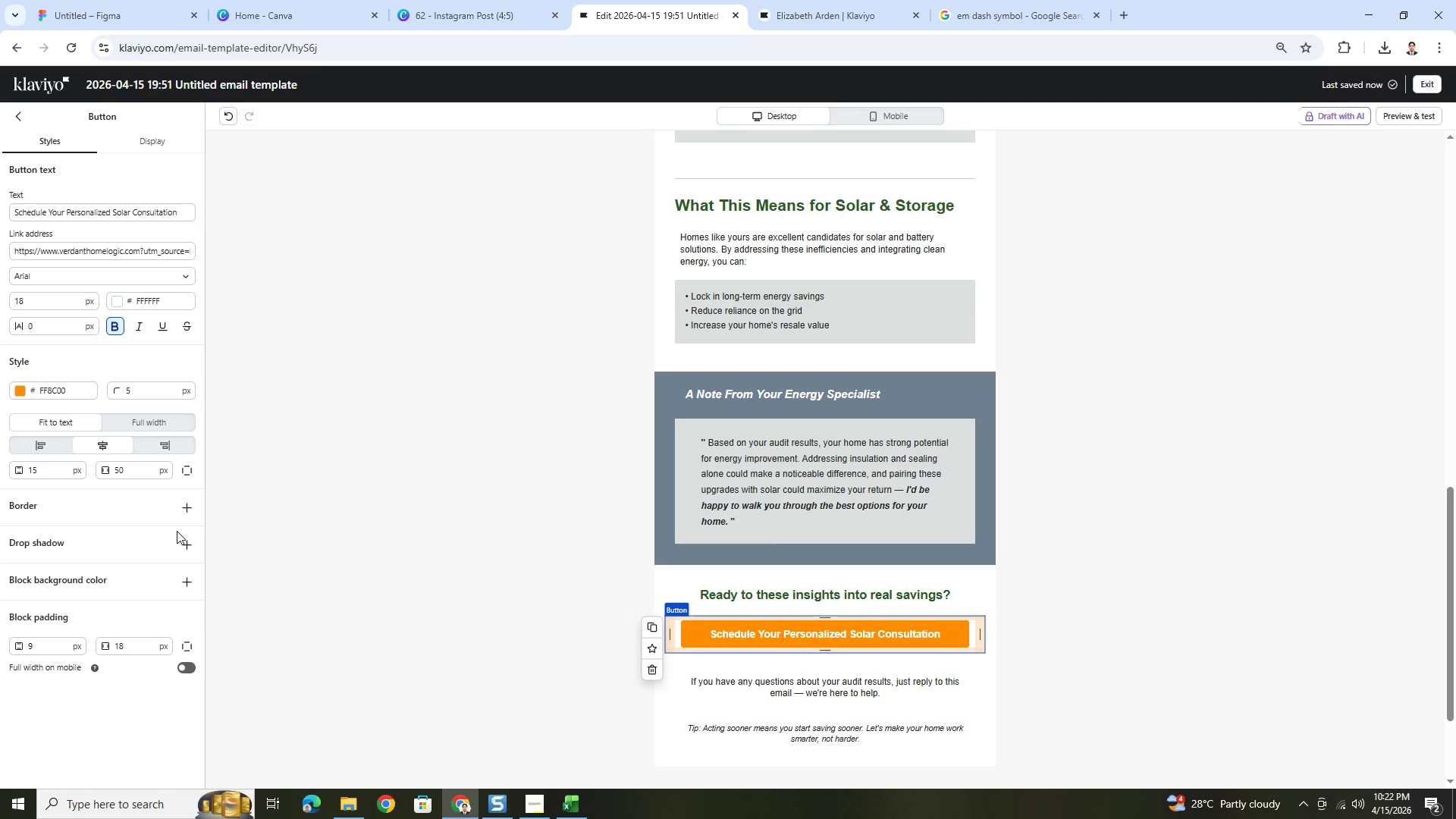 
left_click([188, 516])
 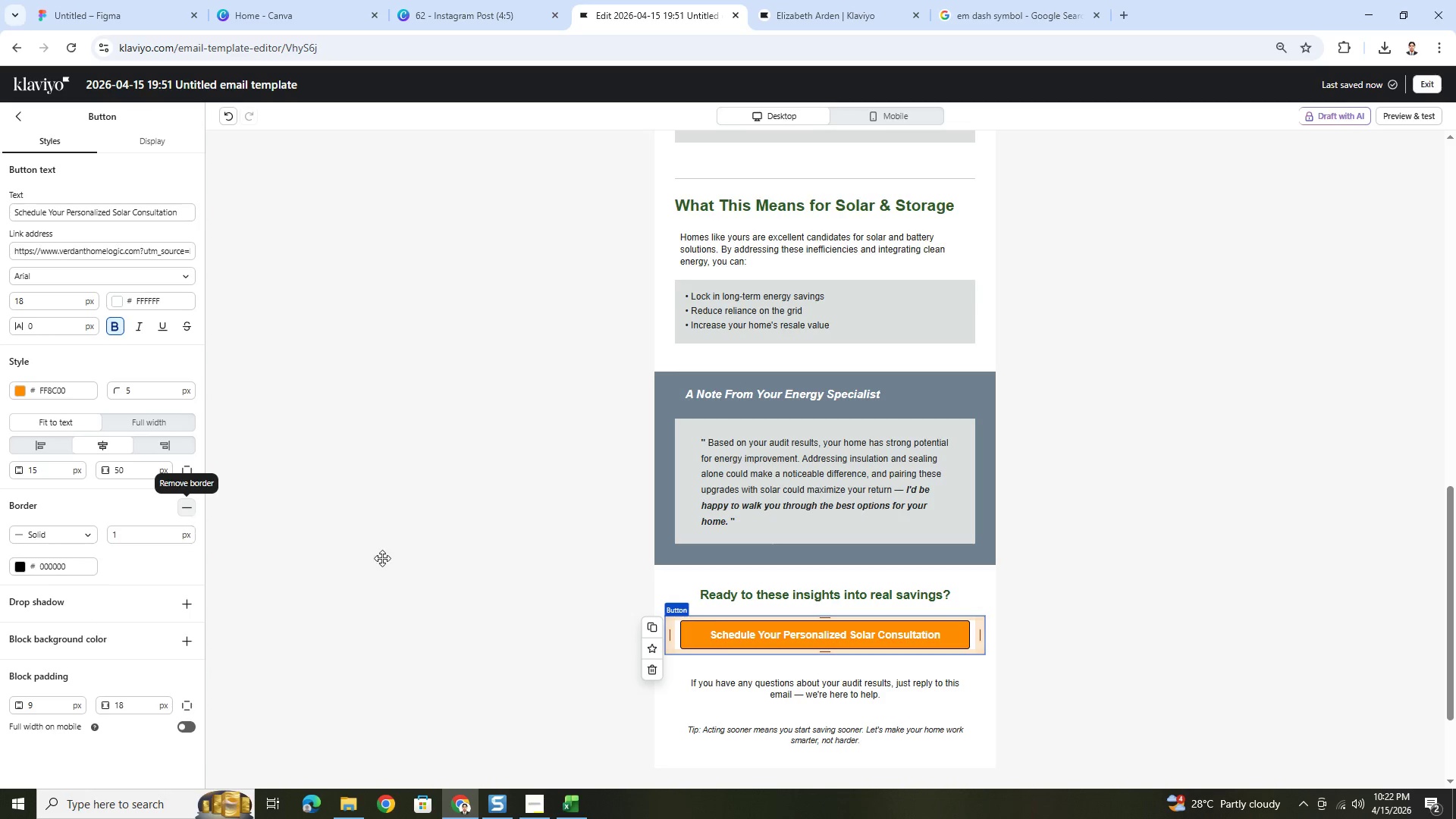 
left_click([915, 729])
 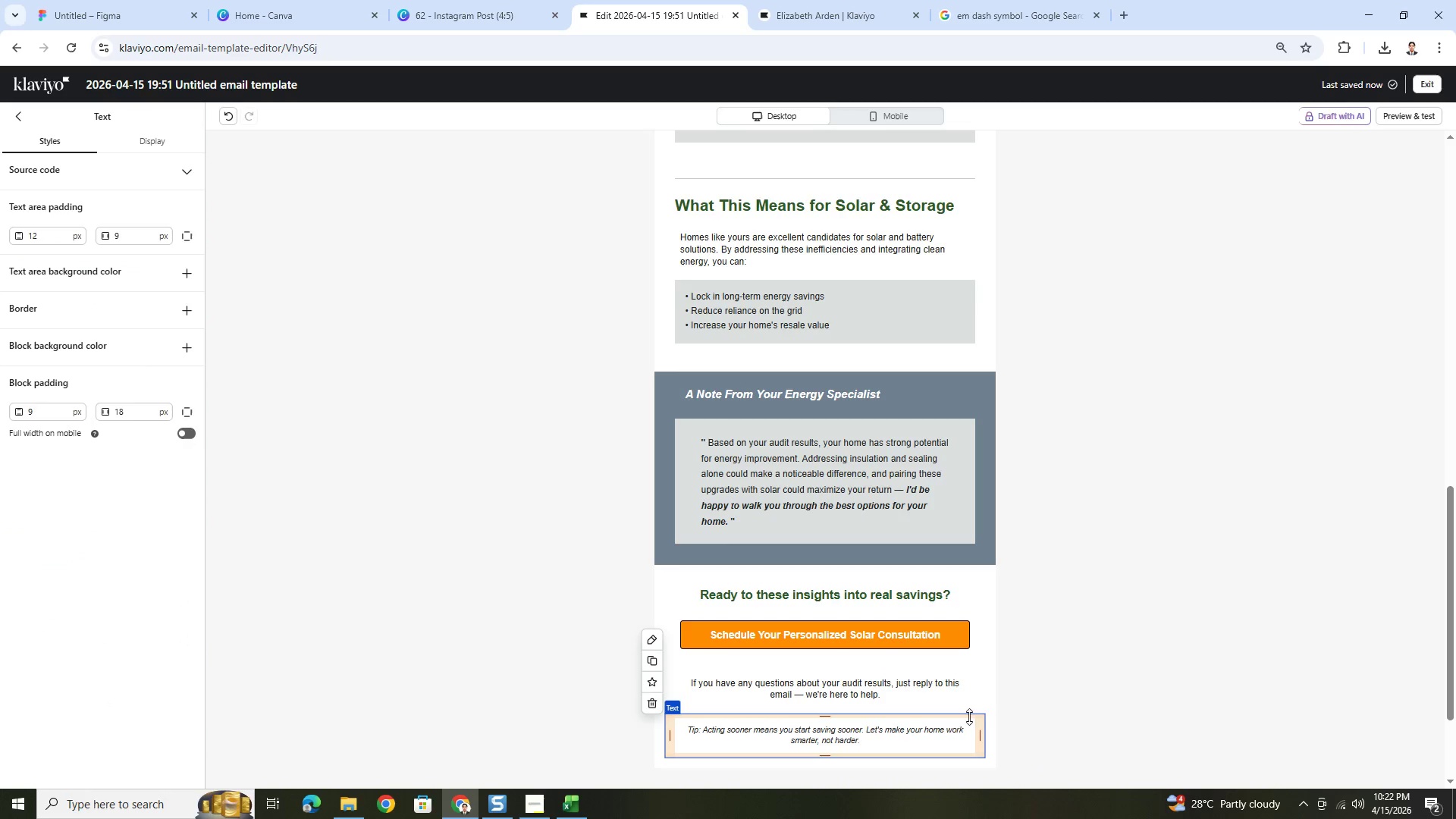 
left_click([898, 645])
 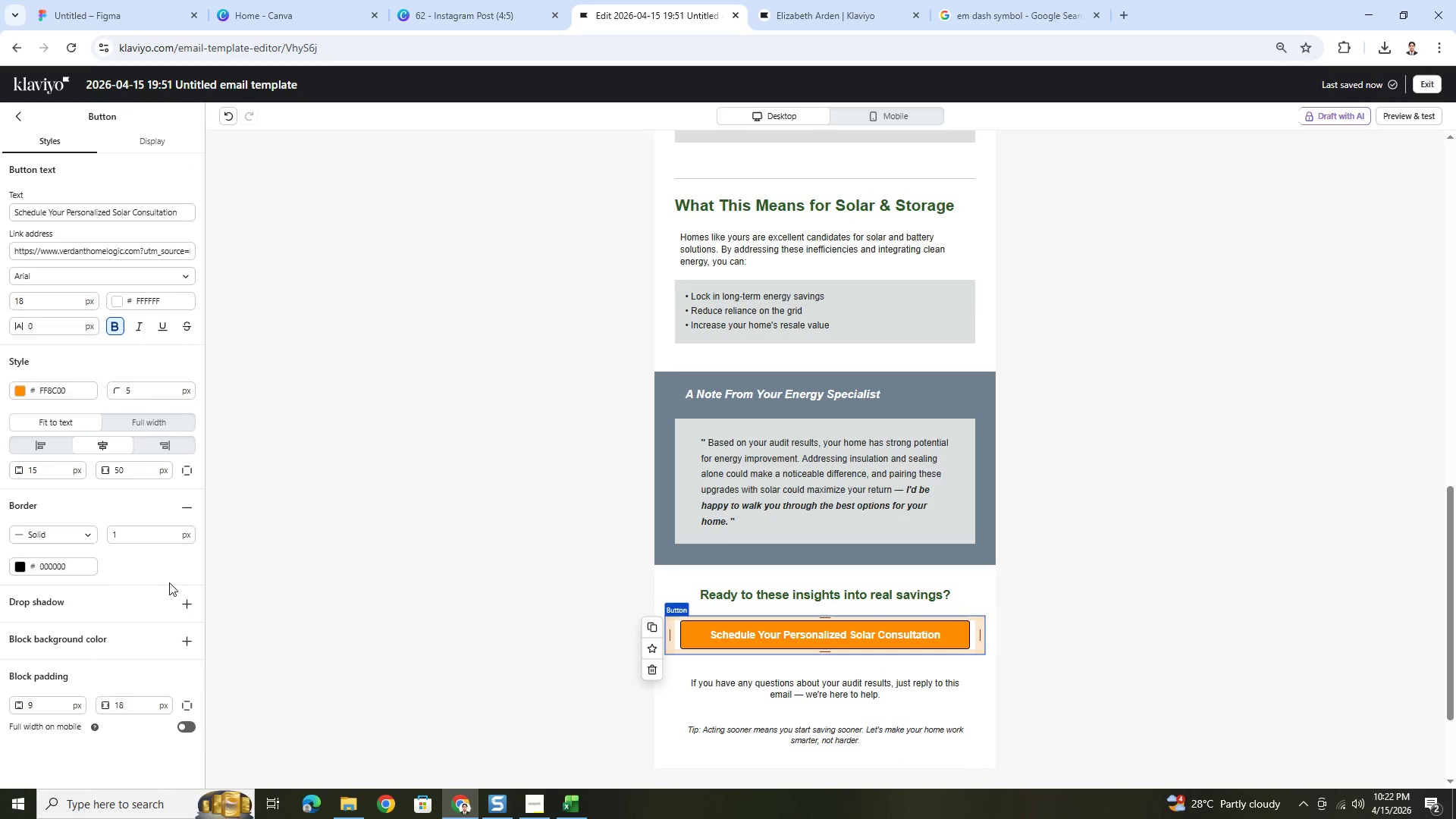 
left_click([184, 600])
 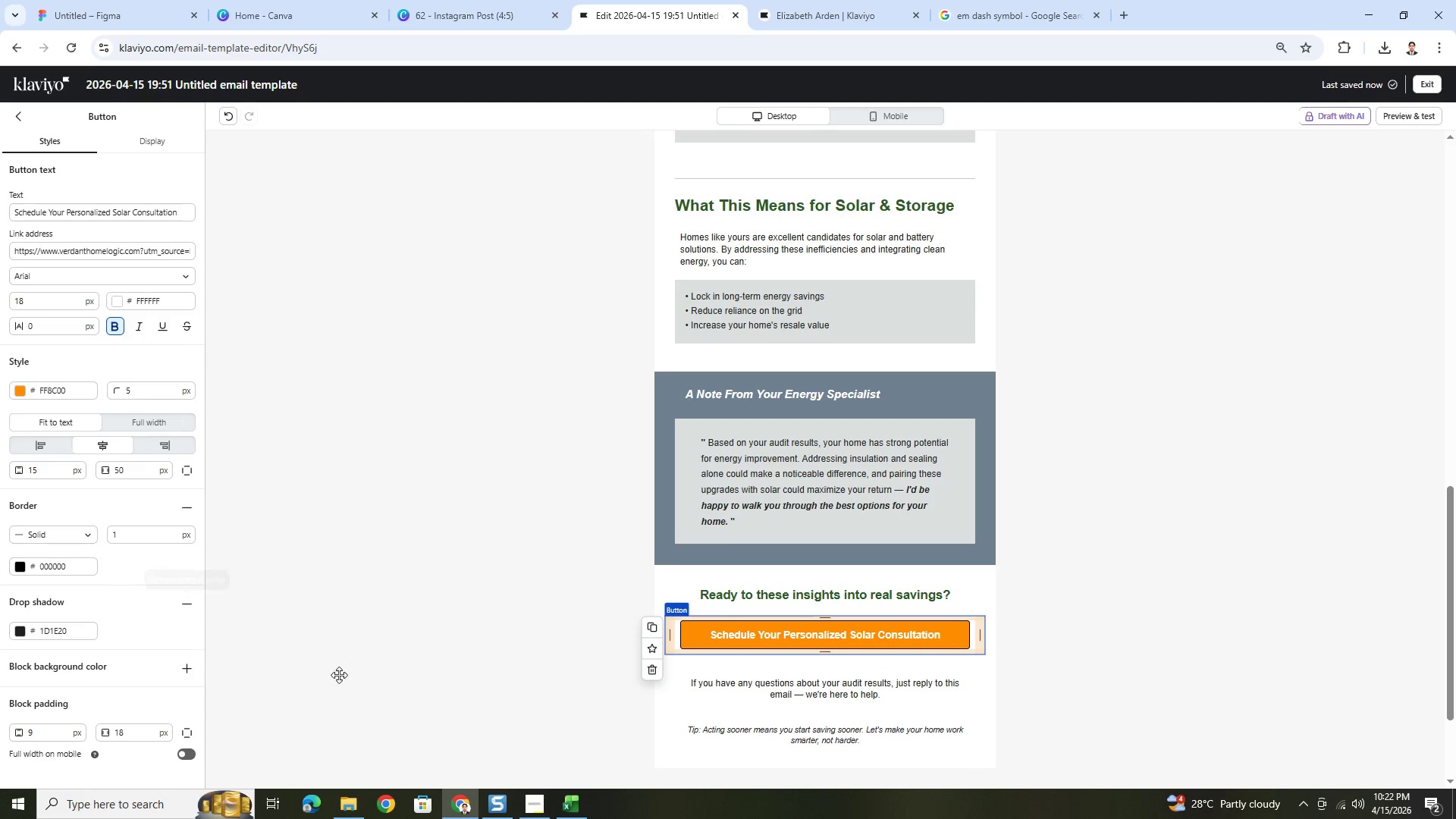 
left_click([897, 667])
 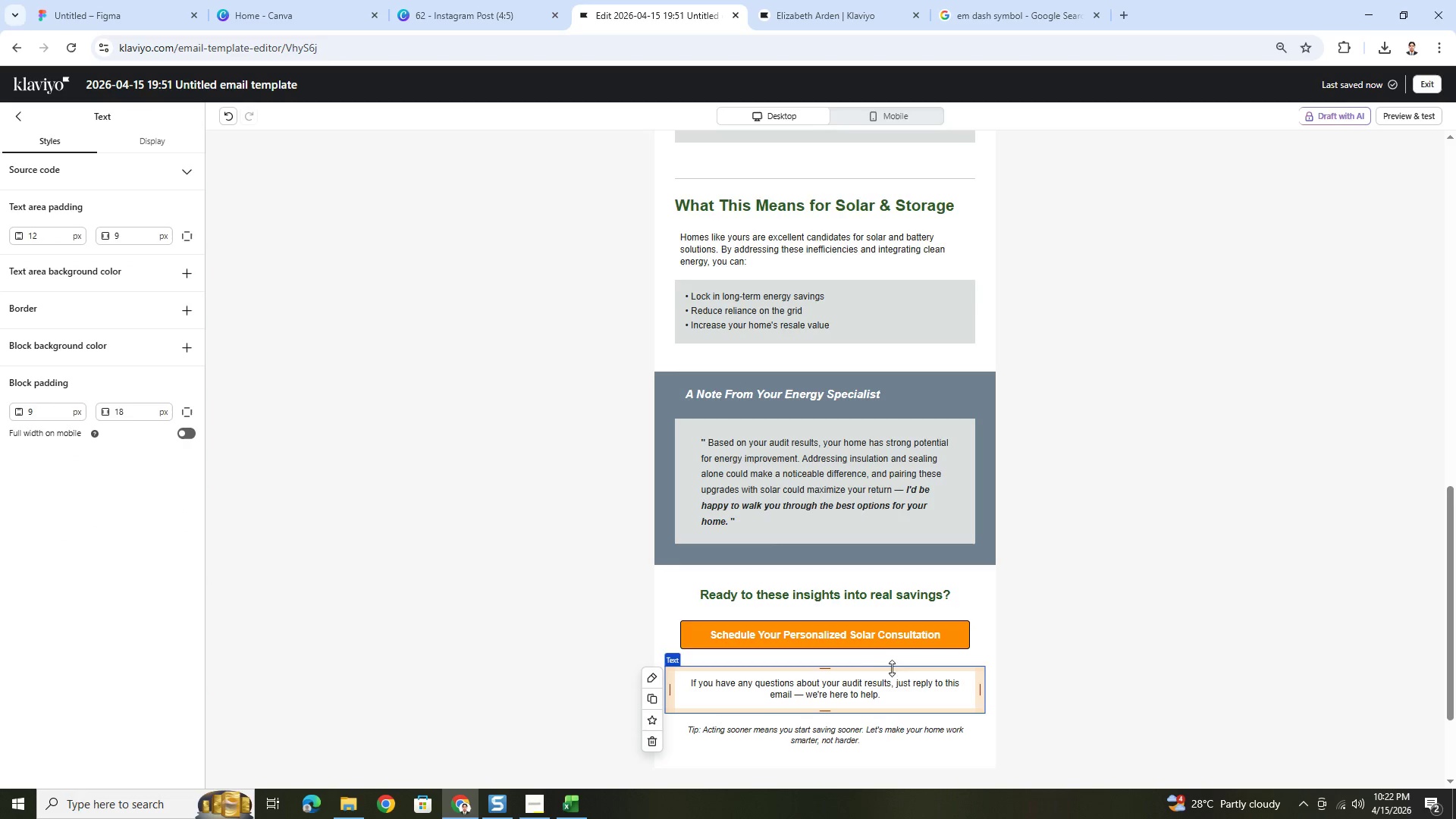 
left_click([869, 632])
 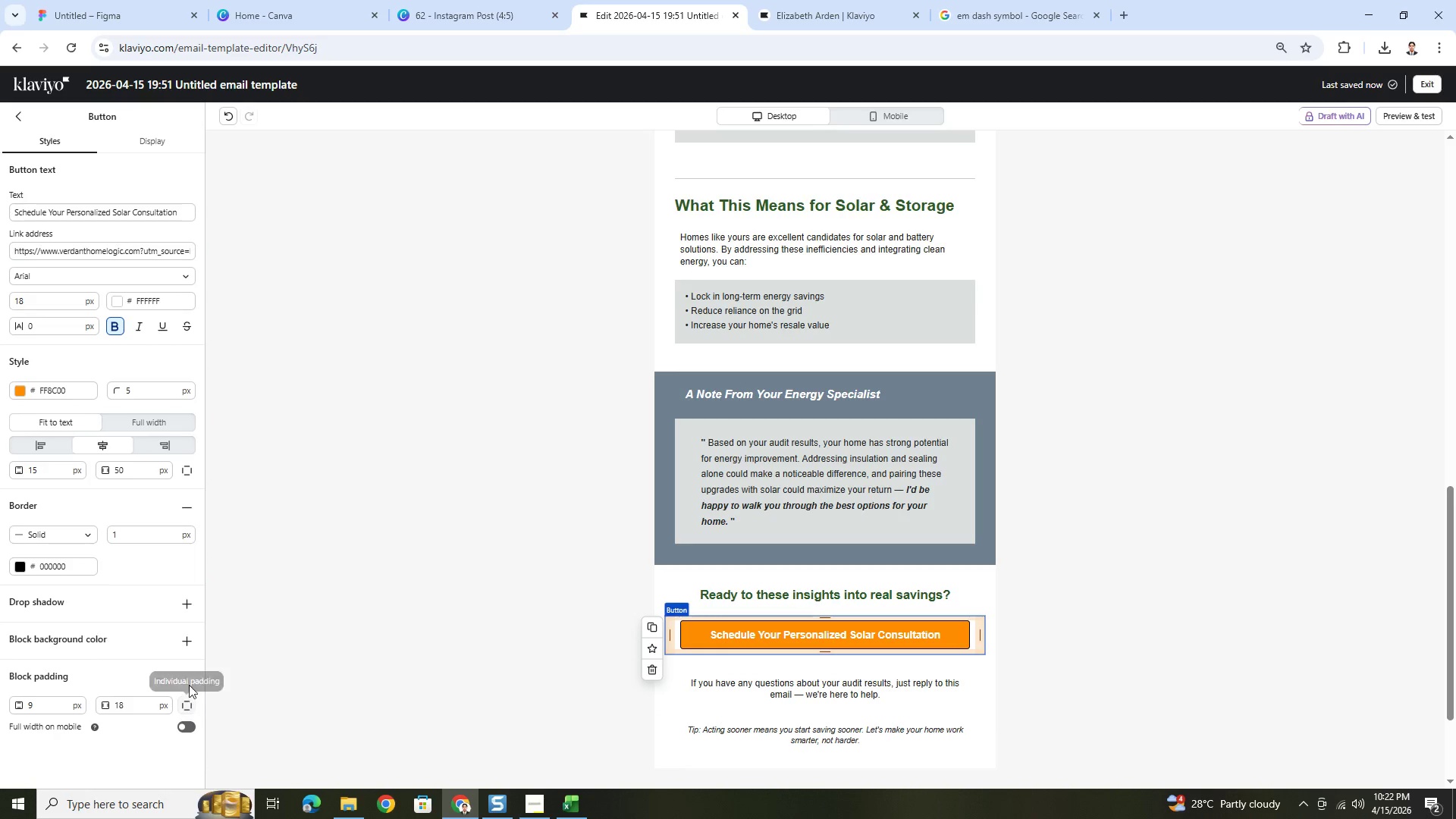 
left_click([185, 510])
 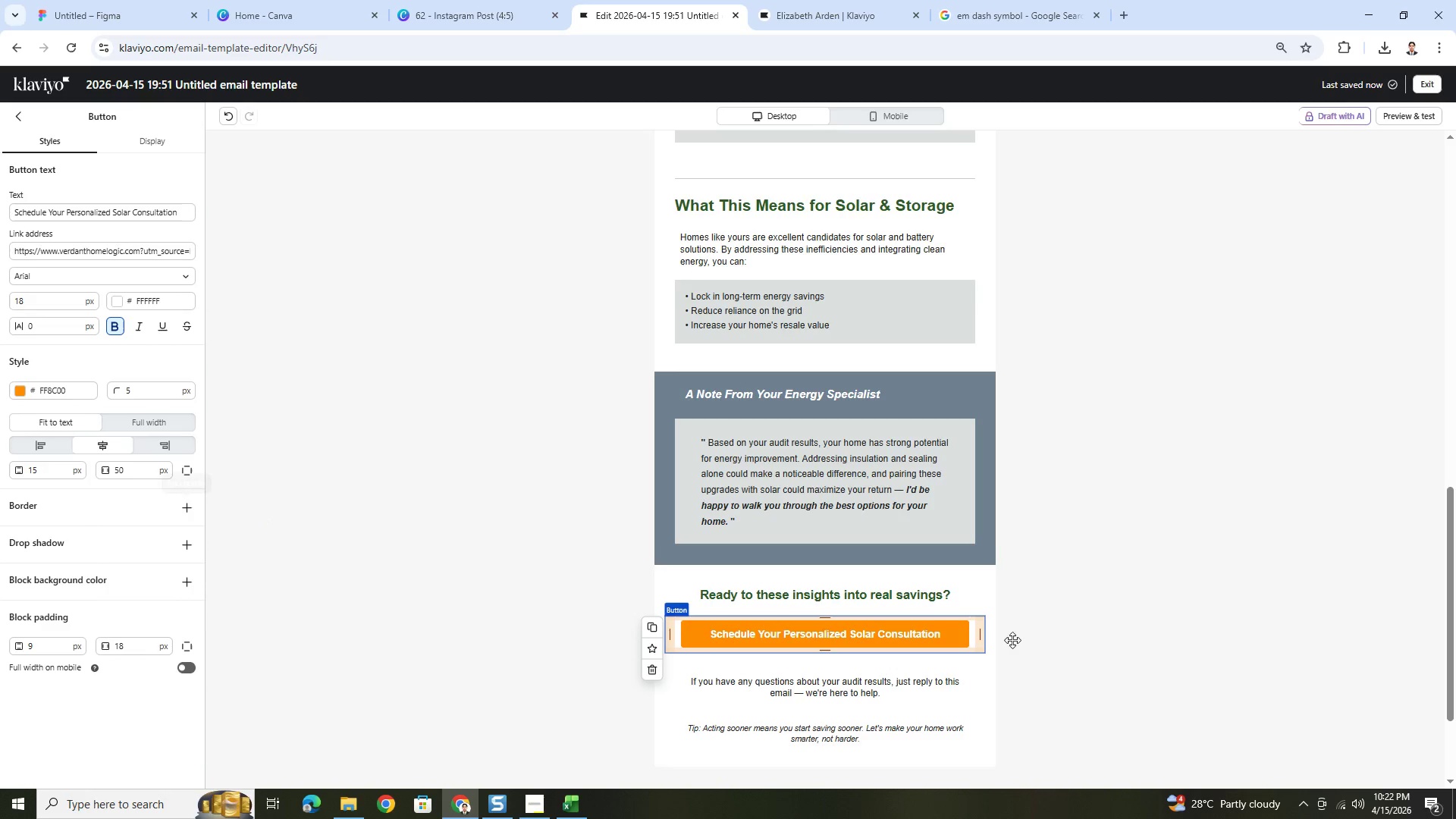 
left_click([1031, 640])
 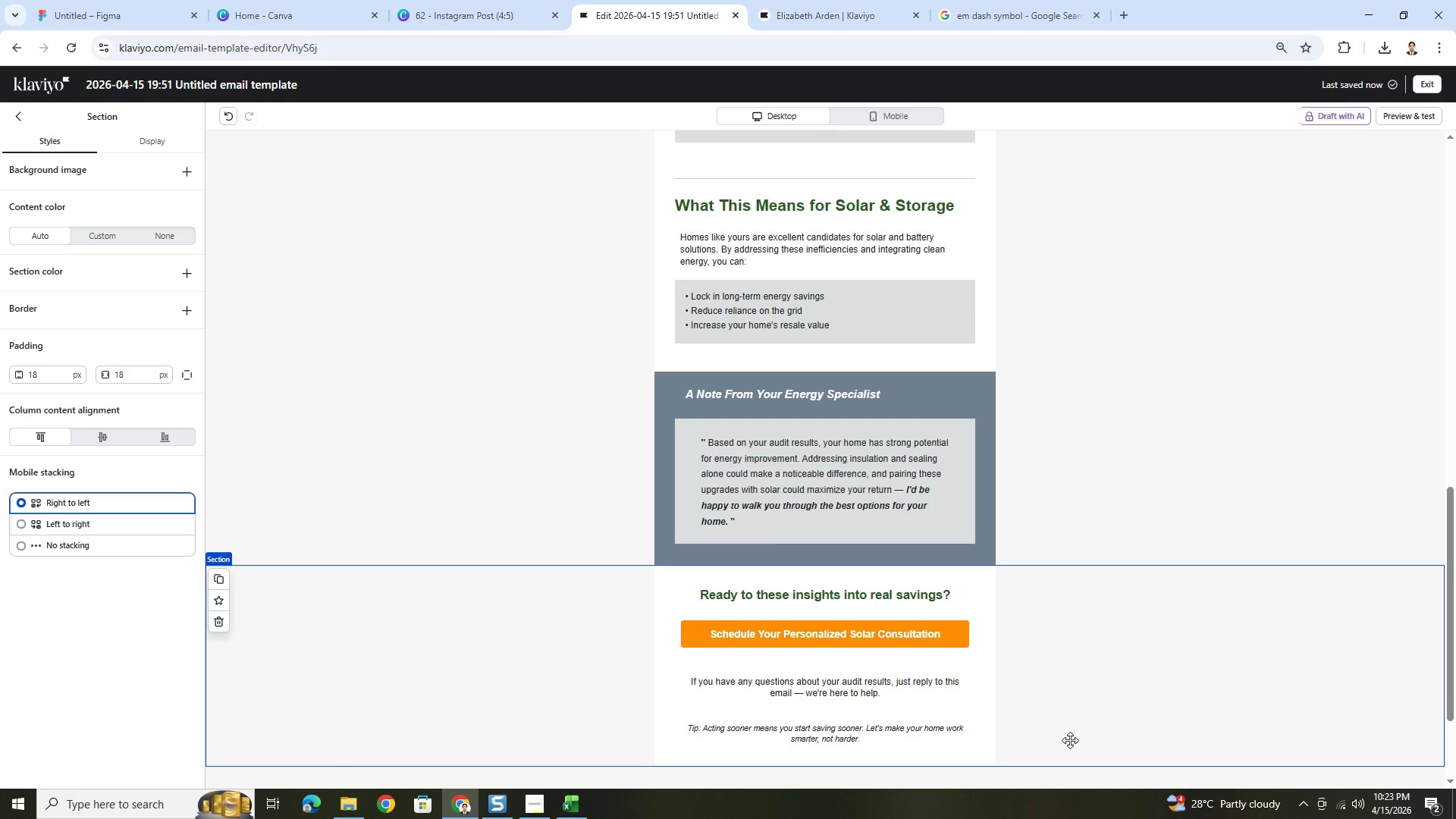 
wait(28.7)
 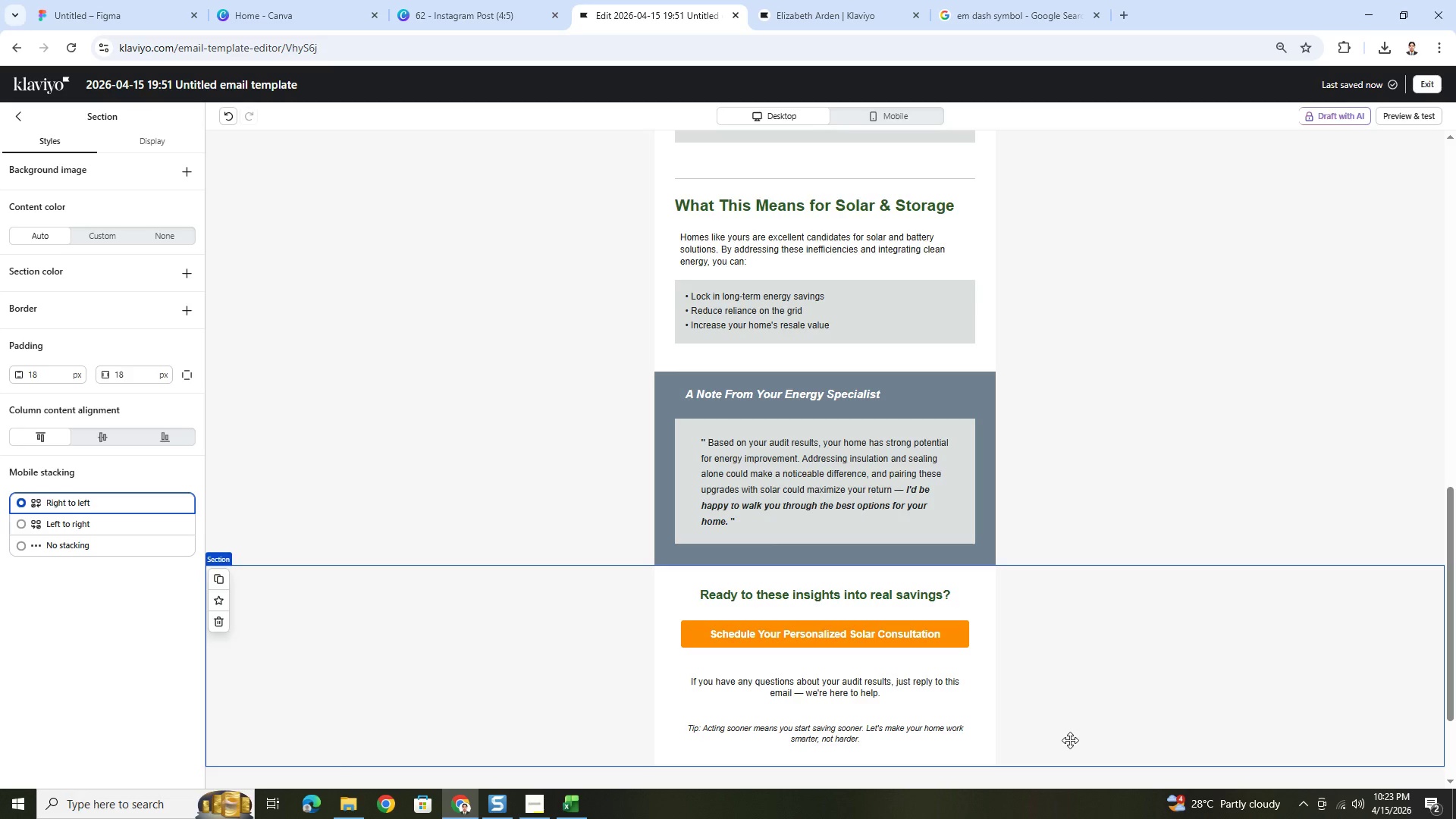 
scroll: coordinate [1099, 723], scroll_direction: down, amount: 3.0
 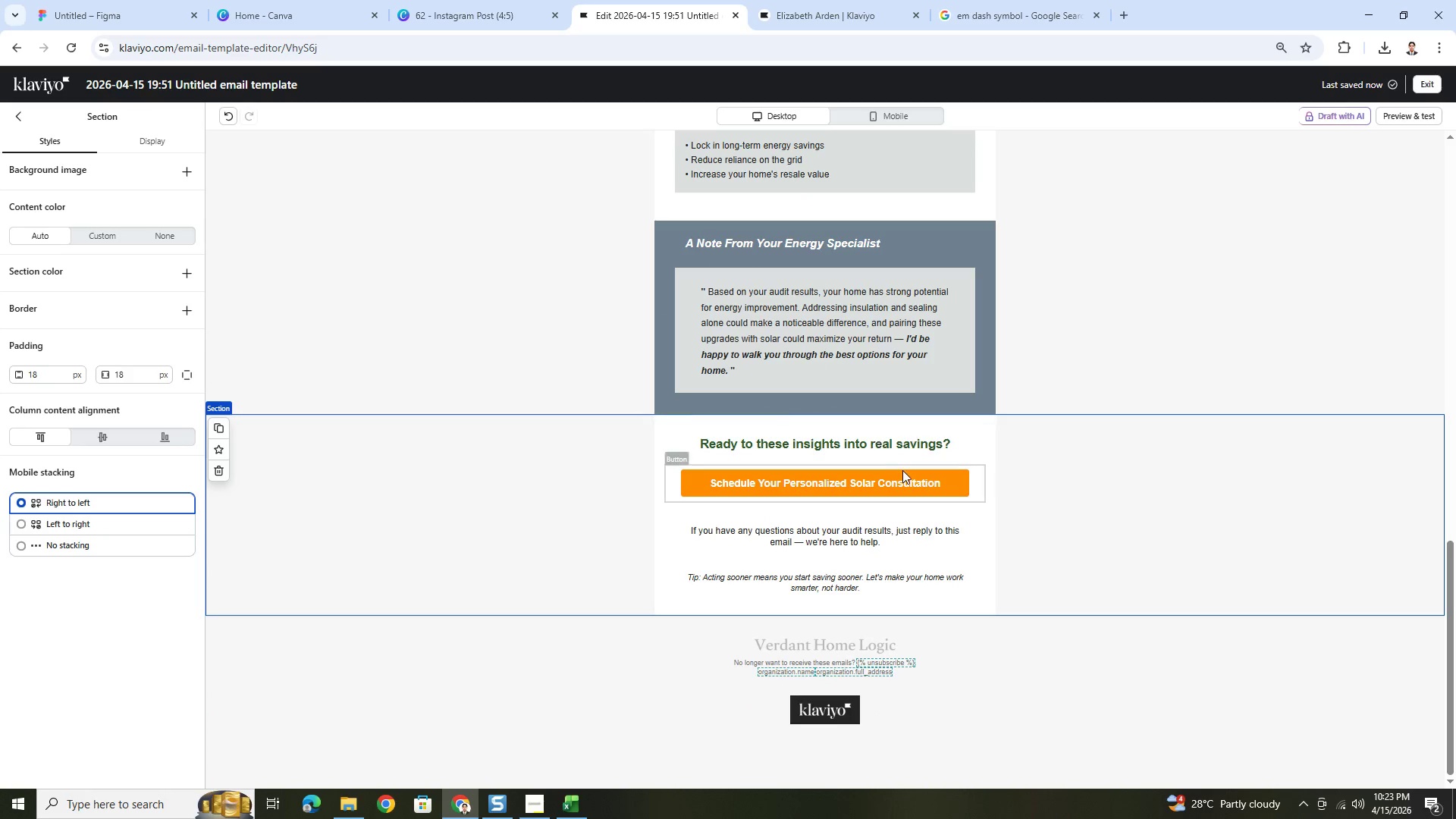 
left_click([908, 479])
 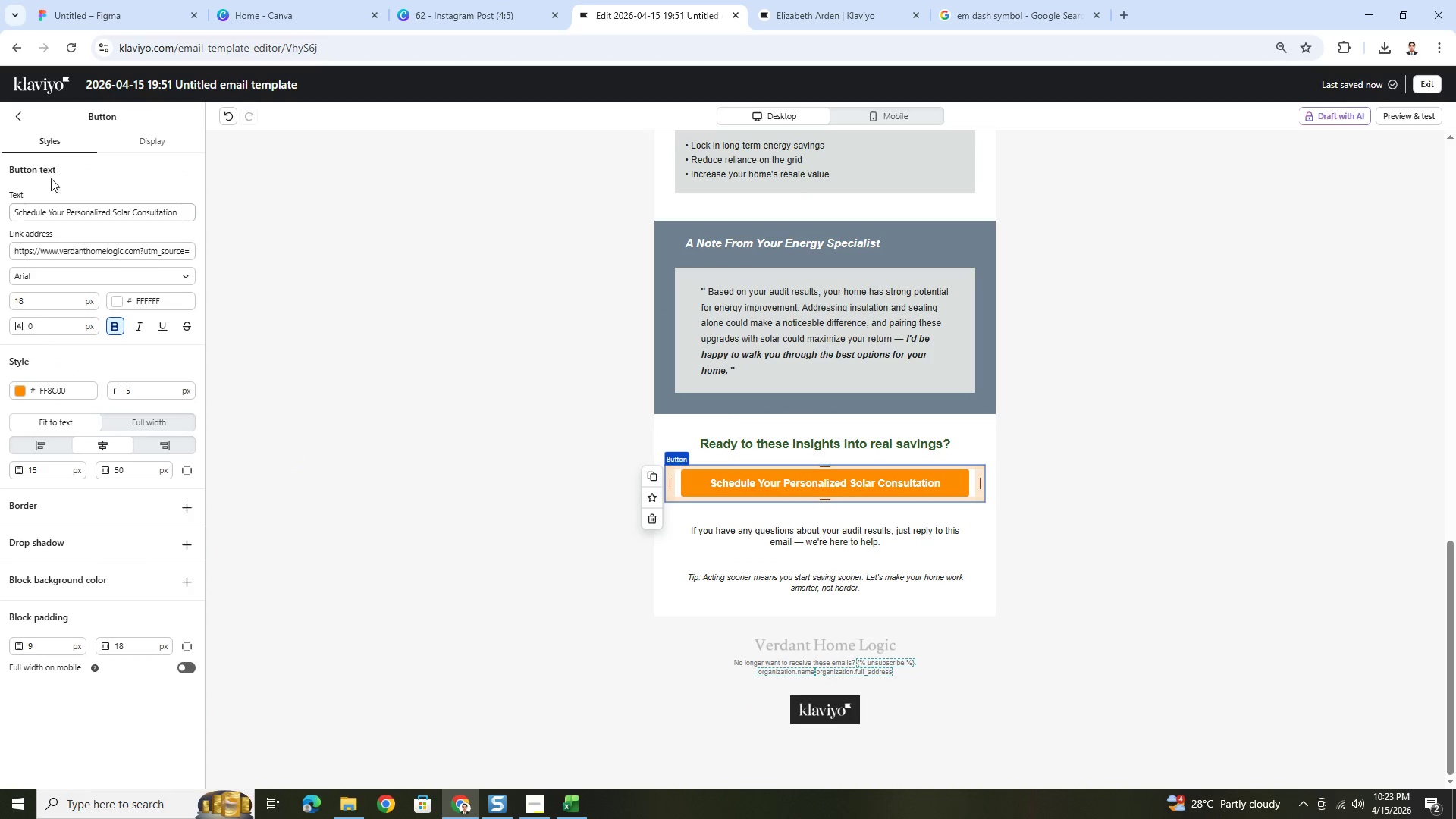 
left_click([23, 108])
 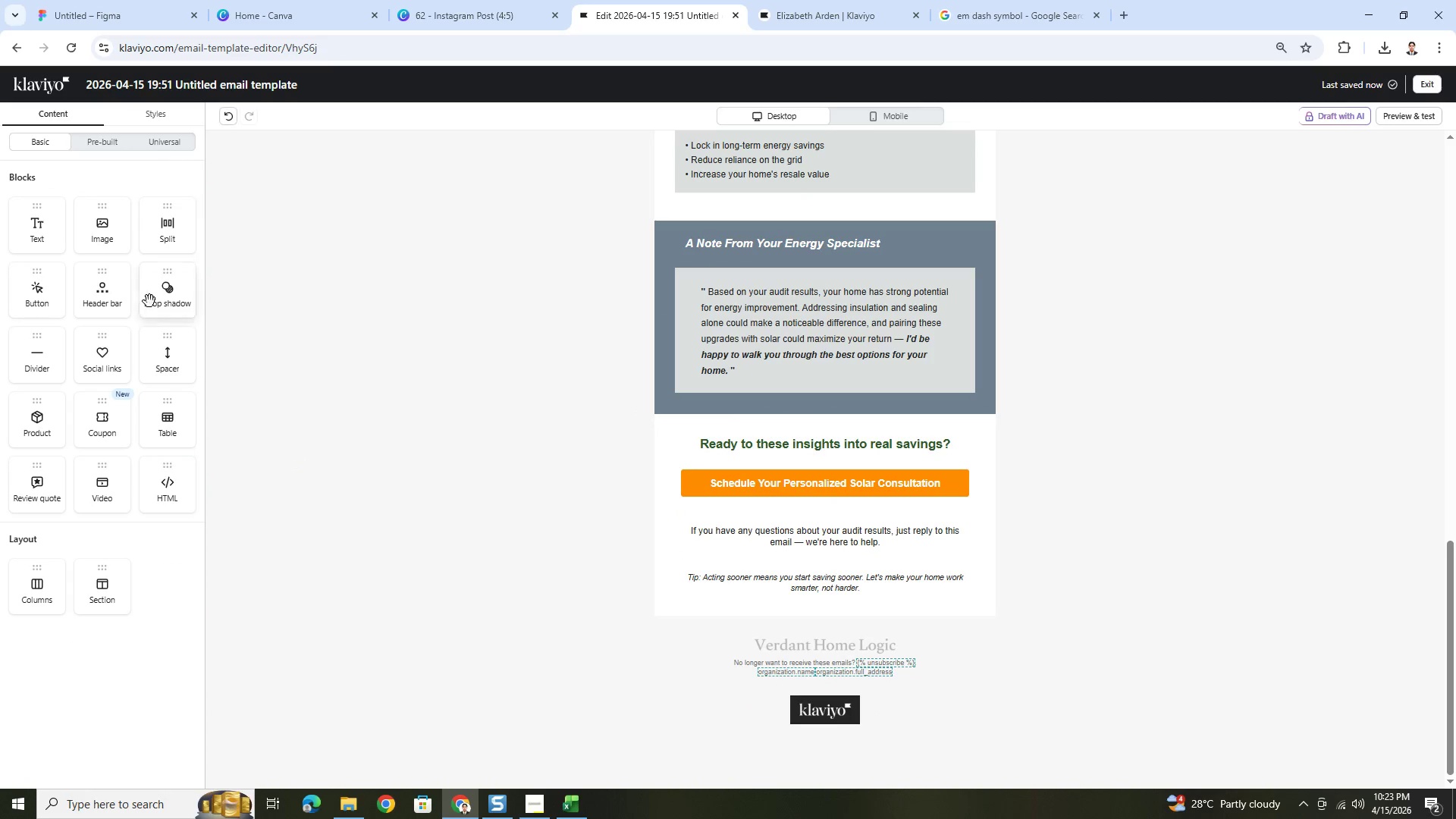 
left_click_drag(start_coordinate=[153, 297], to_coordinate=[758, 512])
 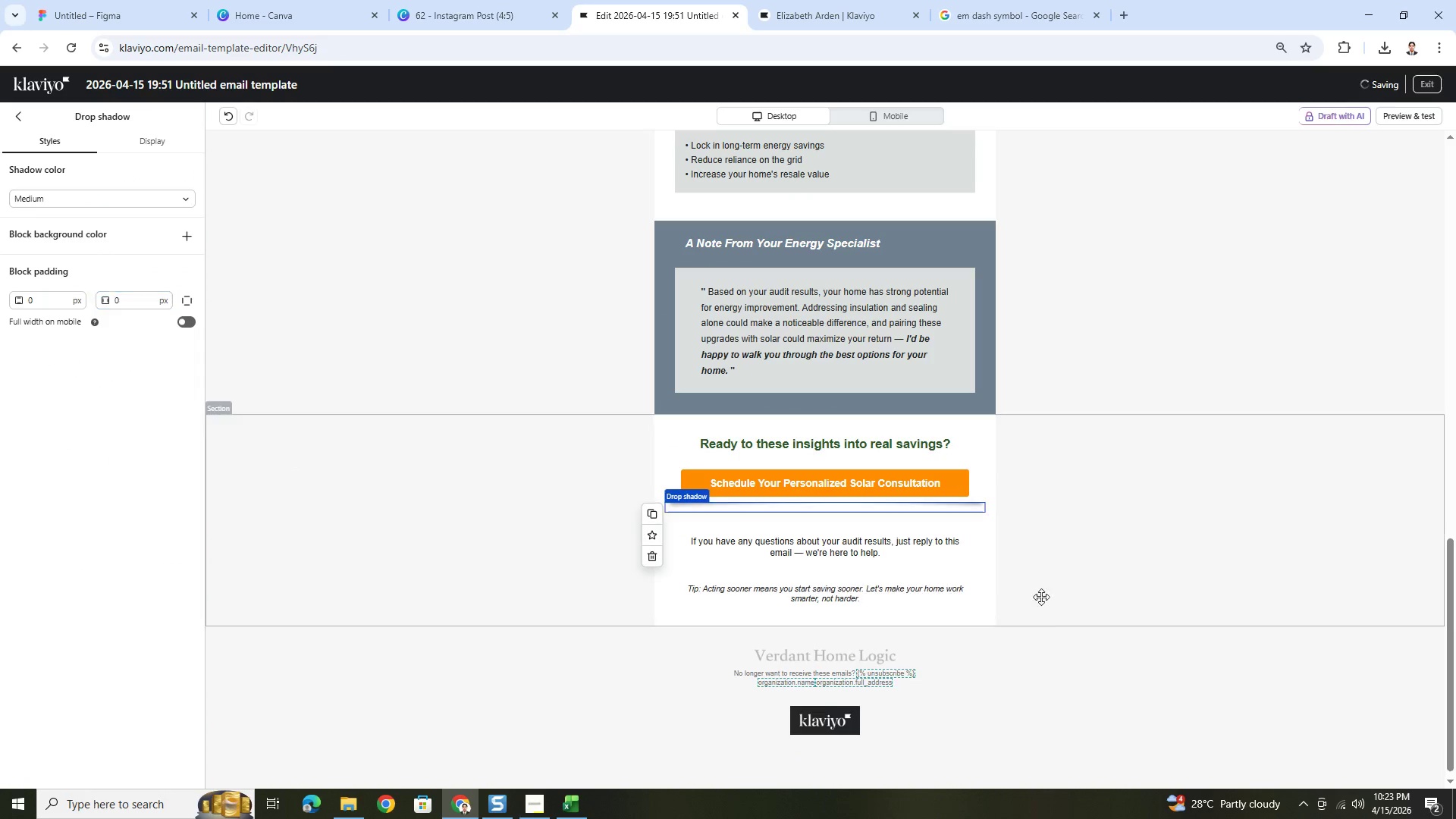 
left_click([1047, 656])
 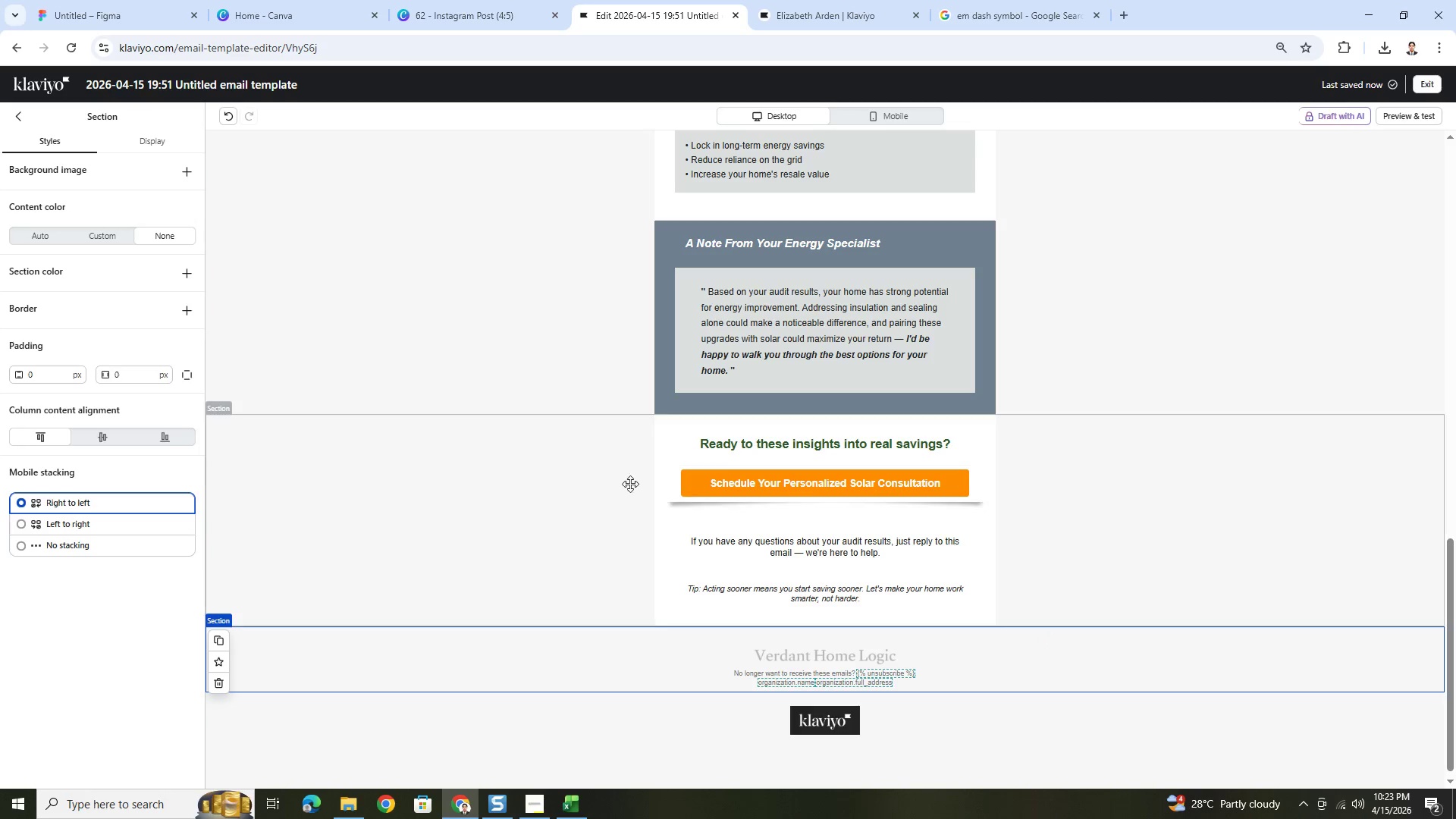 
wait(6.62)
 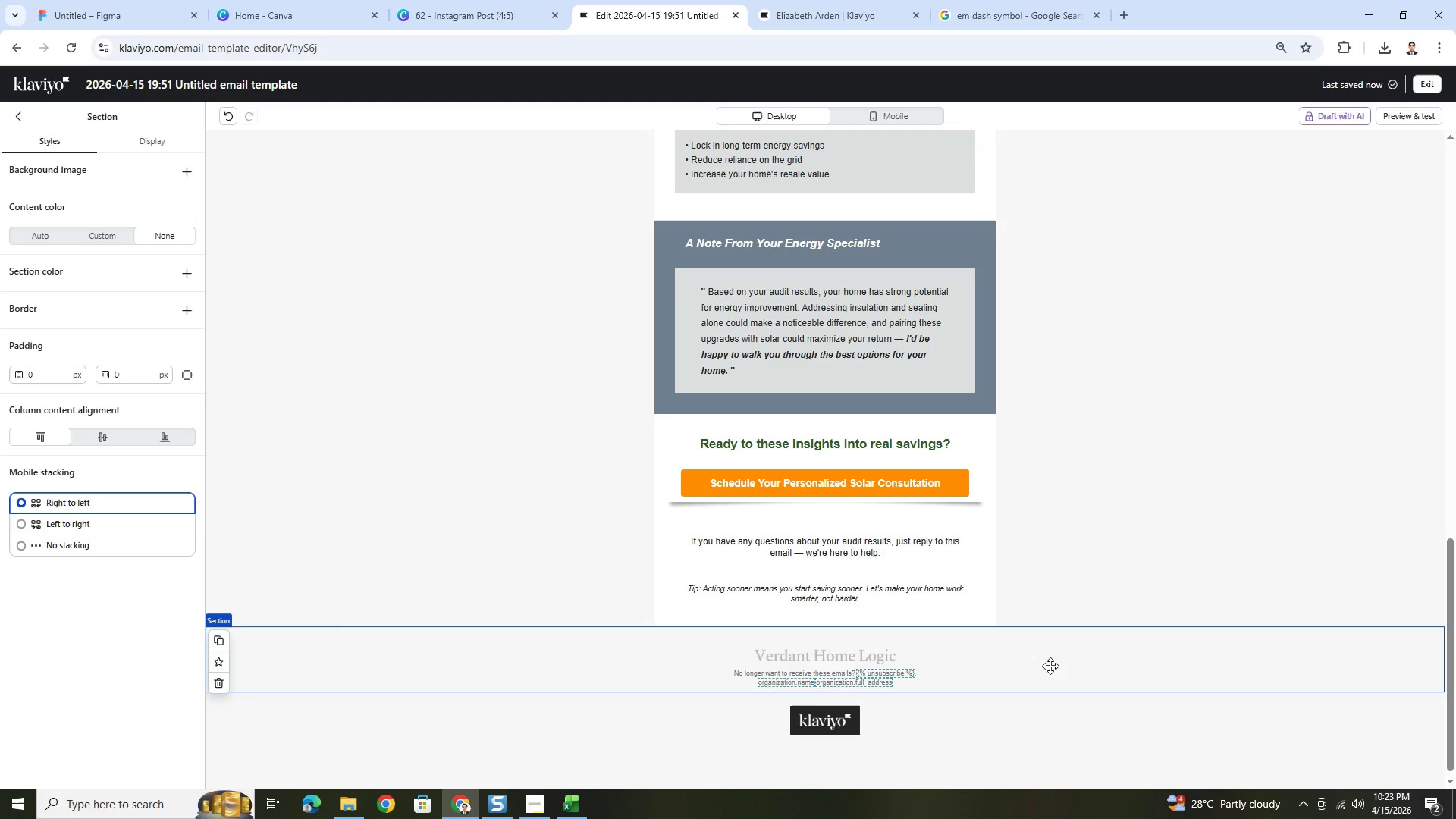 
left_click([671, 481])
 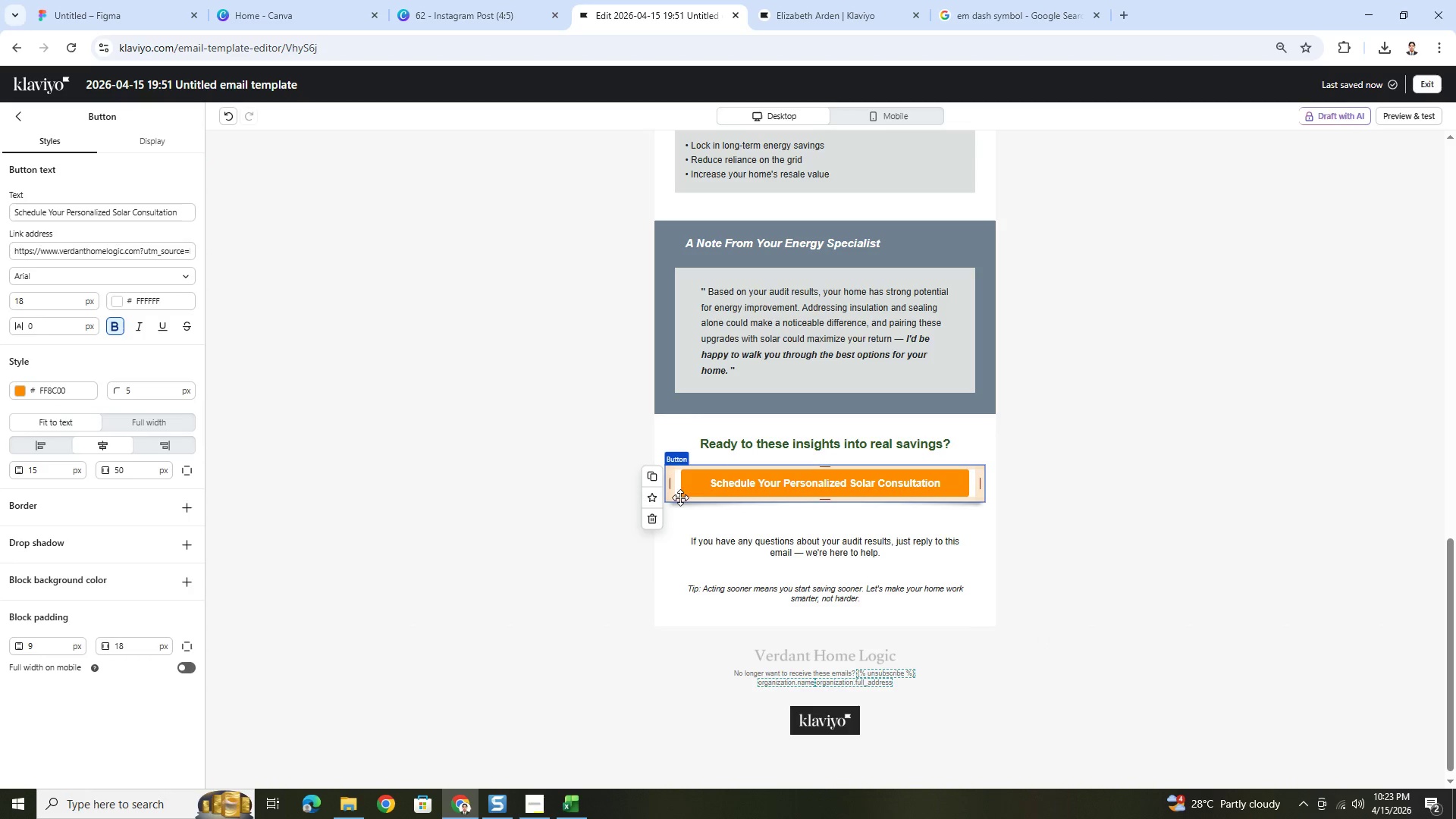 
left_click([685, 505])
 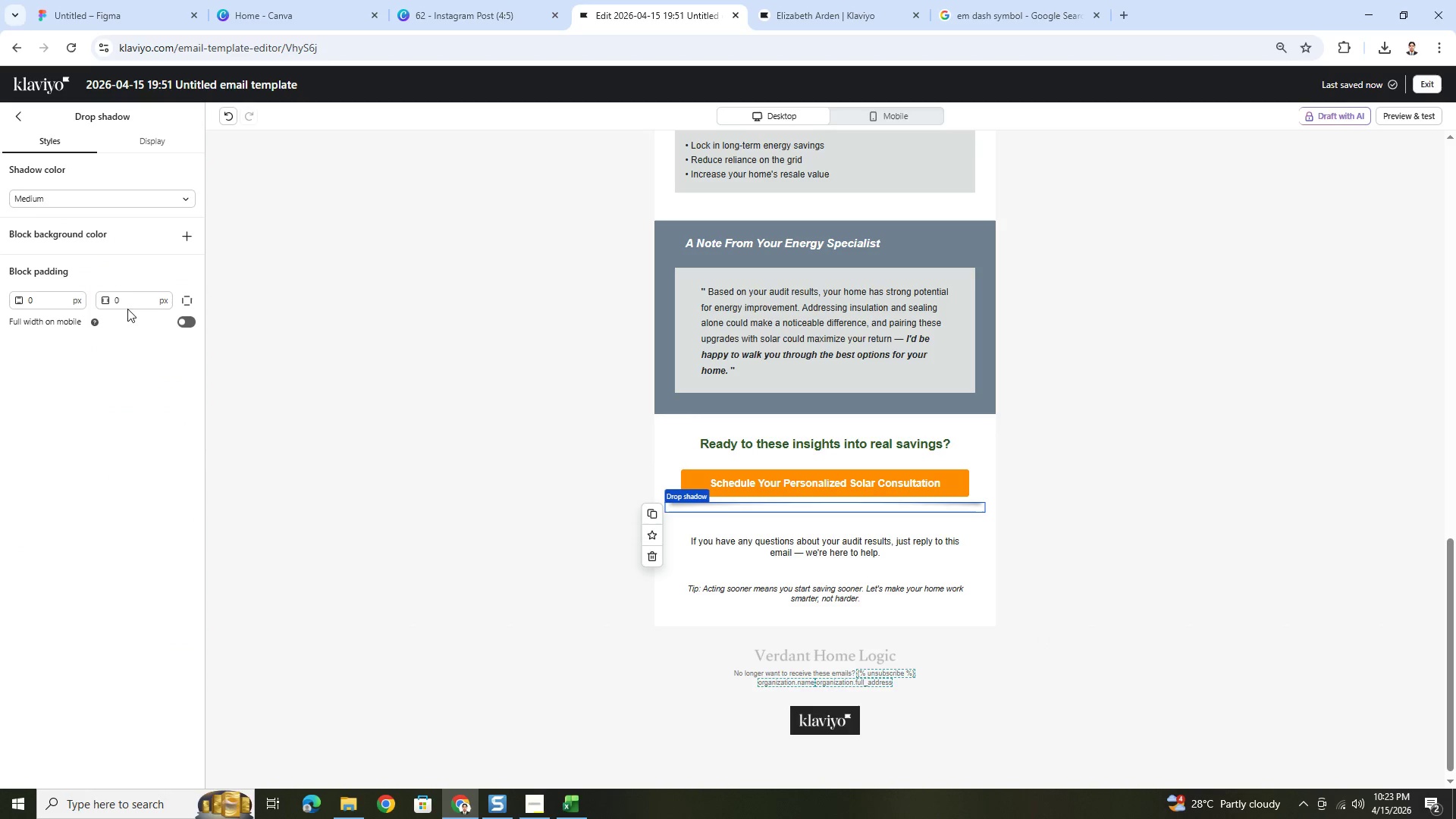 
double_click([127, 300])
 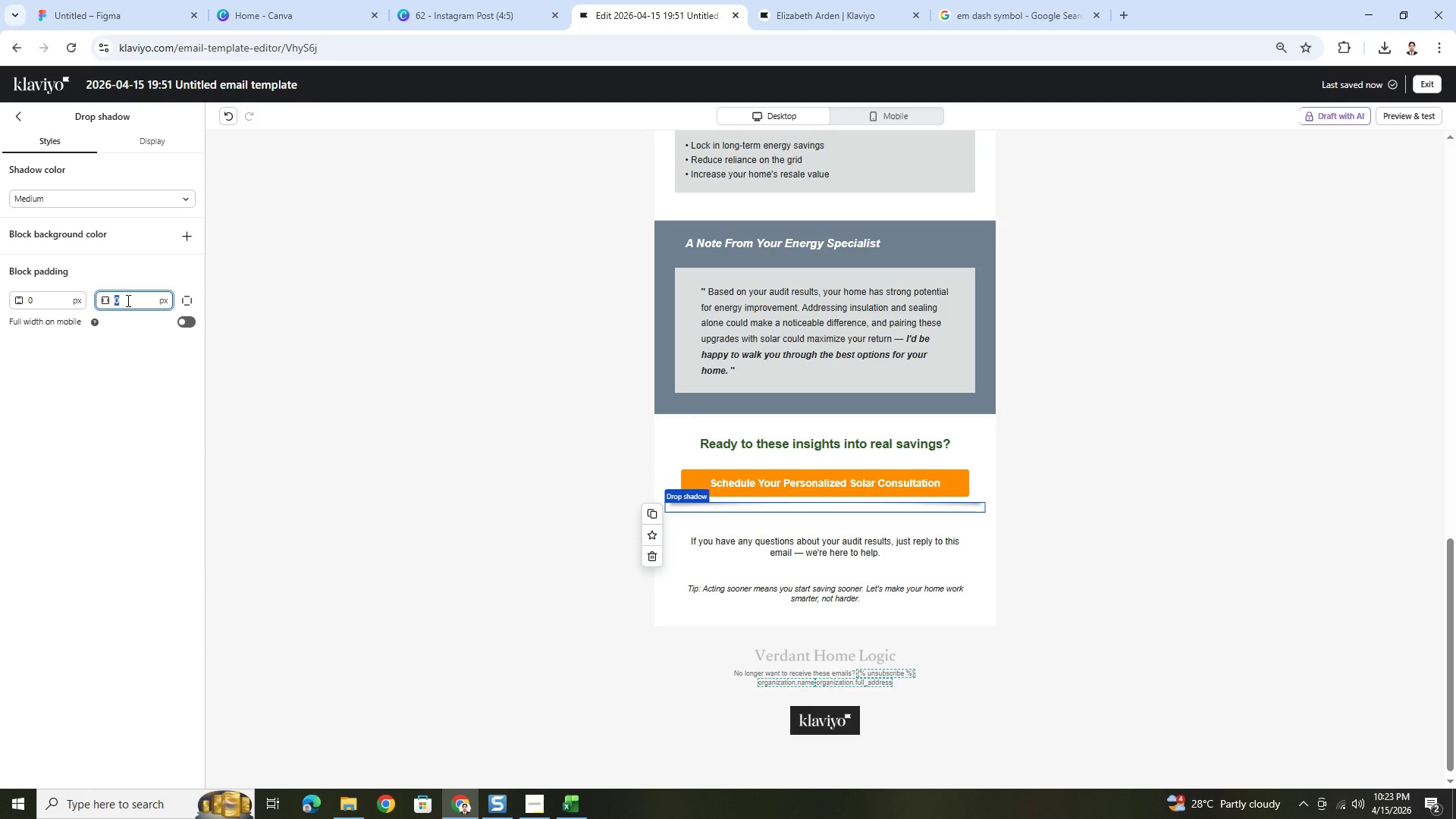 
key(Numpad5)
 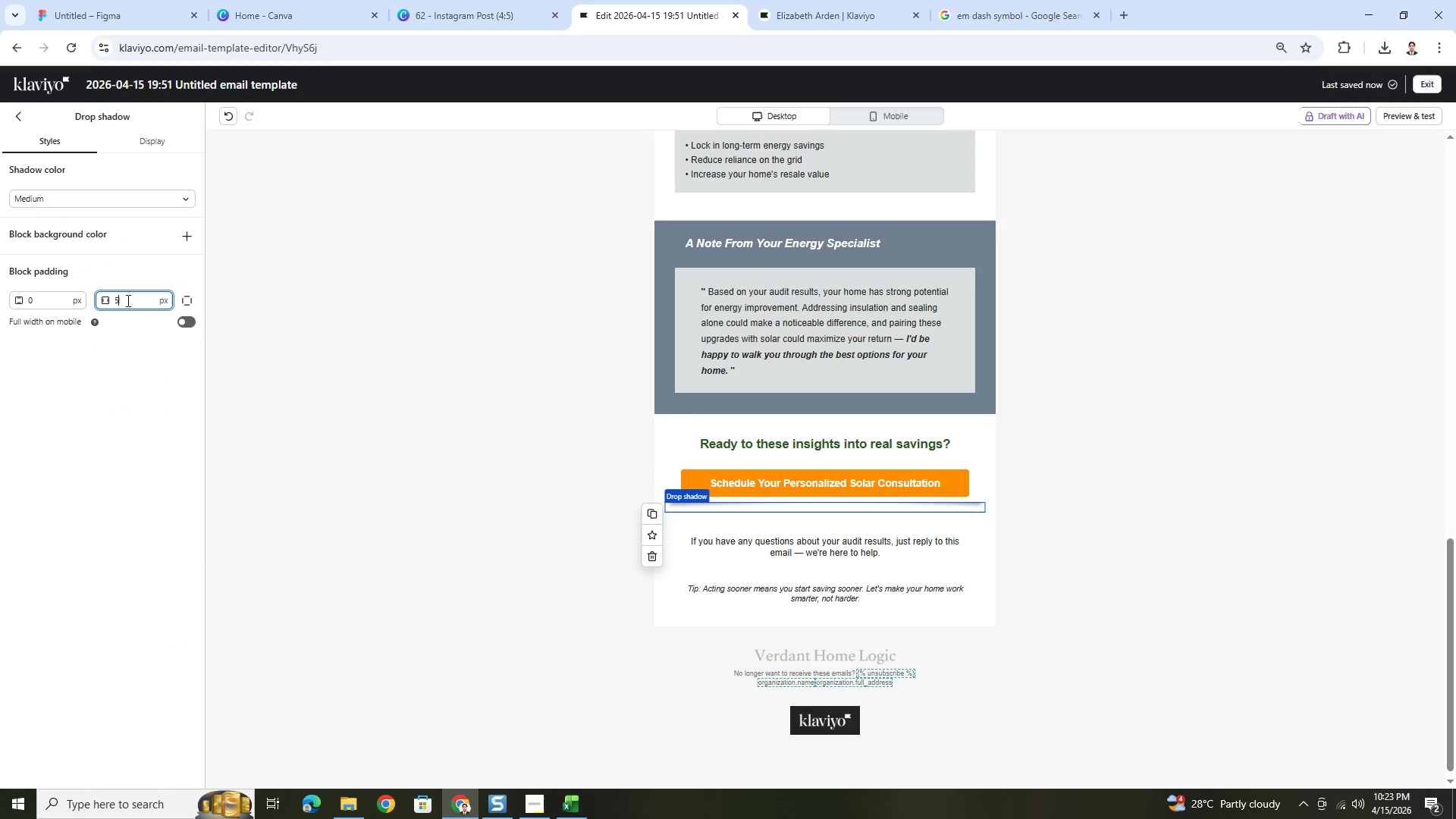 
key(Numpad0)
 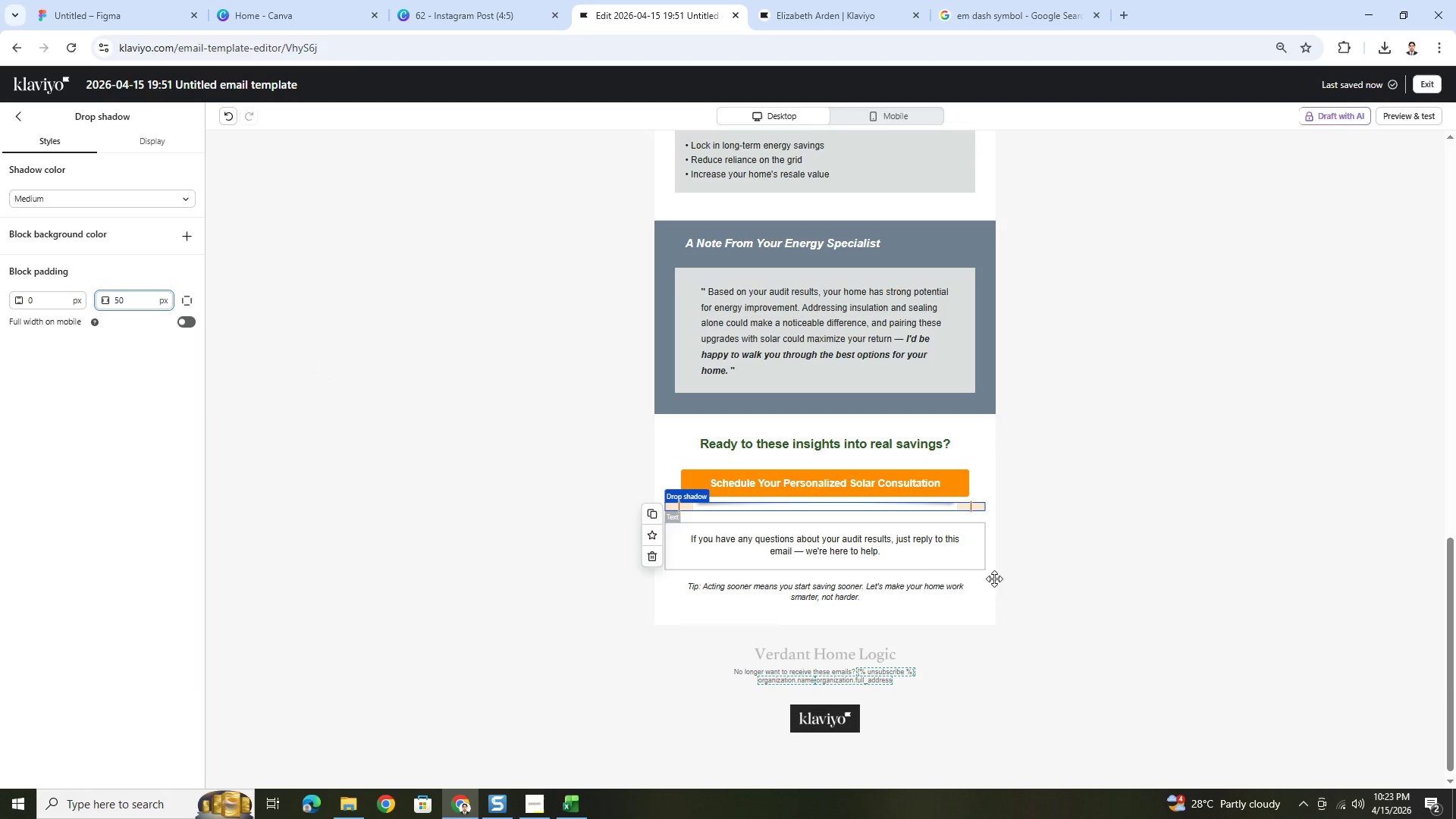 
left_click([1068, 653])
 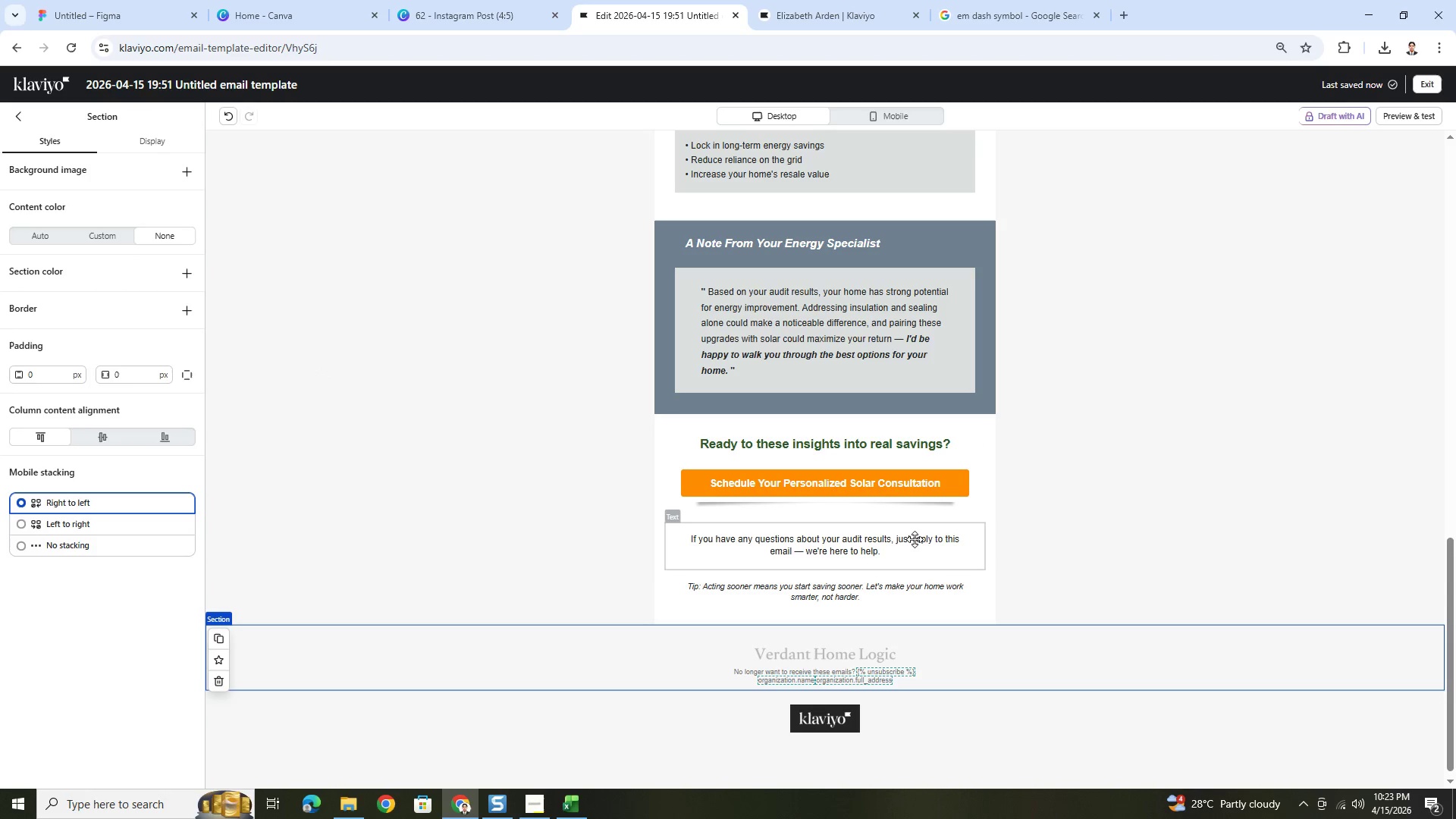 
left_click([855, 505])
 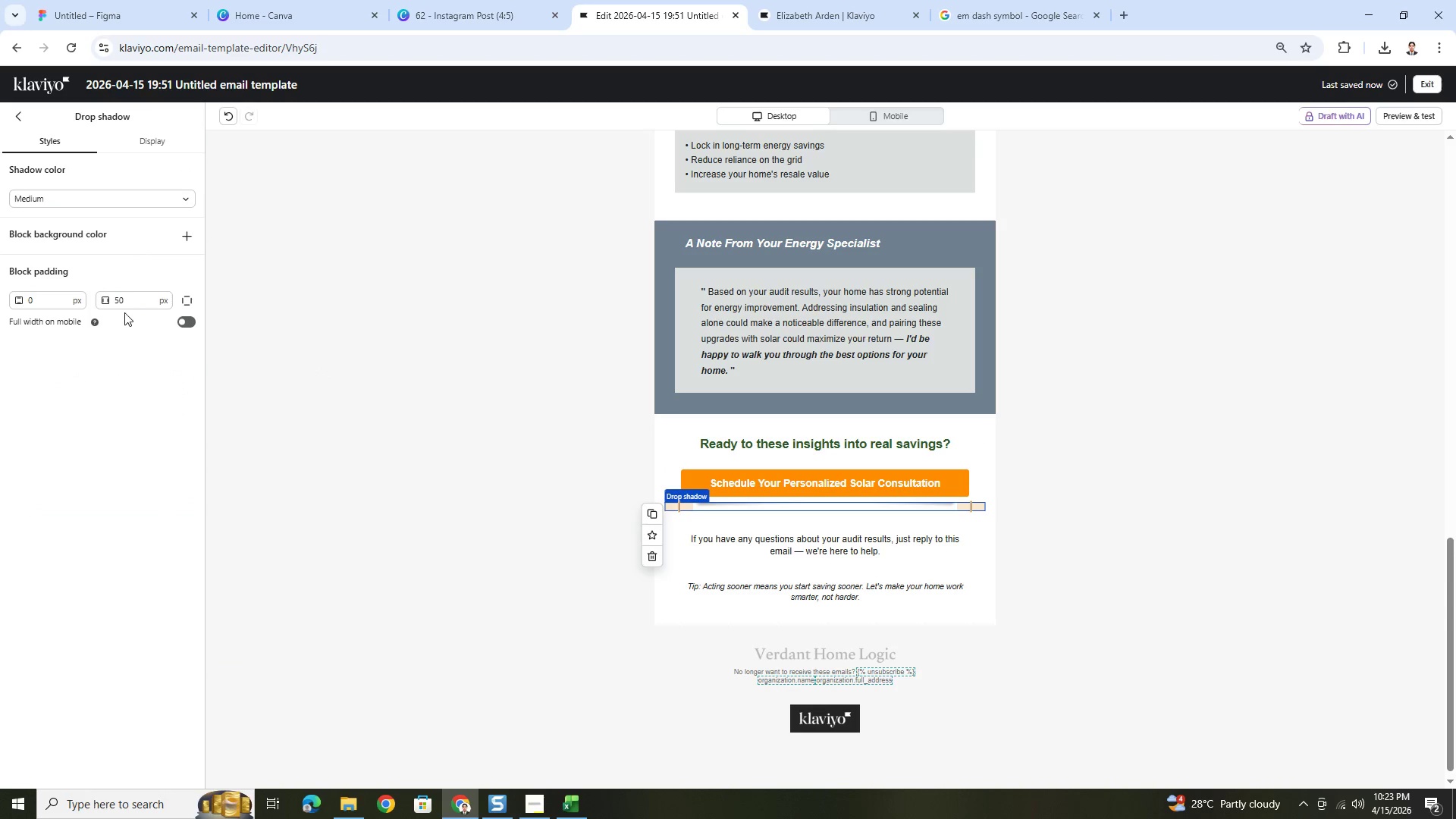 
double_click([132, 300])
 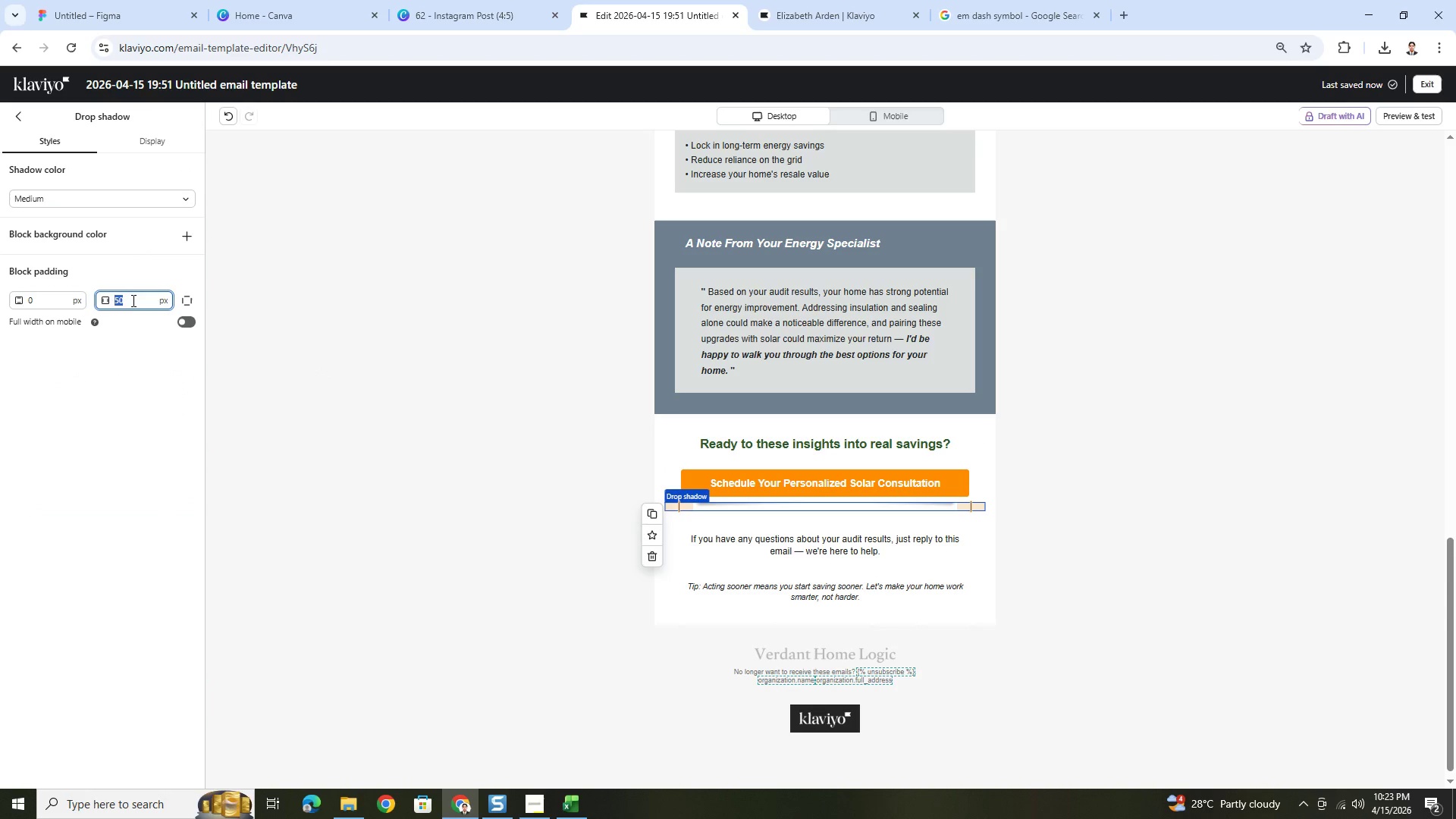 
key(Numpad4)
 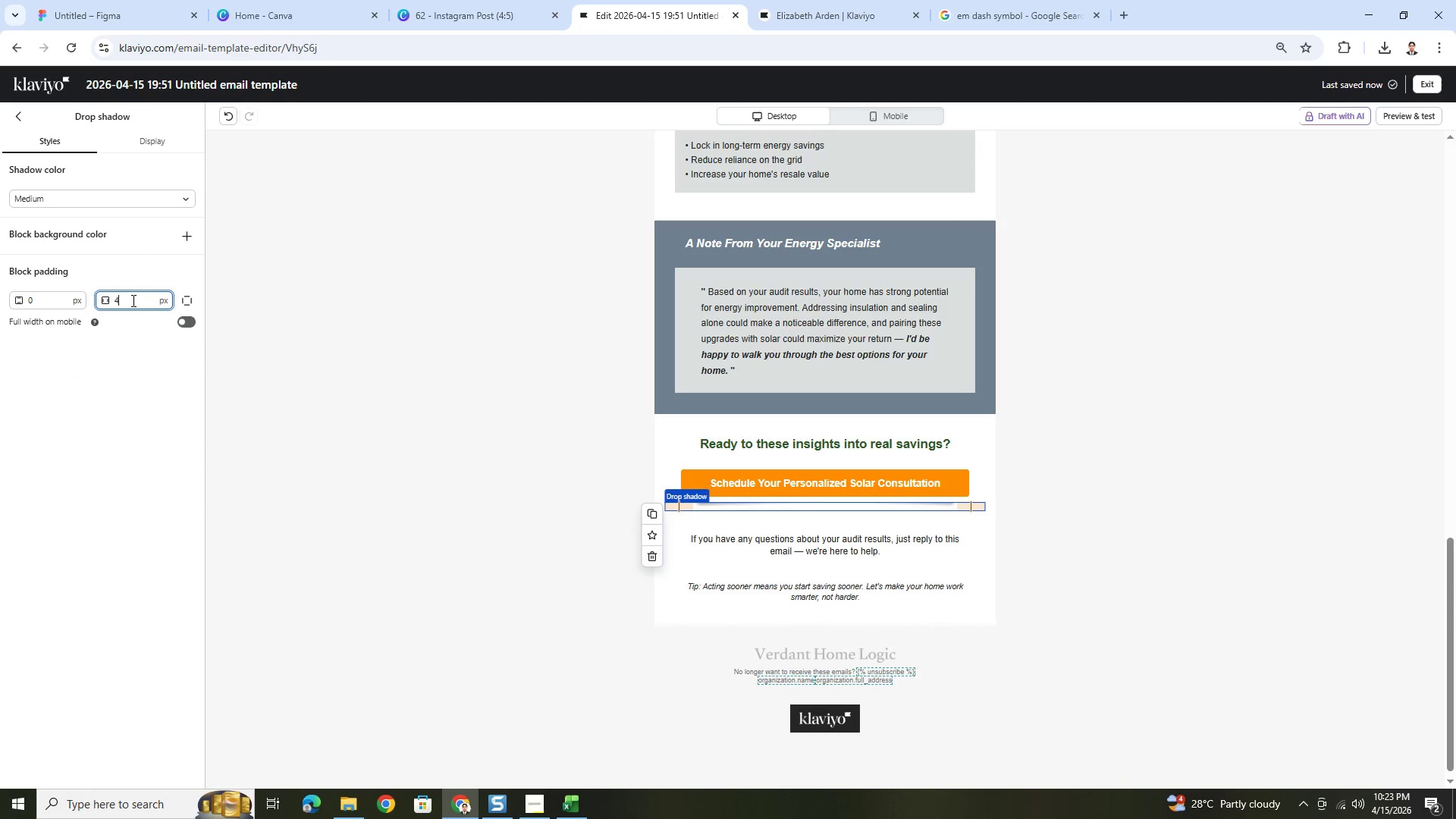 
key(Numpad0)
 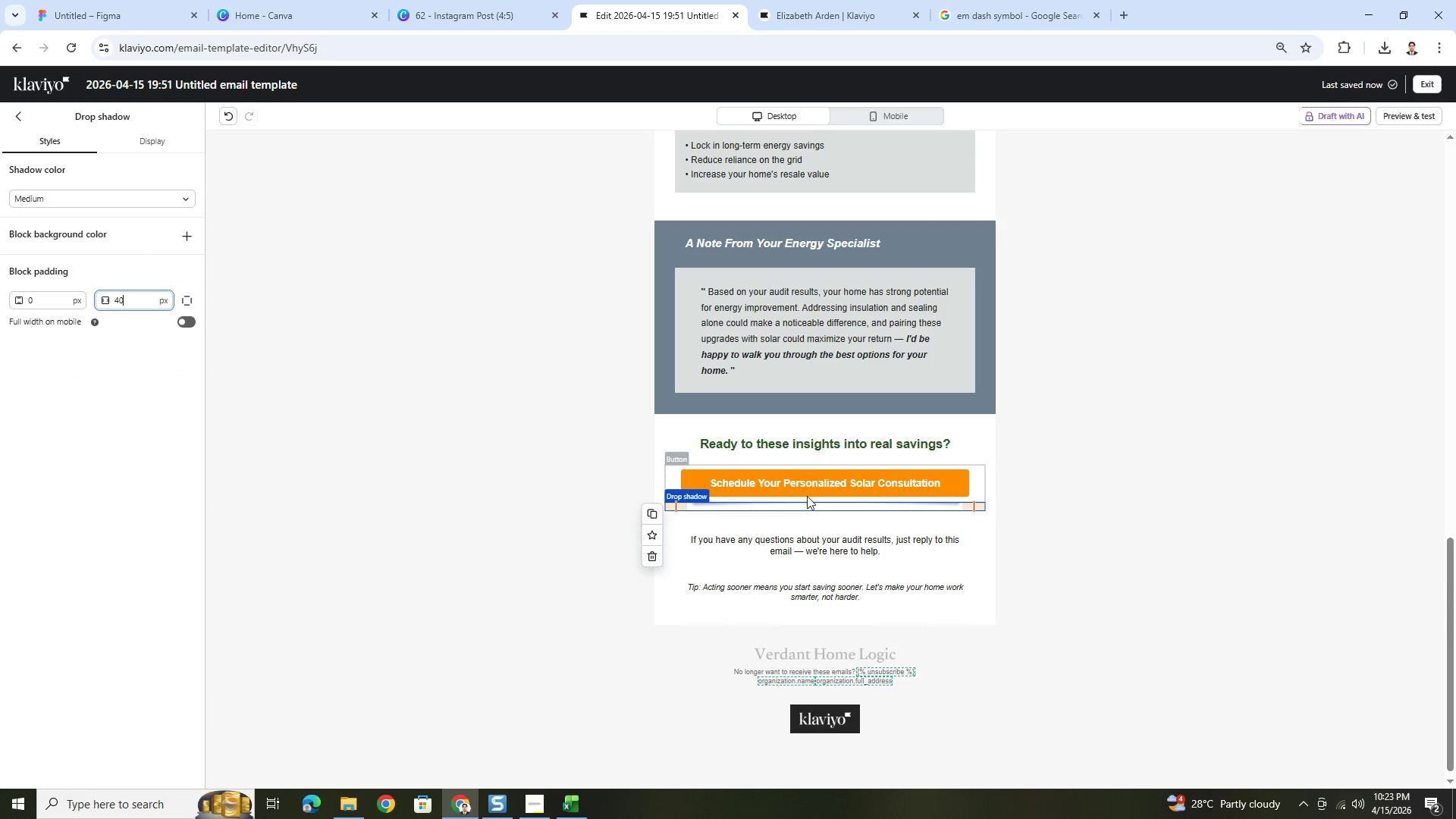 
left_click([1090, 648])
 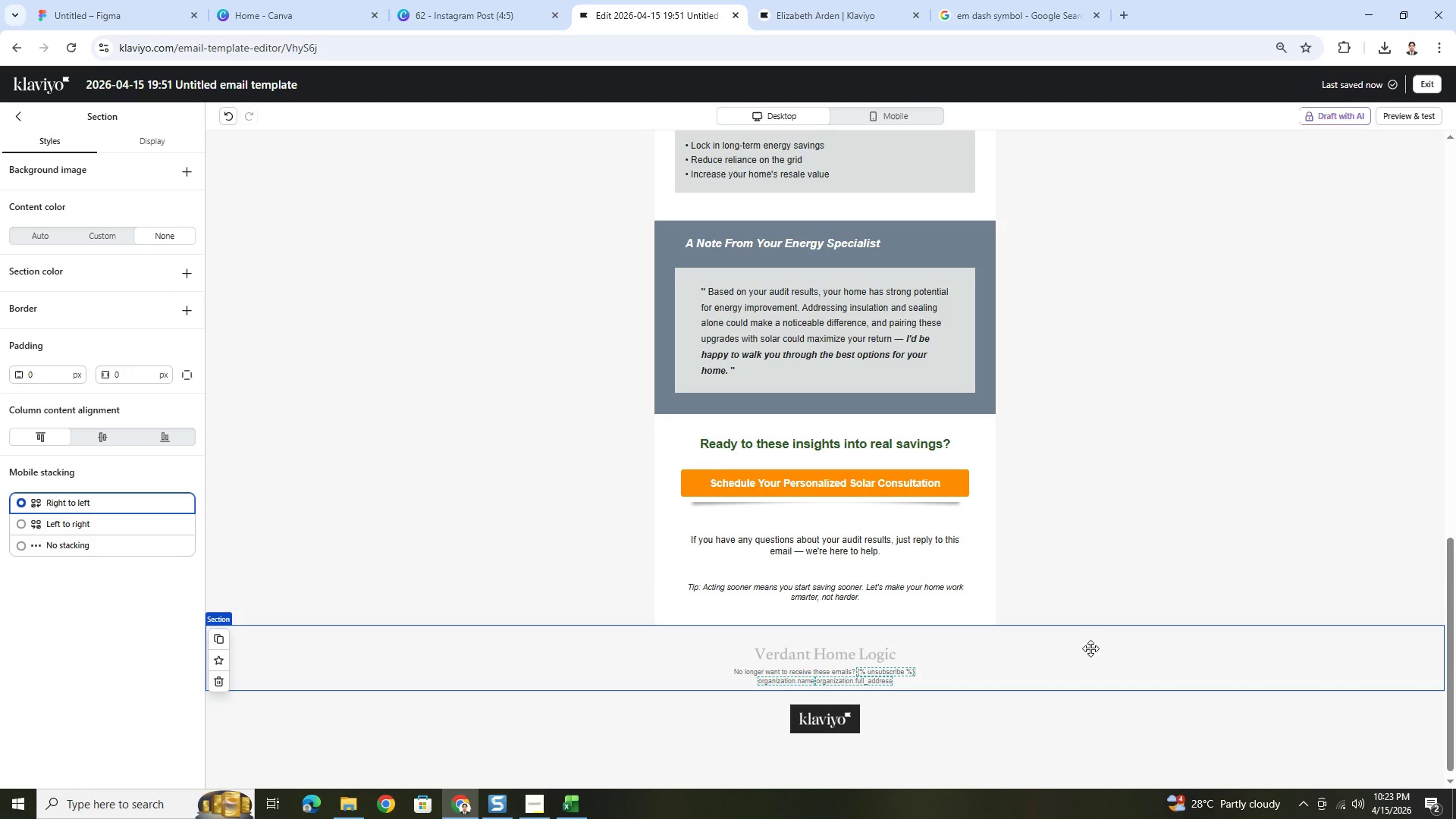 
scroll: coordinate [1090, 648], scroll_direction: up, amount: 1.0
 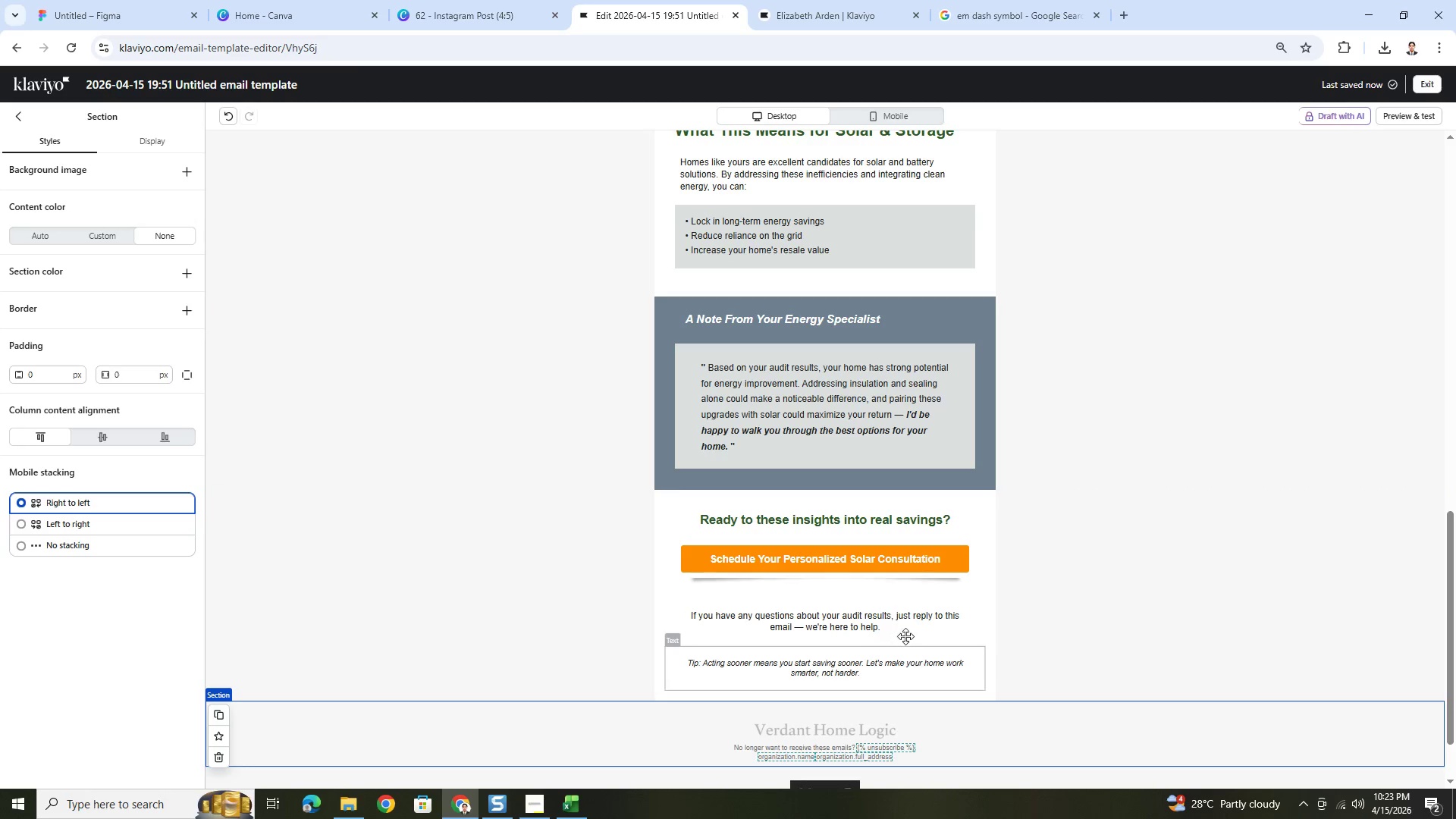 
left_click([843, 574])
 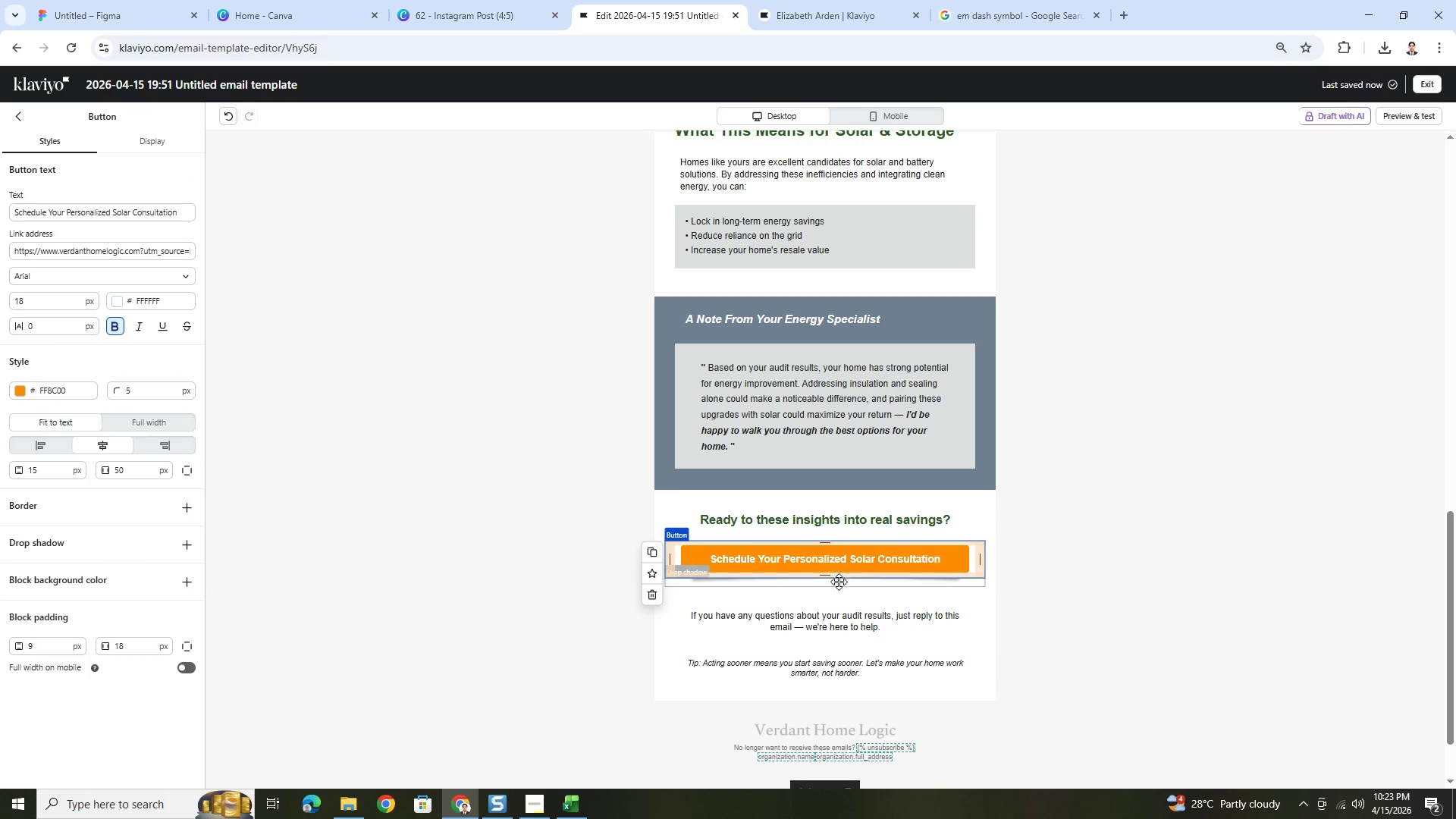 
left_click([839, 585])
 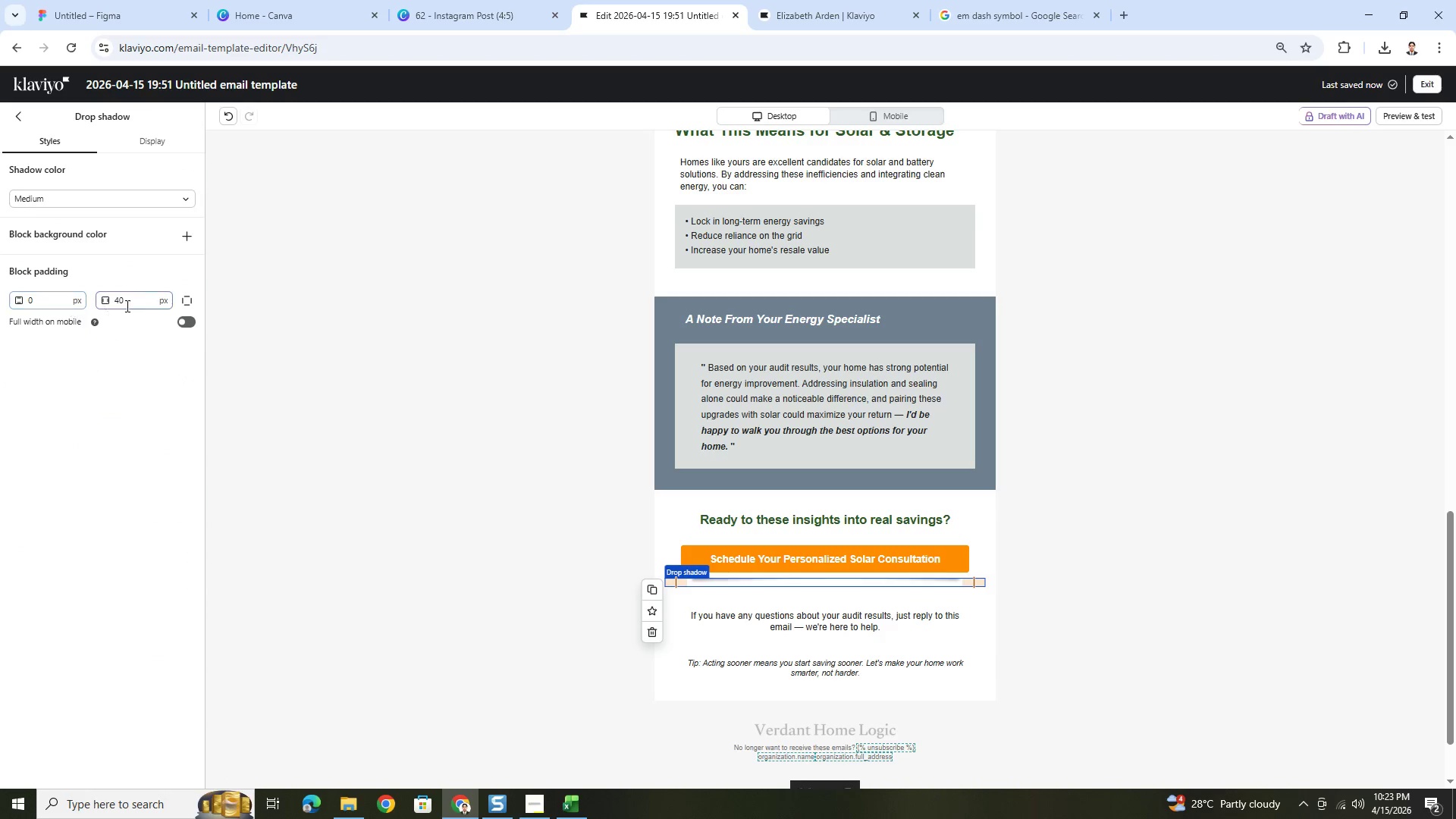 
double_click([126, 306])
 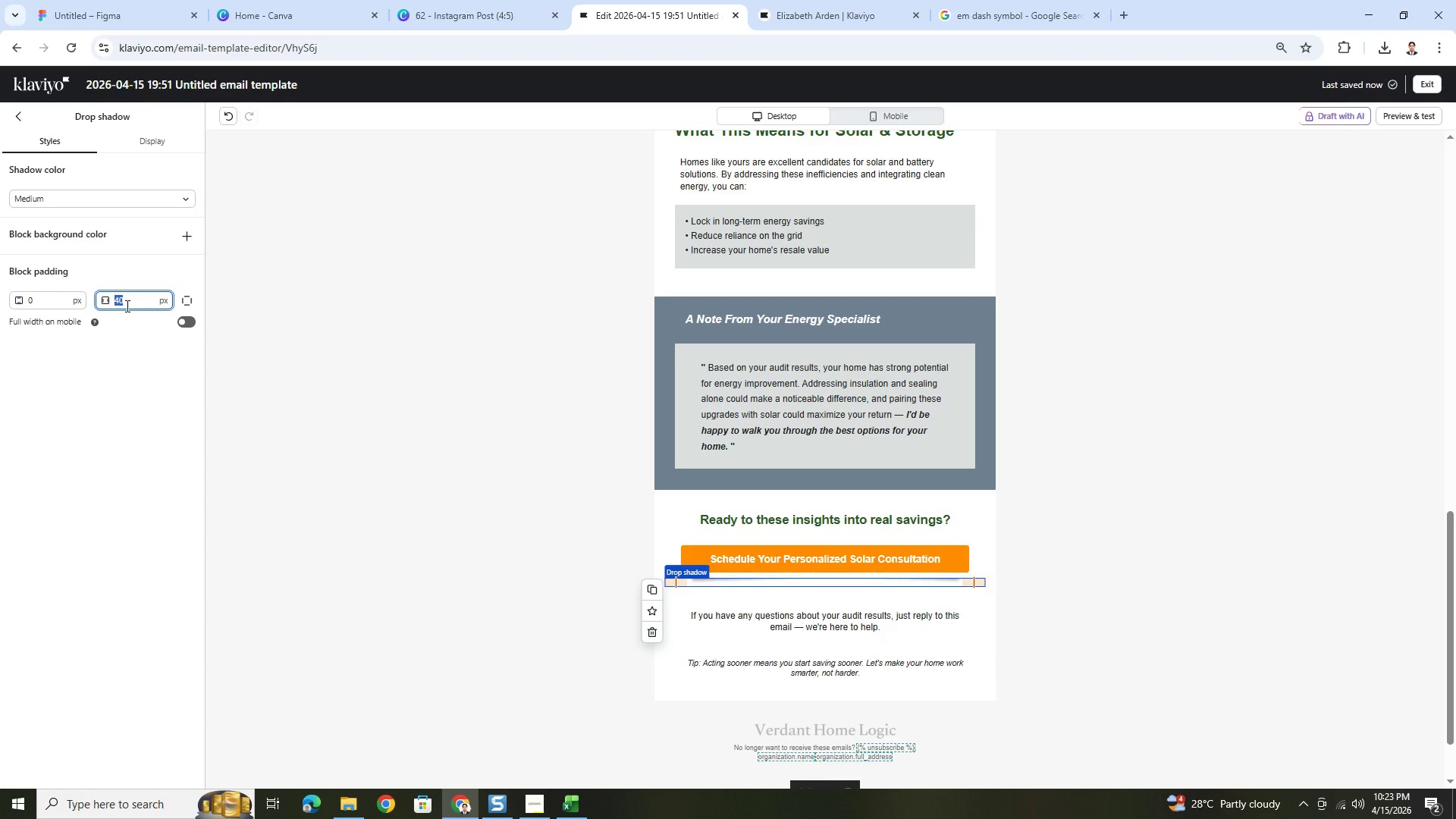 
key(Numpad3)
 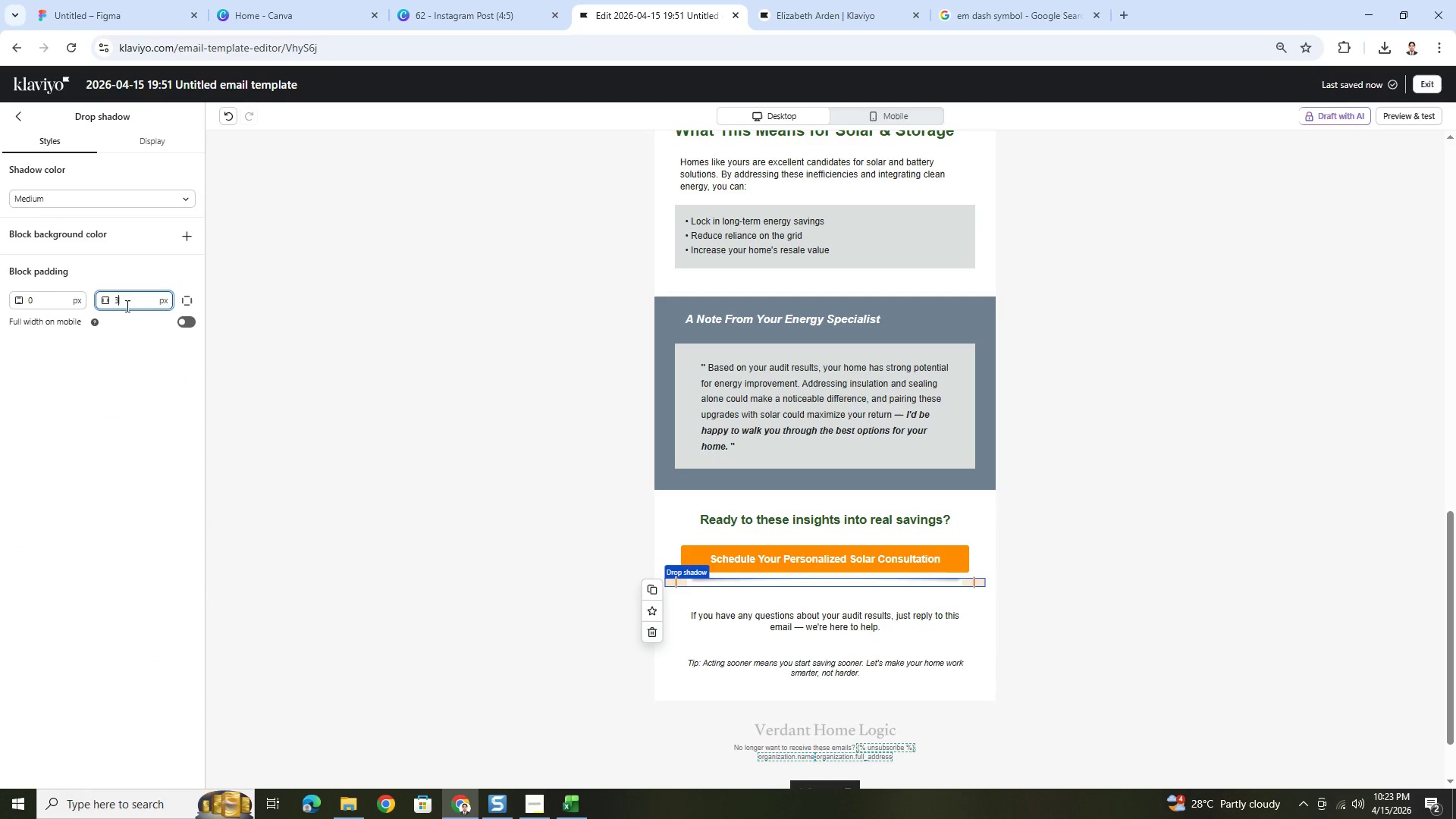 
key(Numpad5)
 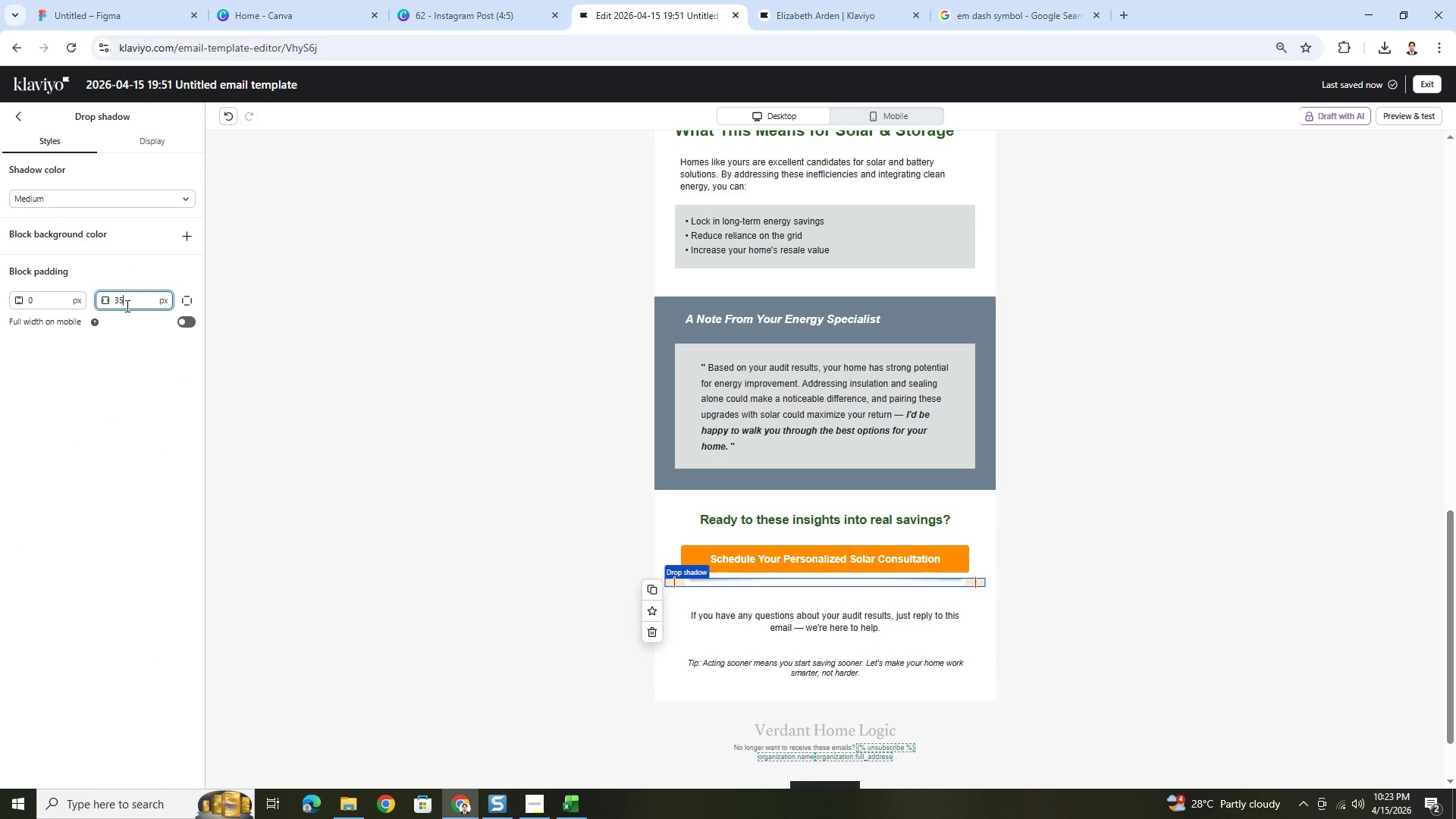 
double_click([126, 306])
 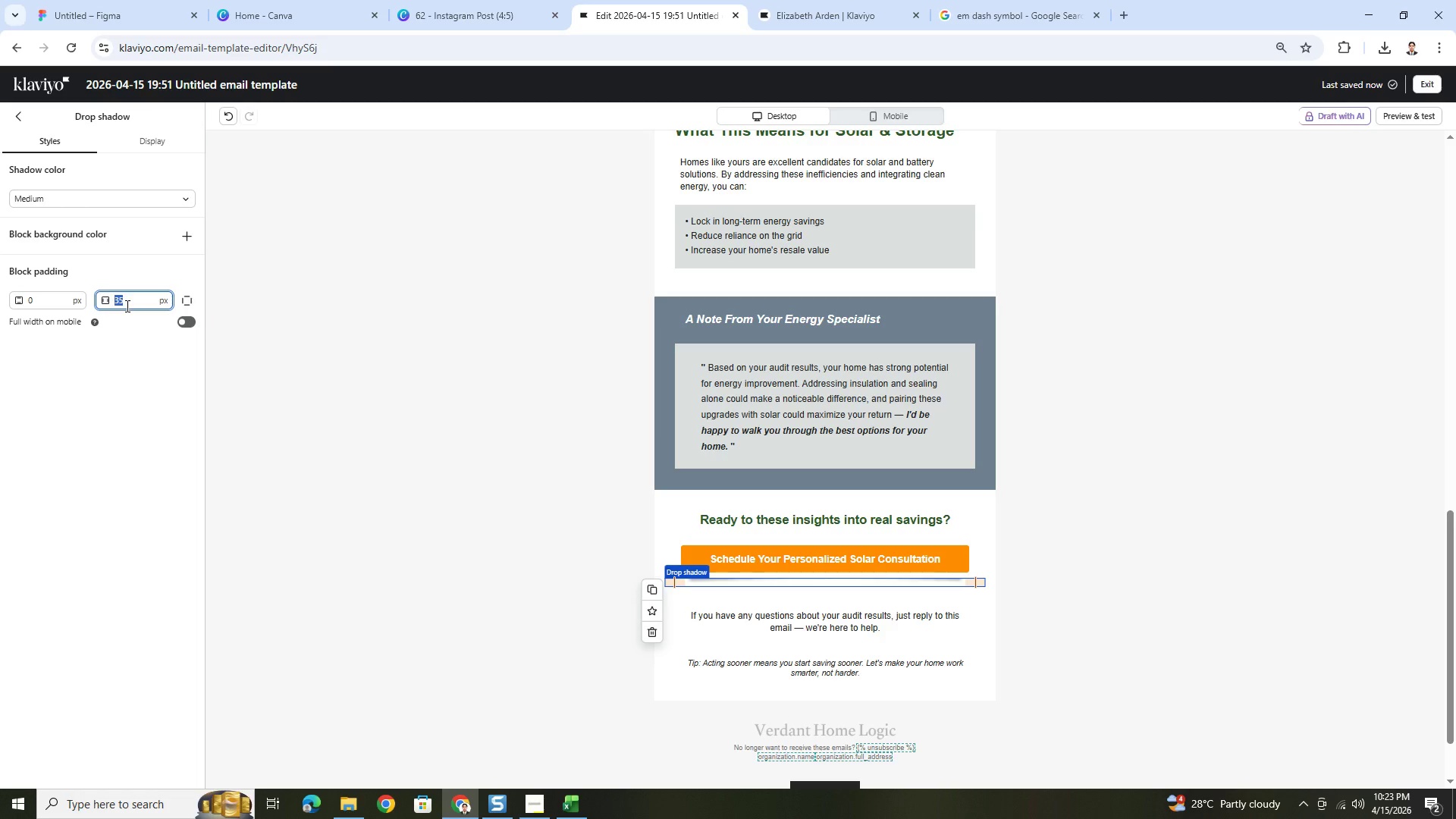 
key(Numpad3)
 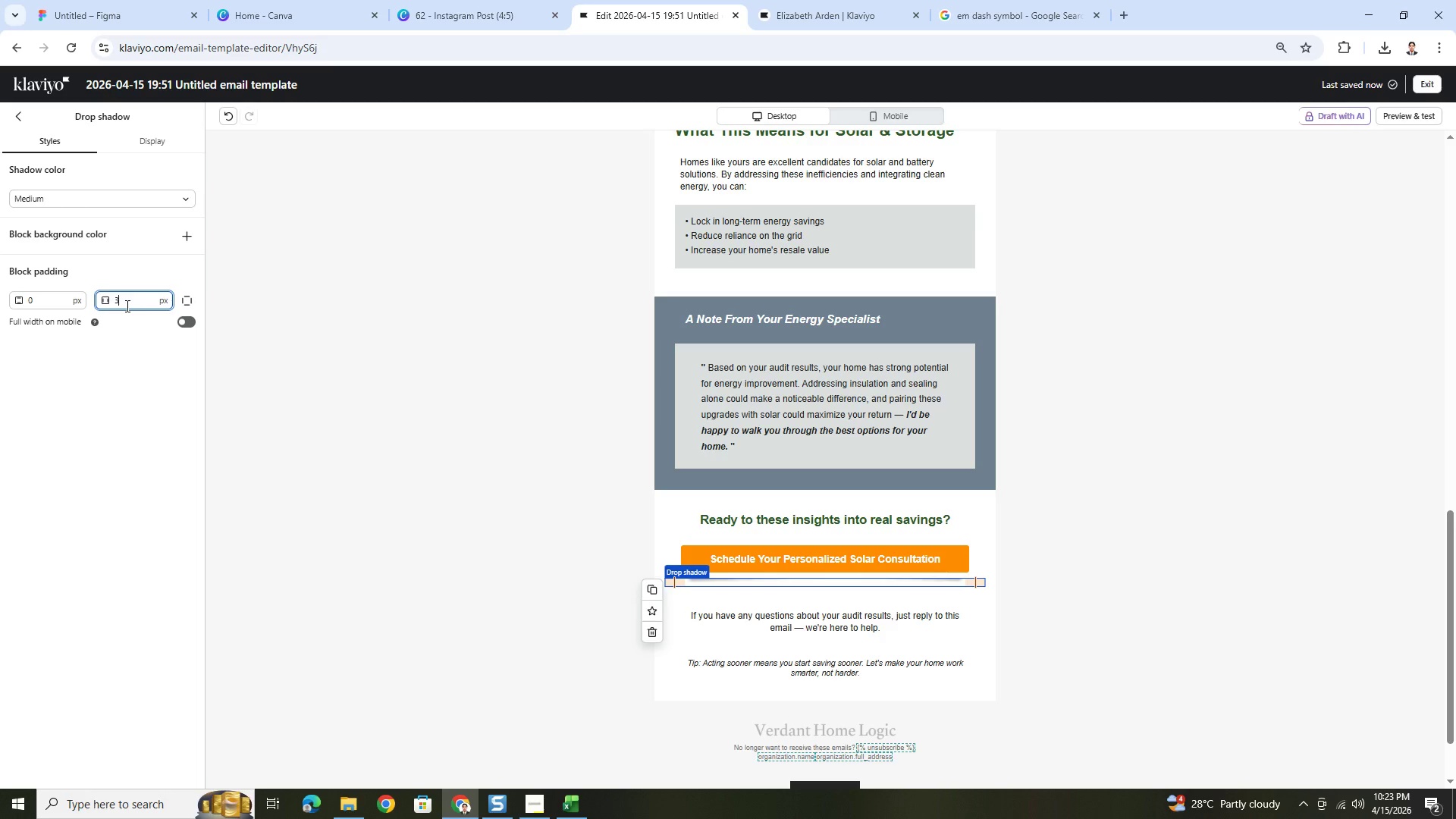 
key(Numpad0)
 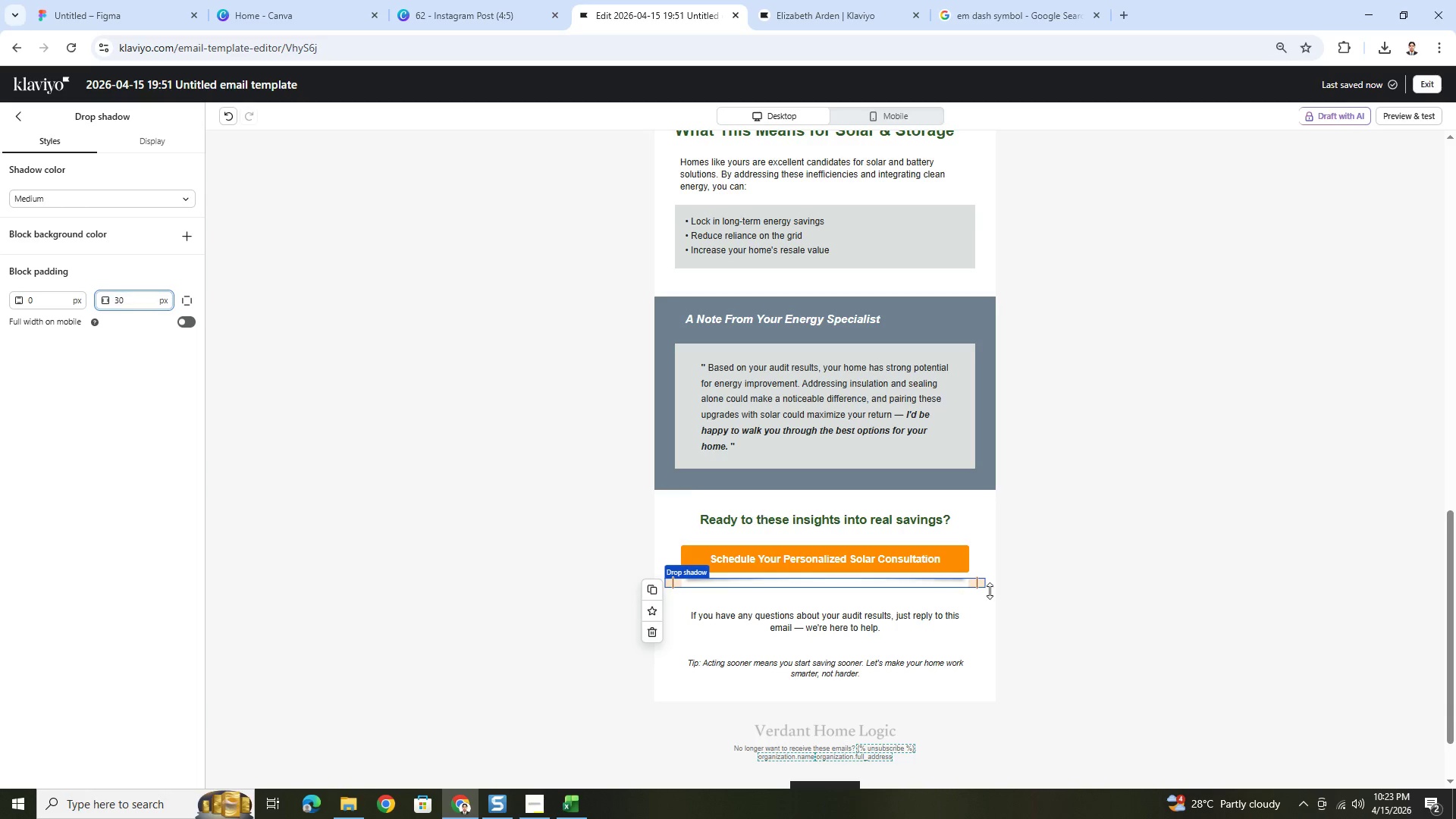 
left_click([1122, 726])
 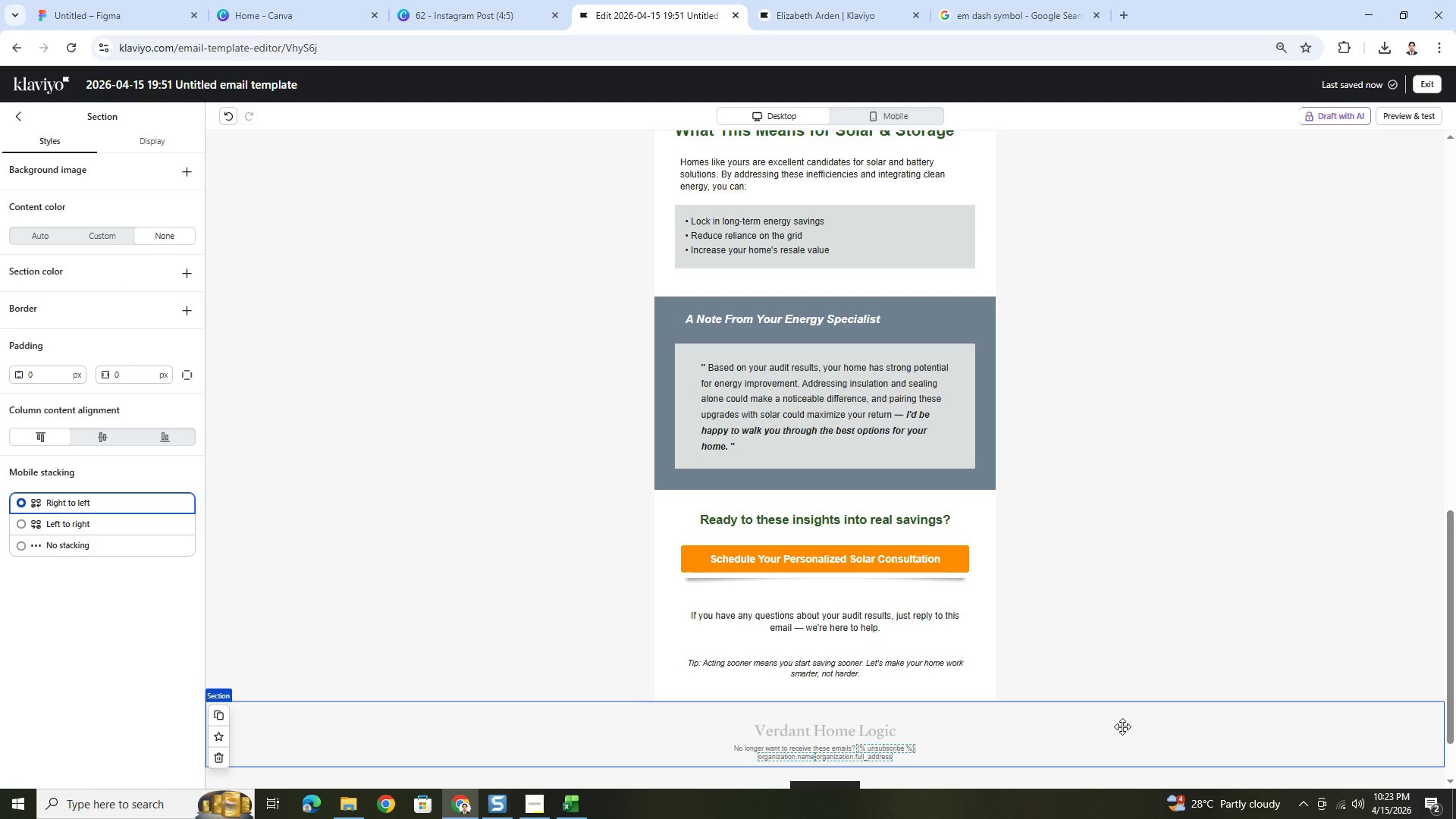 
scroll: coordinate [1121, 726], scroll_direction: up, amount: 1.0
 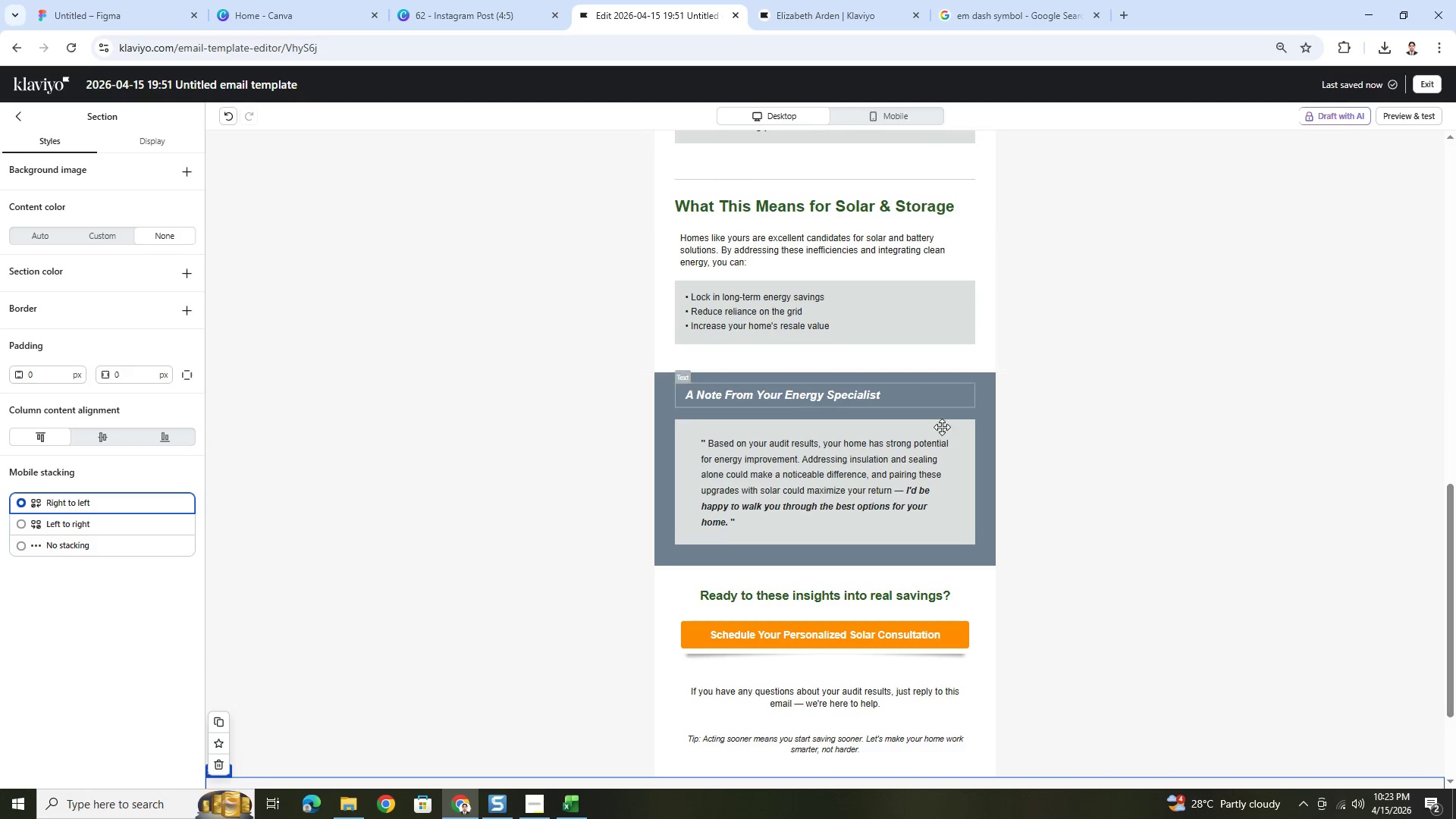 
hold_key(key=ControlLeft, duration=0.47)
scroll: coordinate [1095, 506], scroll_direction: down, amount: 3.0
 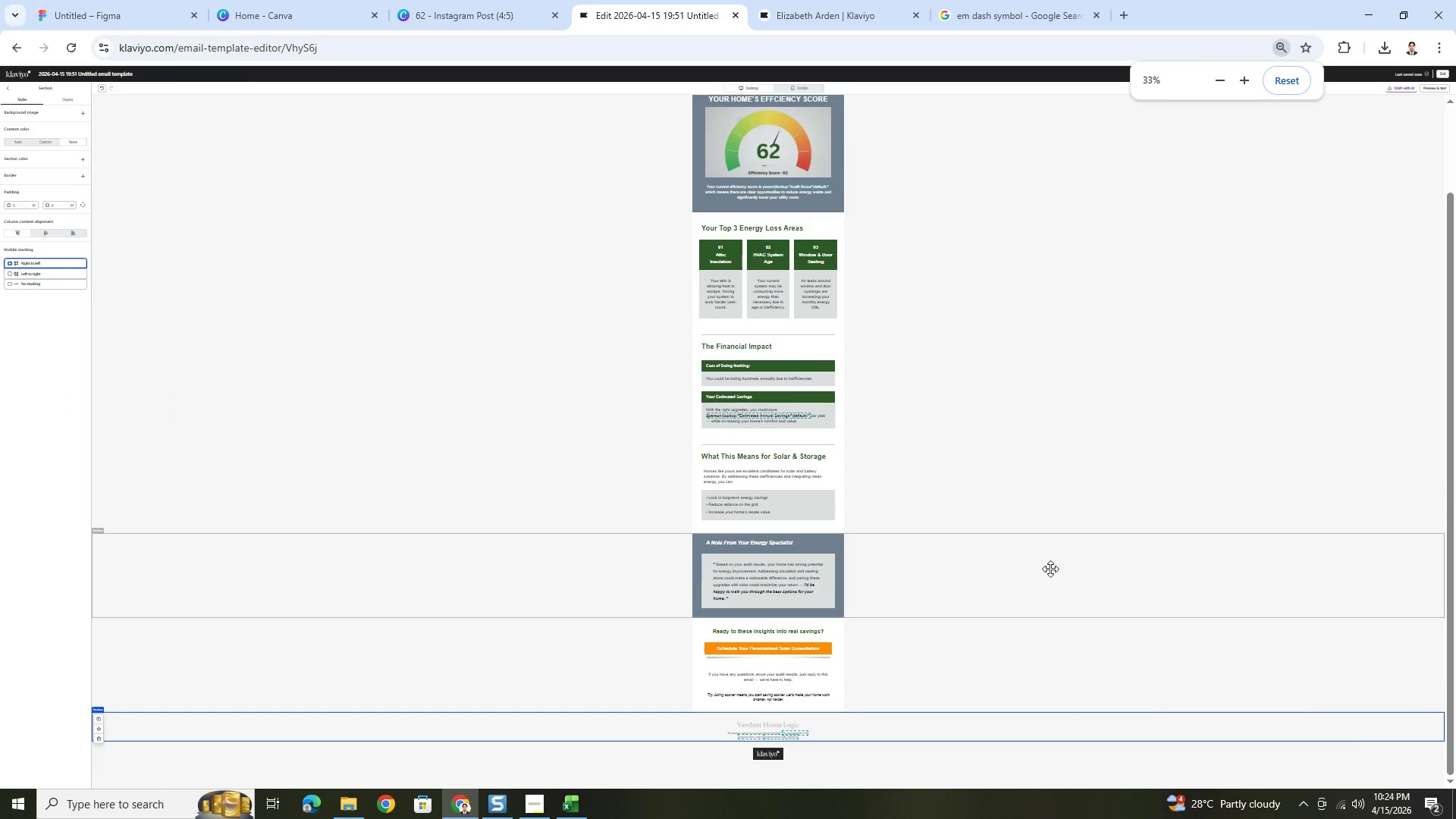 
hold_key(key=ControlLeft, duration=0.44)
scroll: coordinate [1037, 626], scroll_direction: down, amount: 2.0
 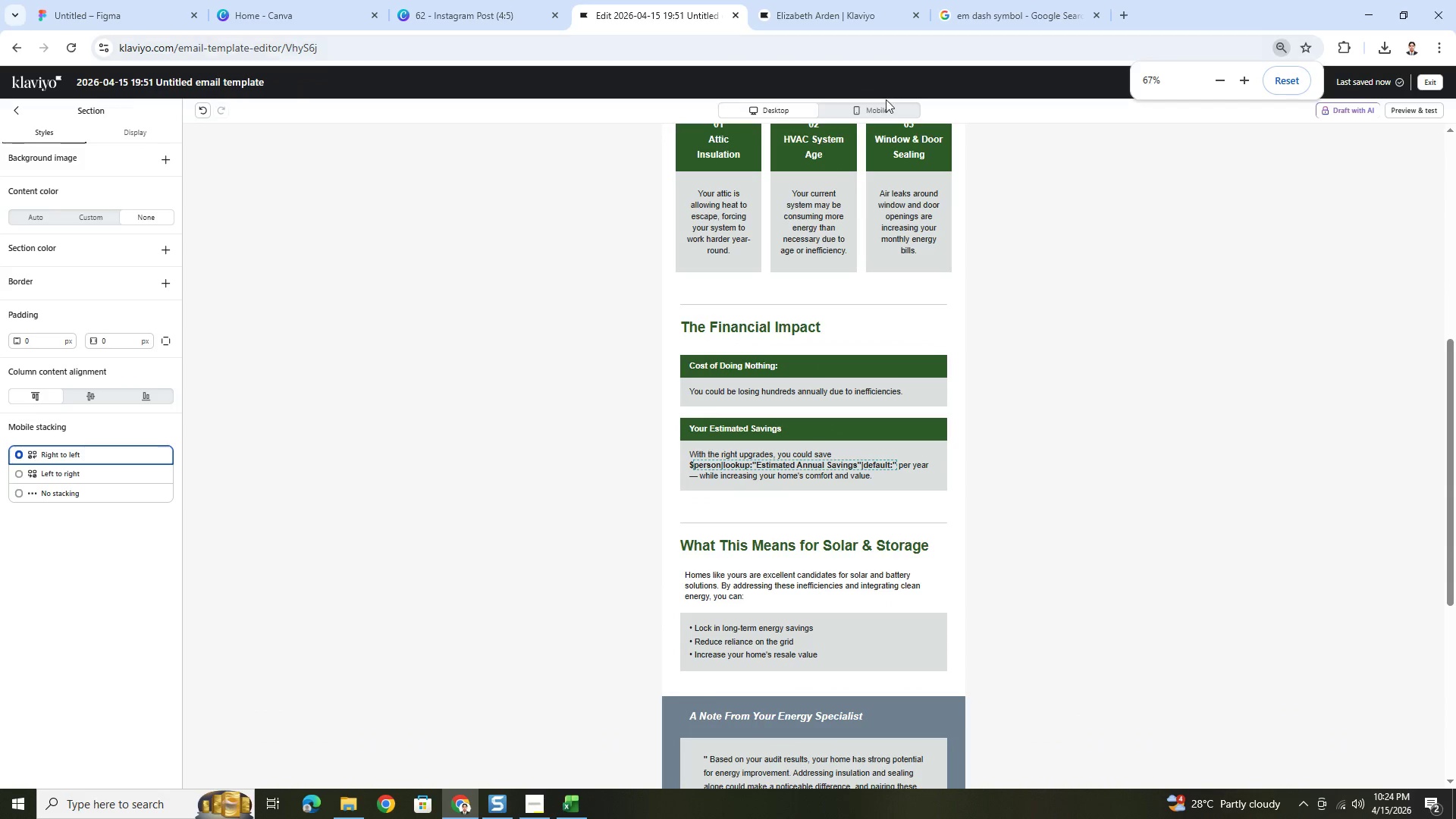 
left_click([887, 106])
 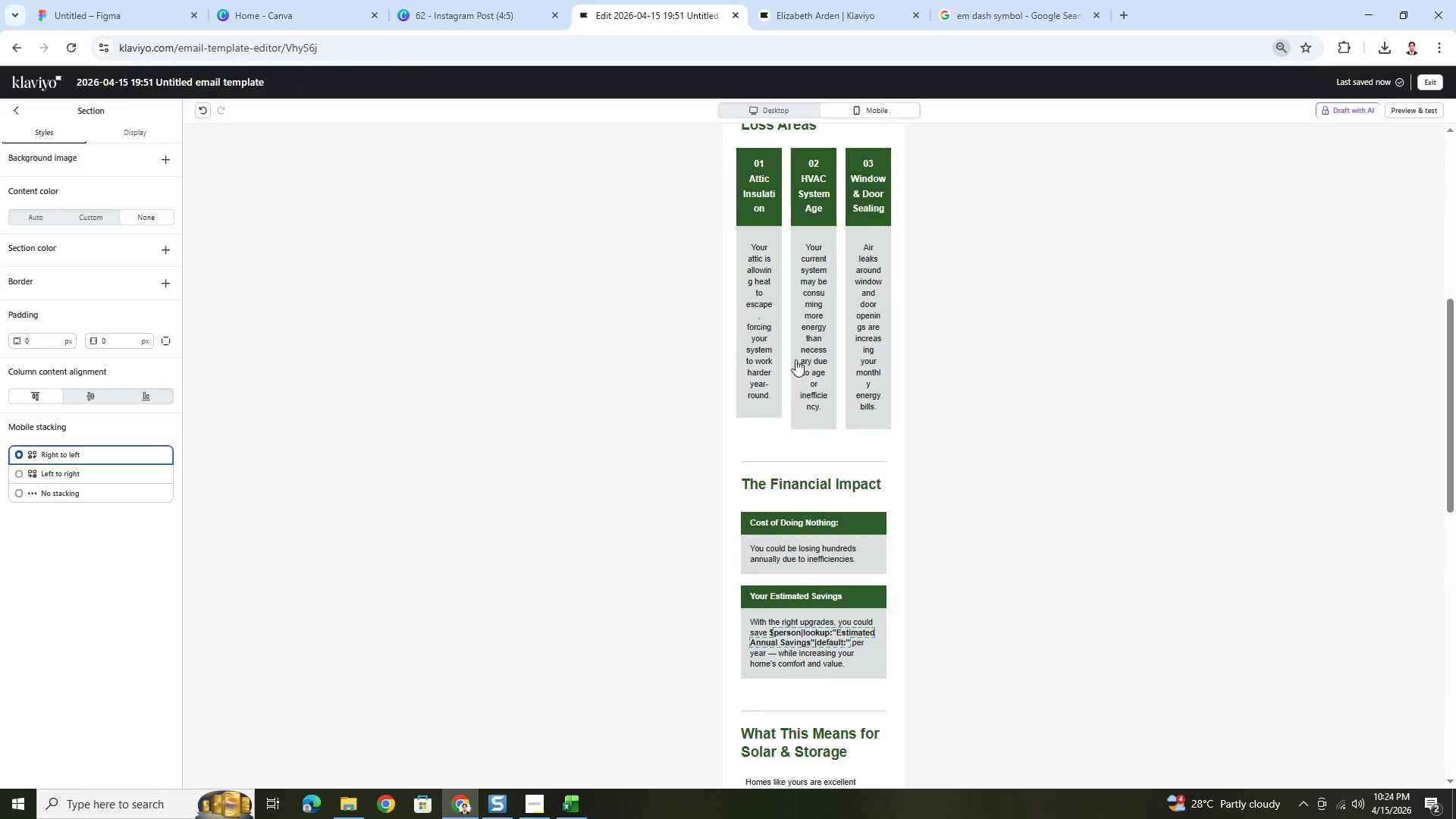 
scroll: coordinate [879, 510], scroll_direction: down, amount: 15.0
 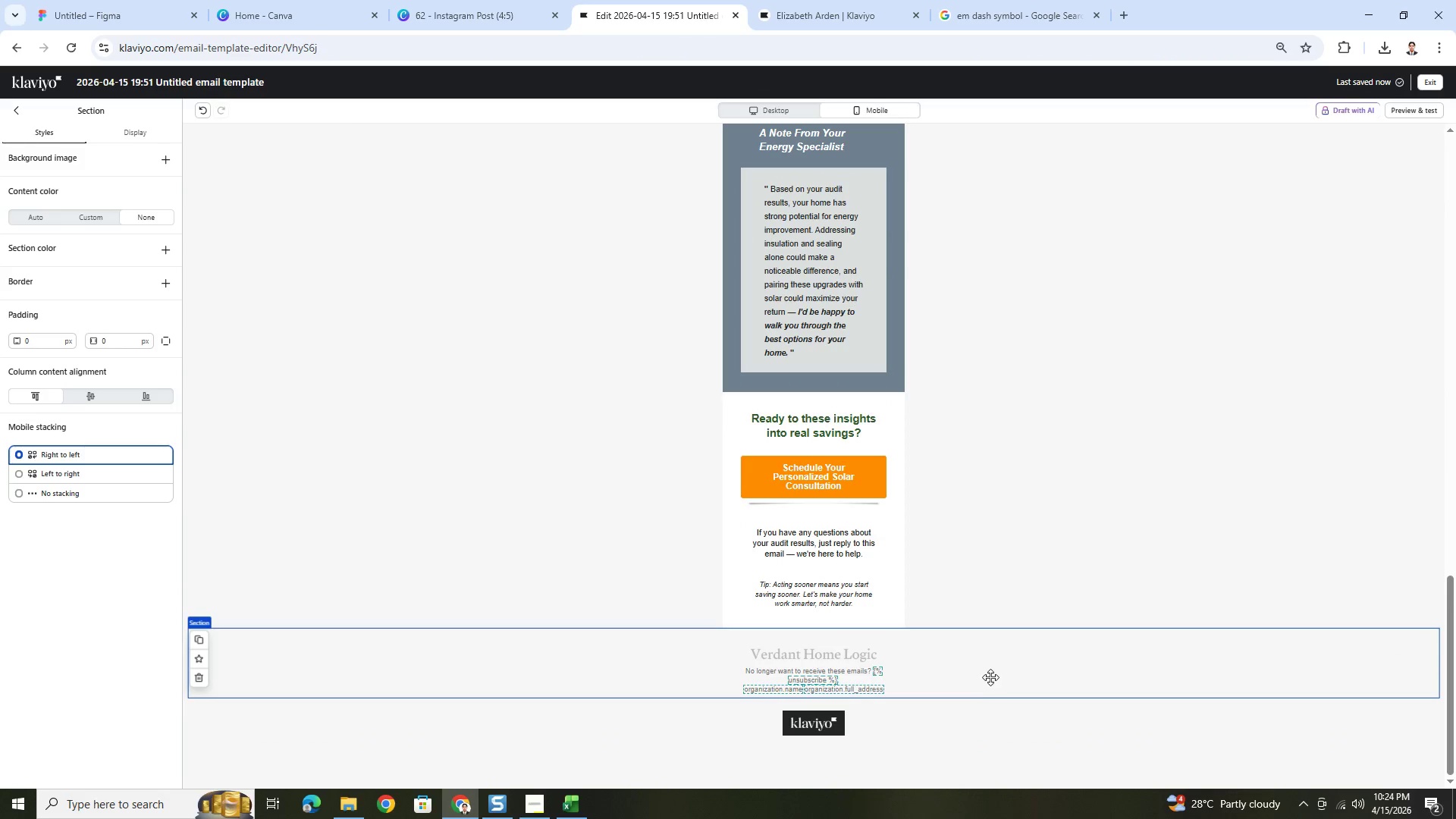 
scroll: coordinate [990, 677], scroll_direction: up, amount: 1.0
 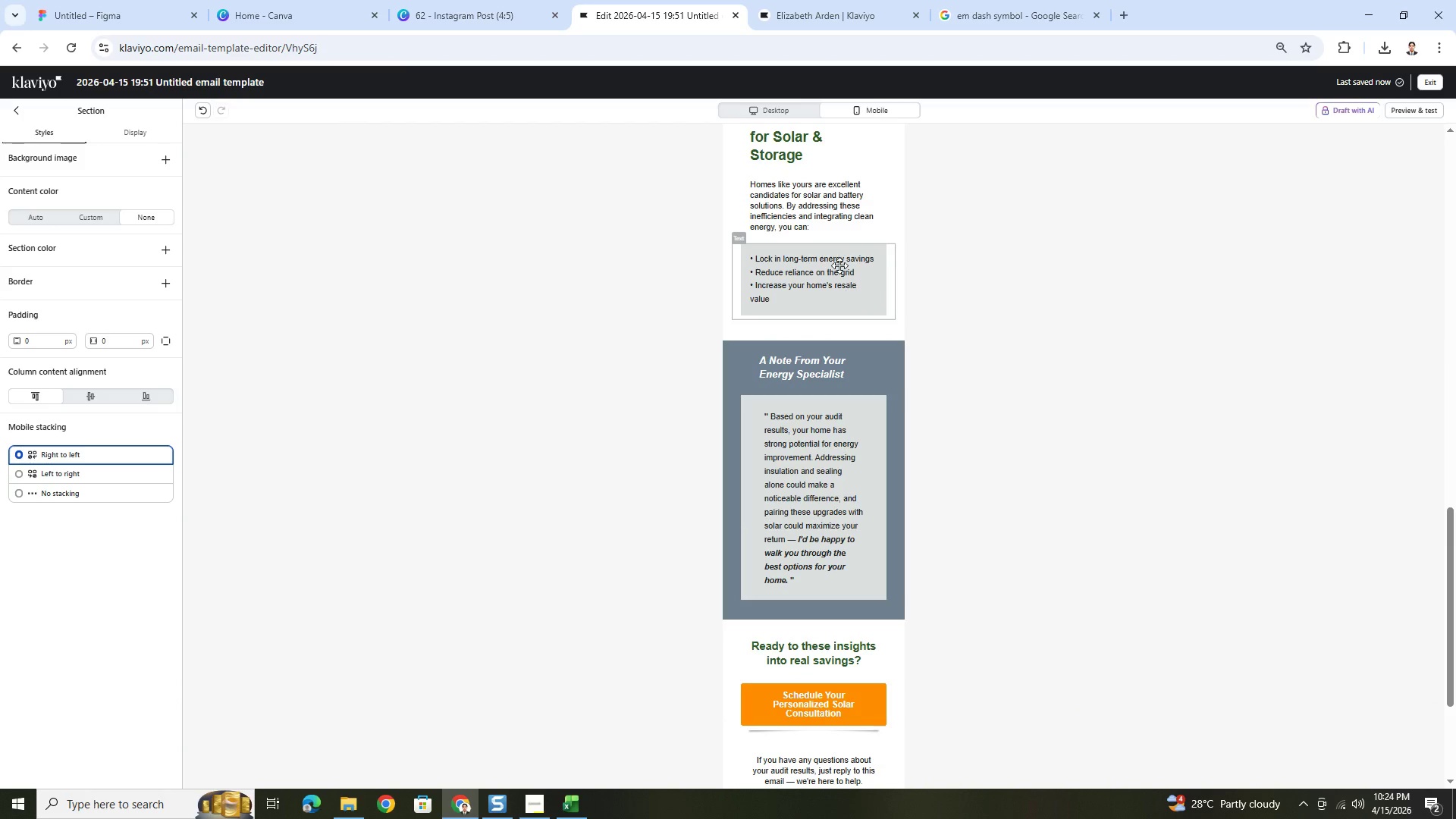 
left_click([764, 108])
 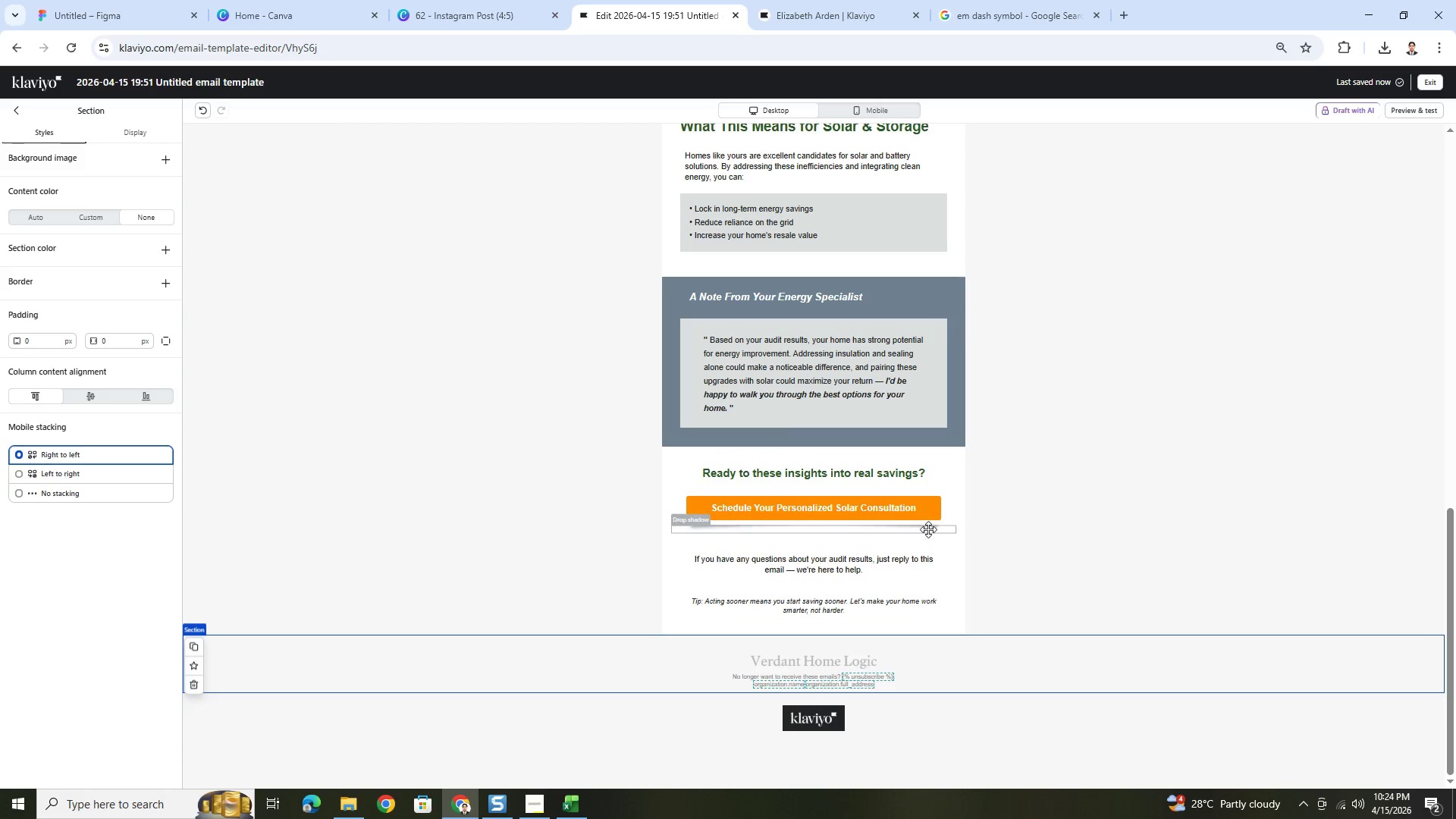 
left_click([926, 525])
 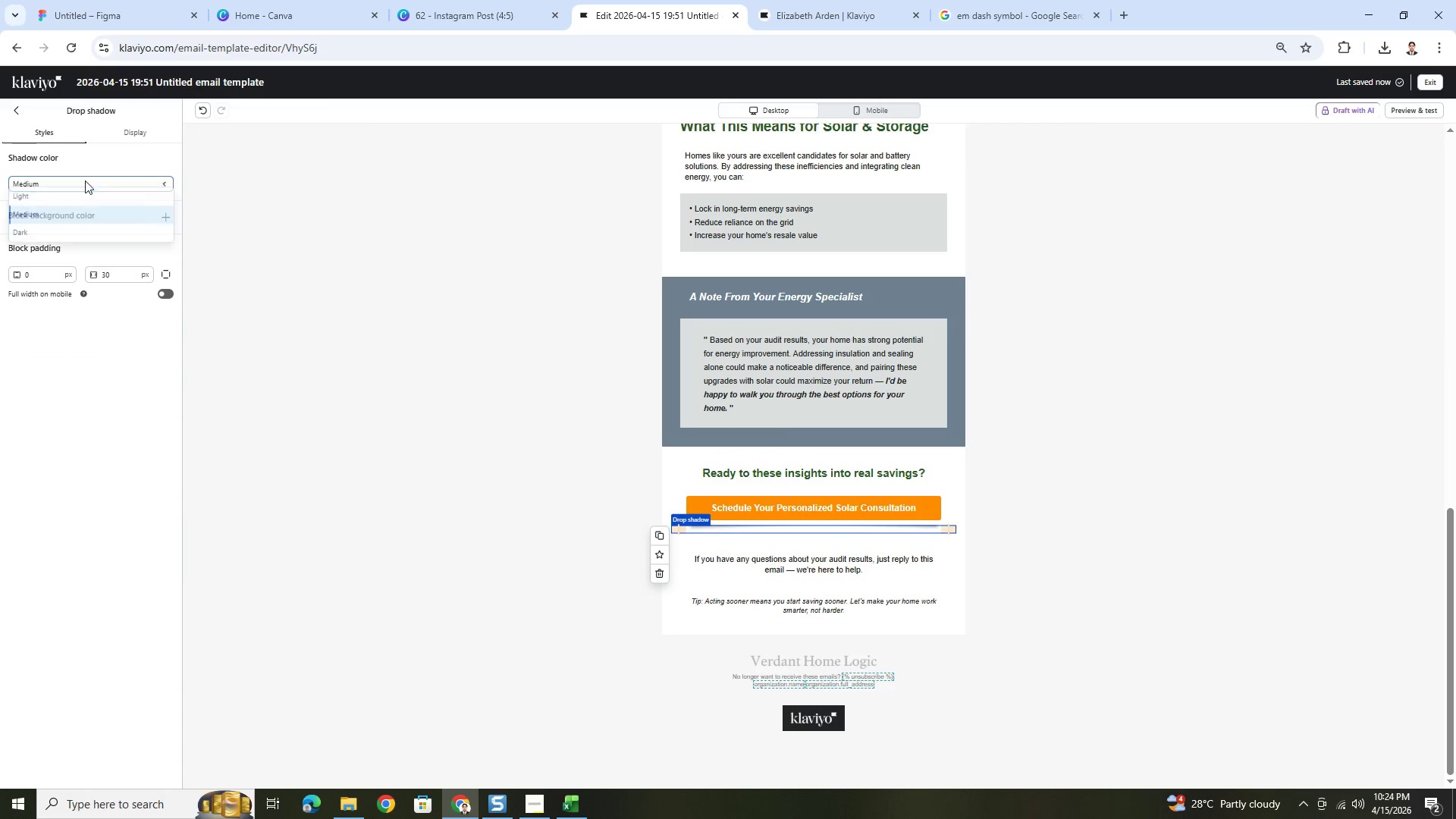 
left_click([78, 202])
 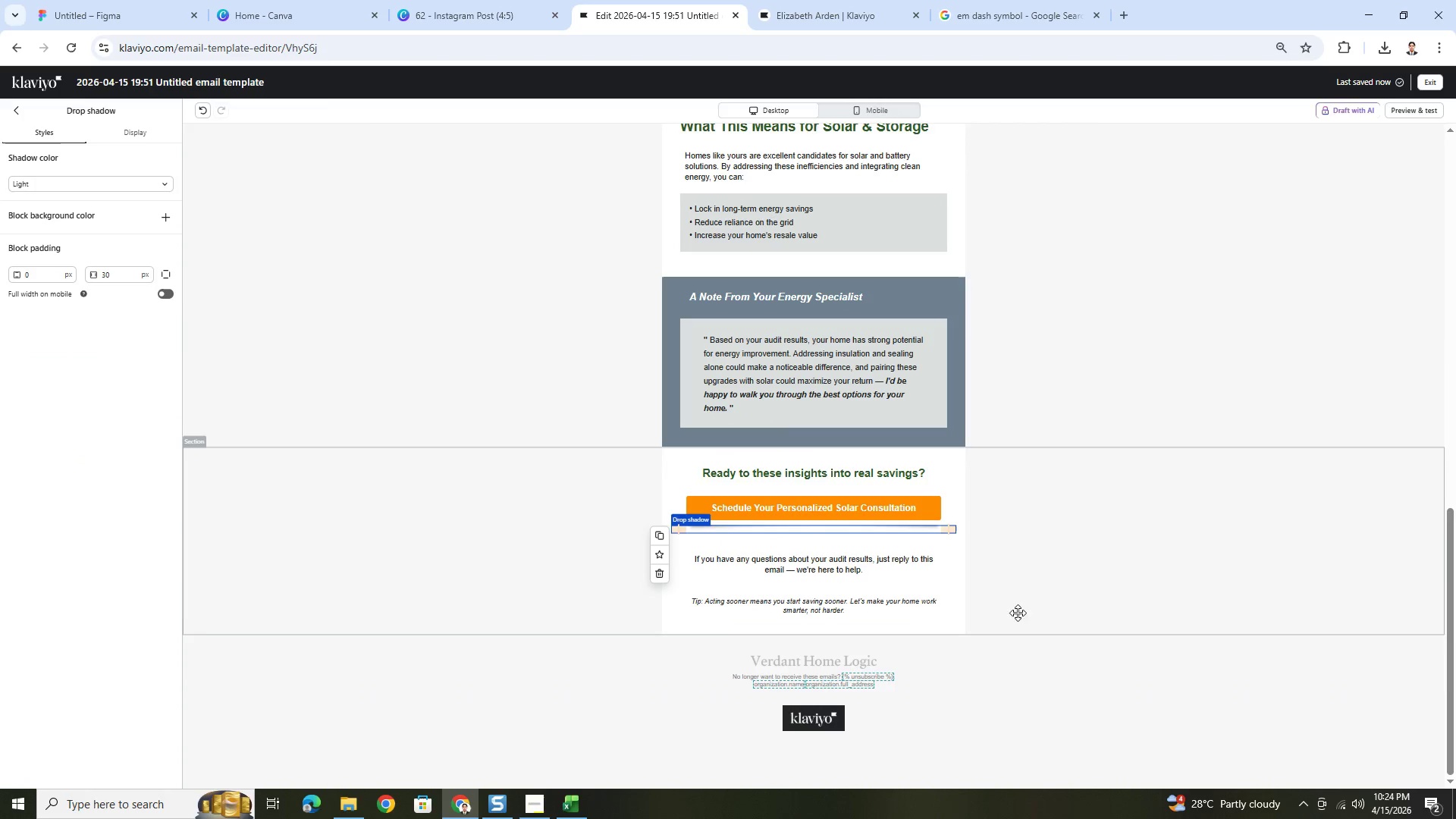 
left_click([1040, 667])
 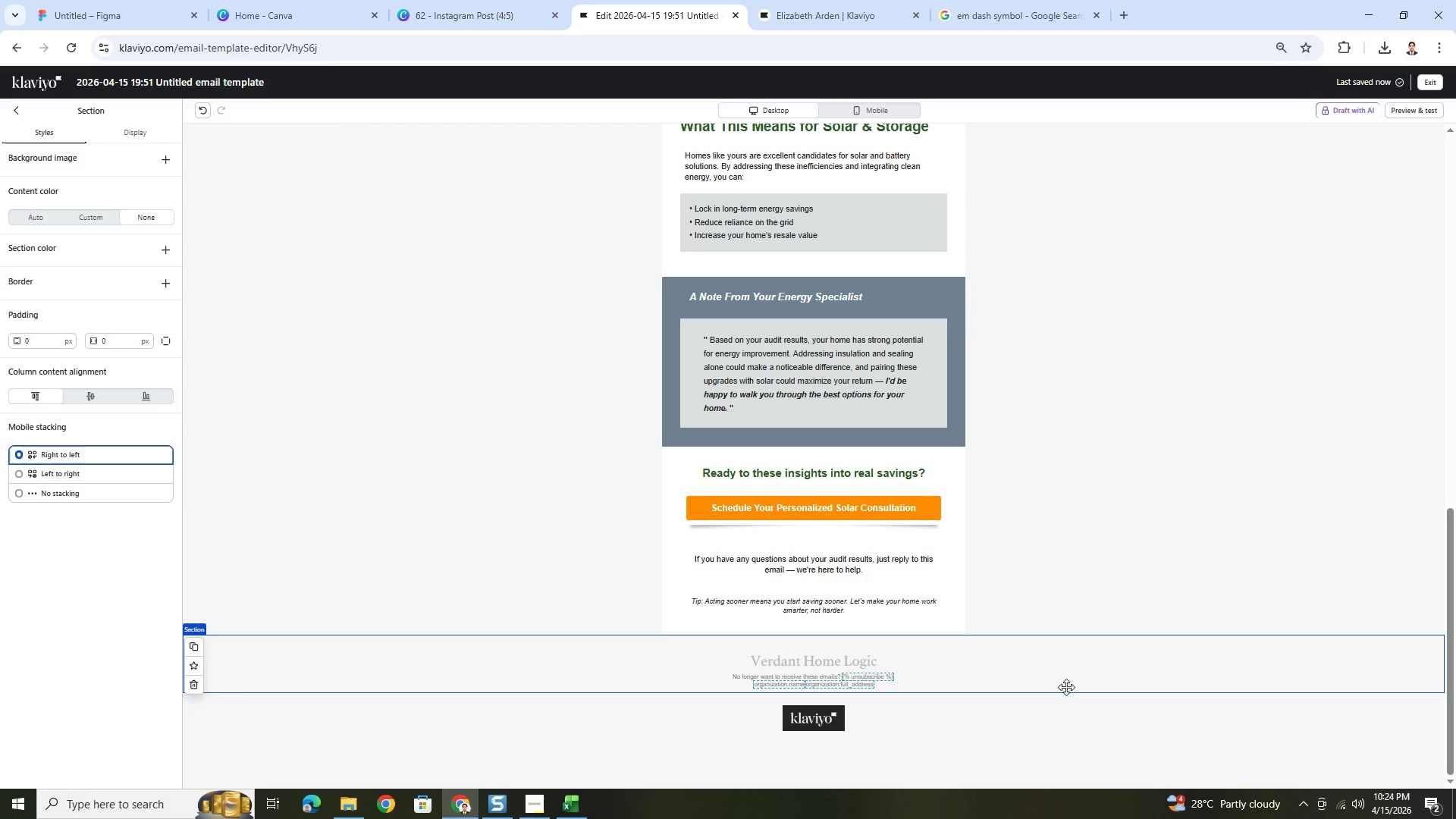 
wait(16.58)
 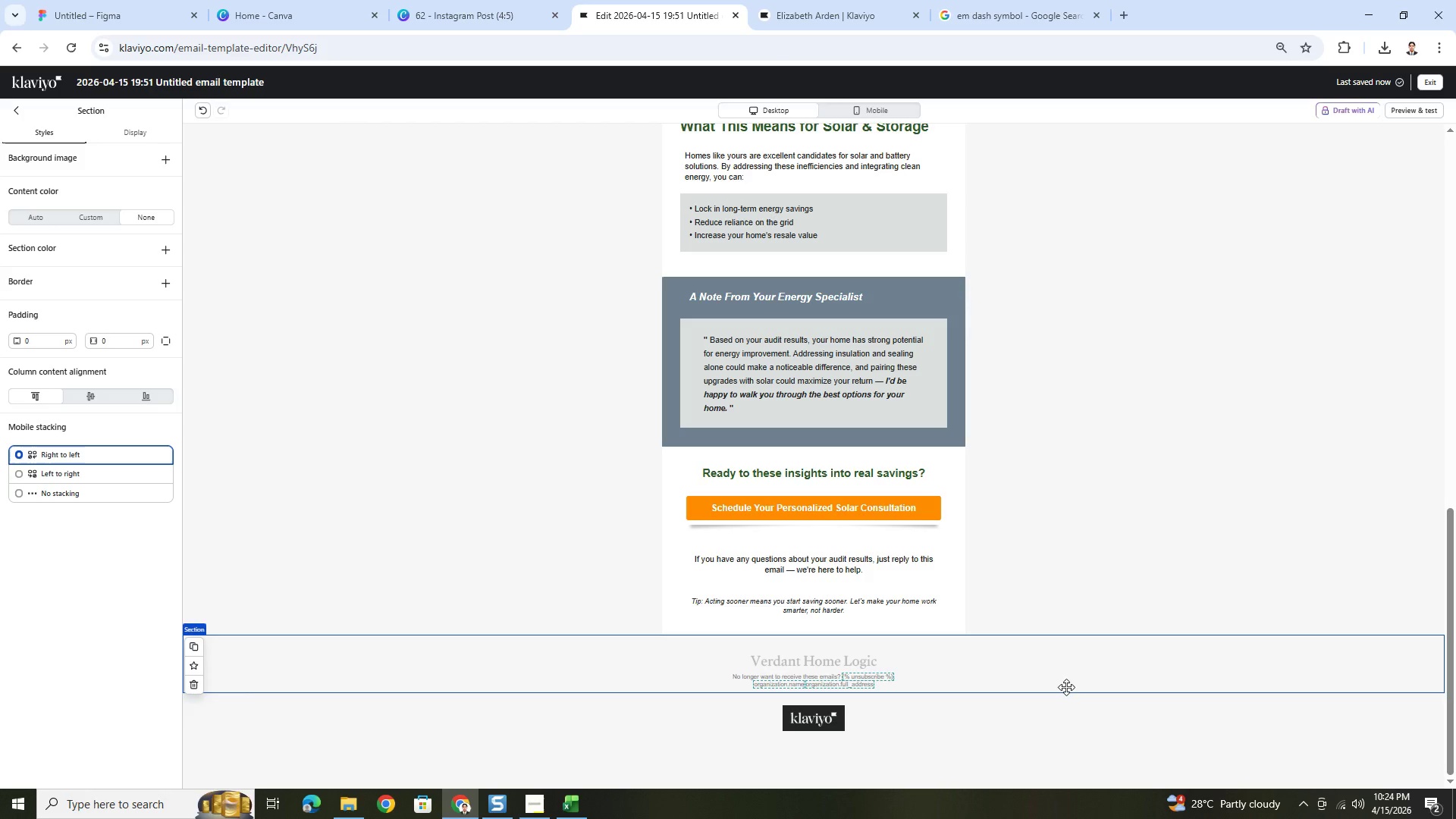 
left_click([1088, 565])
 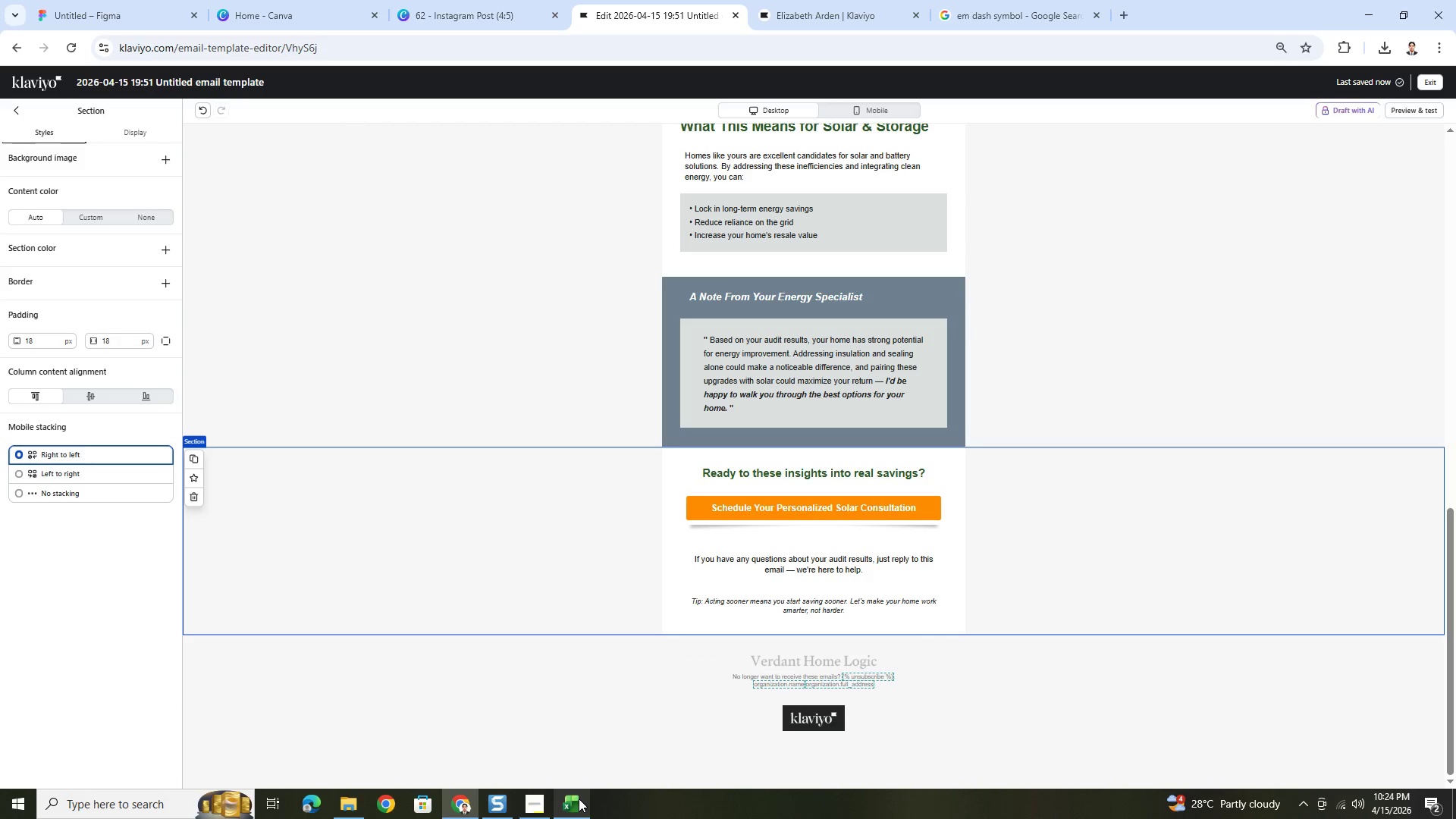 
left_click([588, 799])
 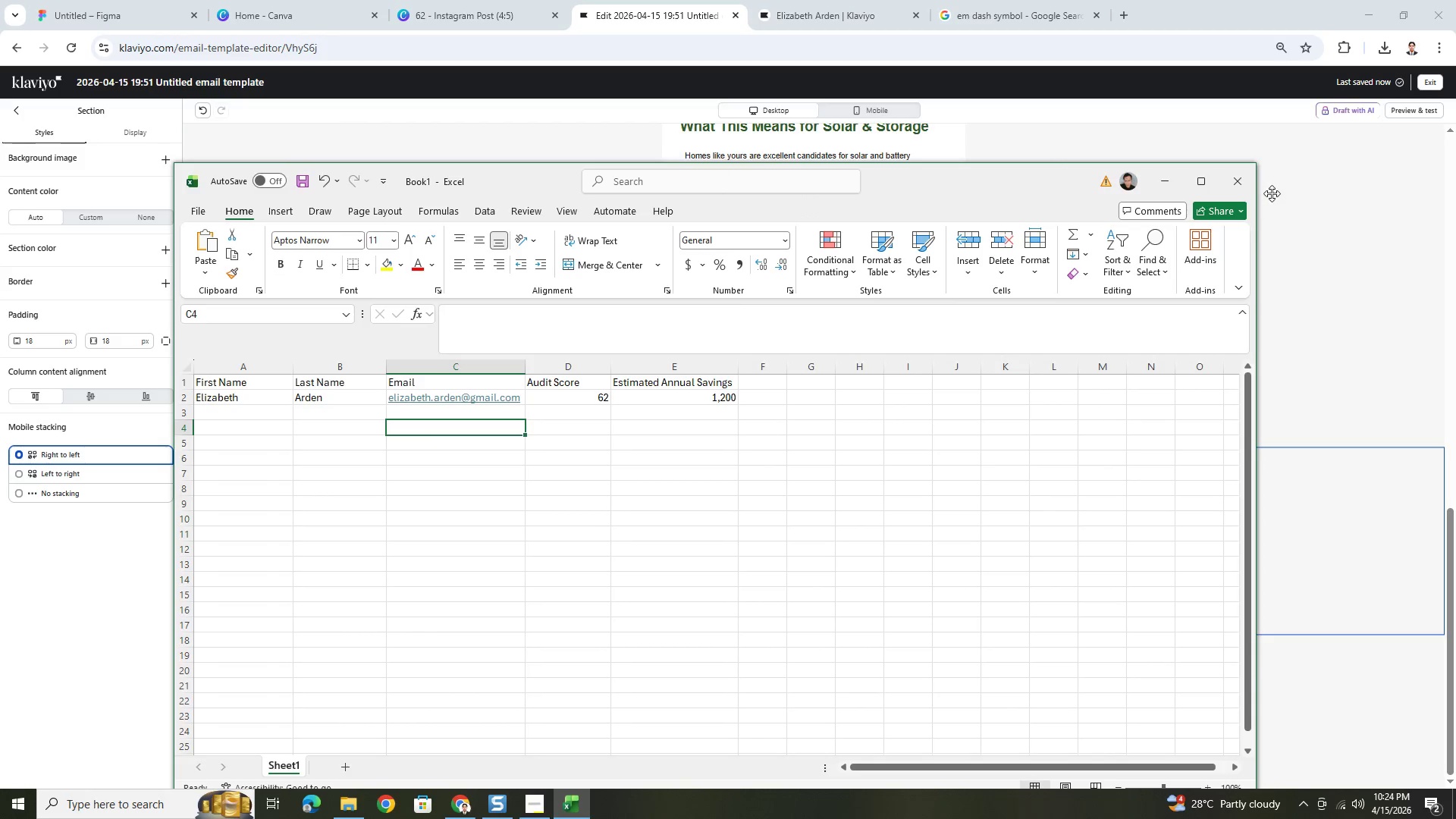 
left_click([1247, 187])
 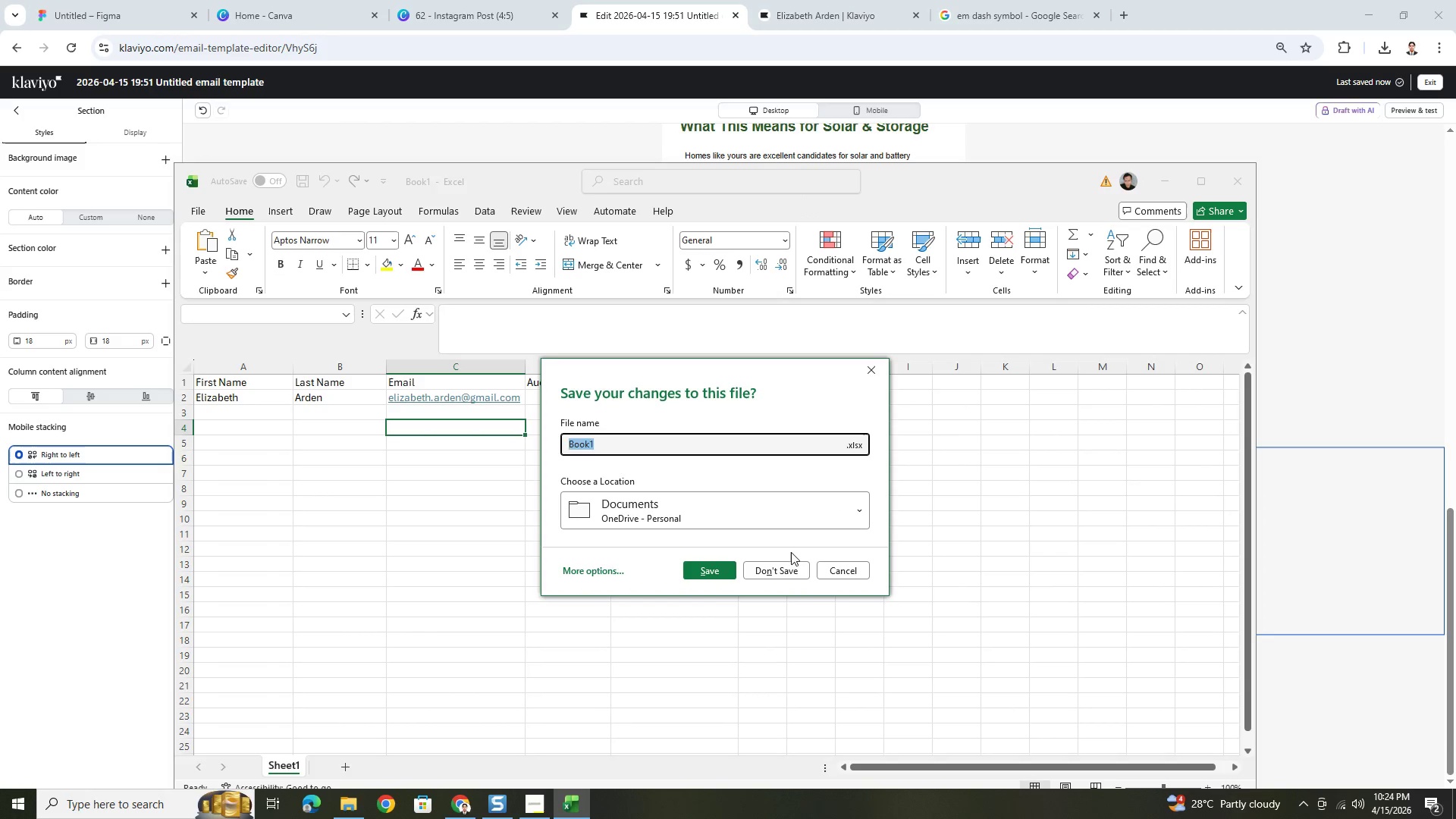 
left_click([791, 564])
 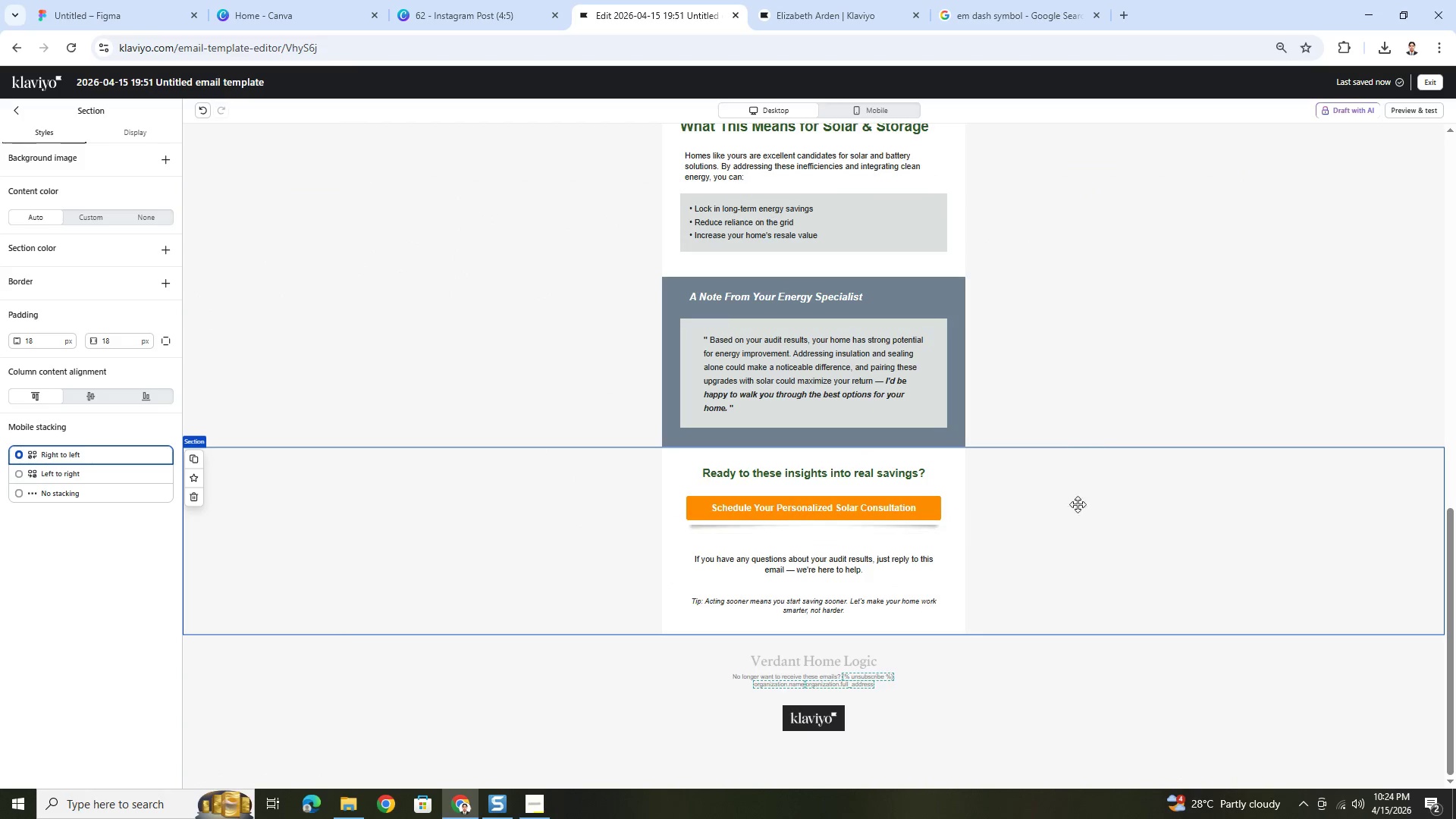 
left_click([1128, 510])
 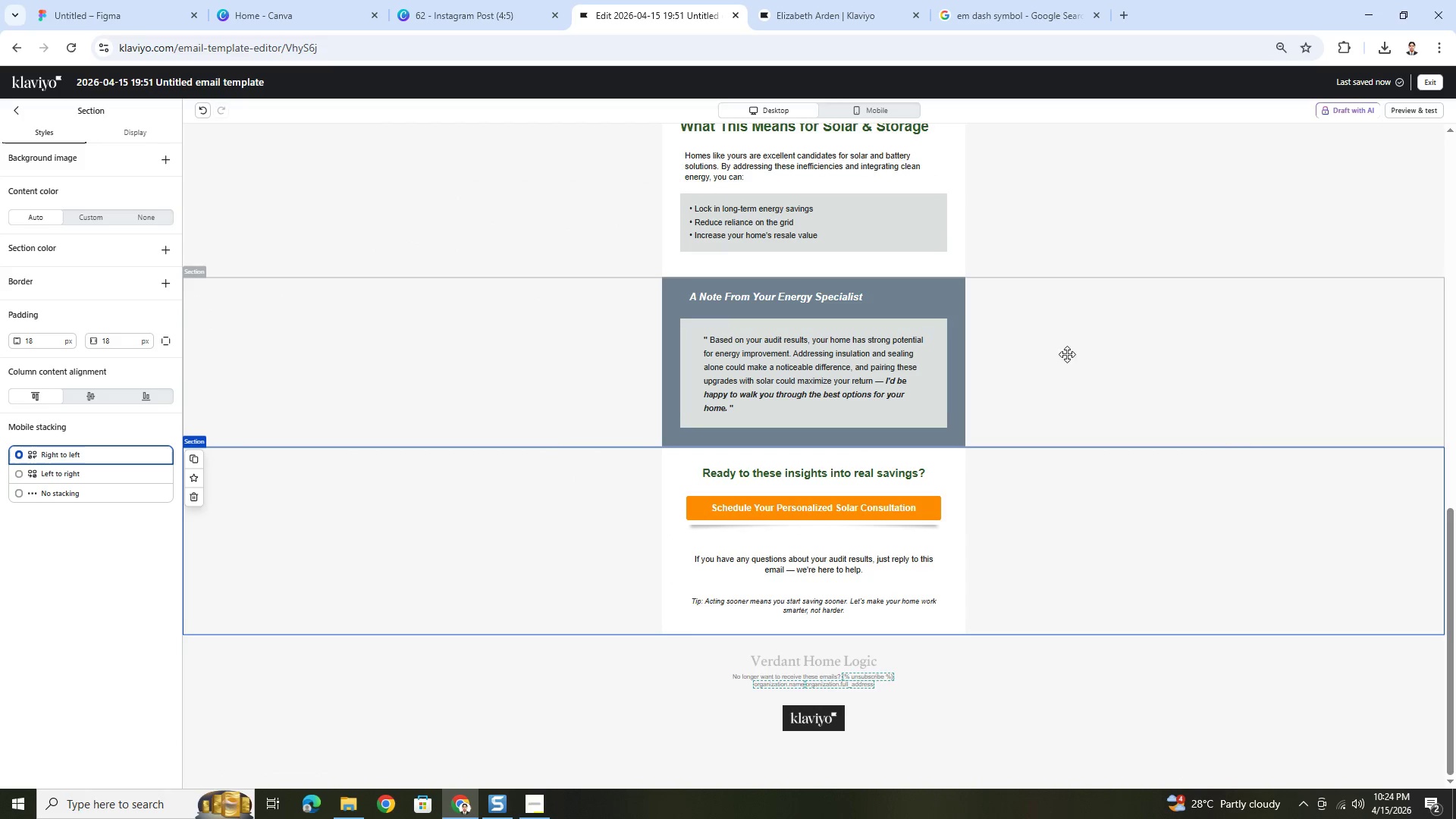 
scroll: coordinate [1043, 501], scroll_direction: up, amount: 5.0
 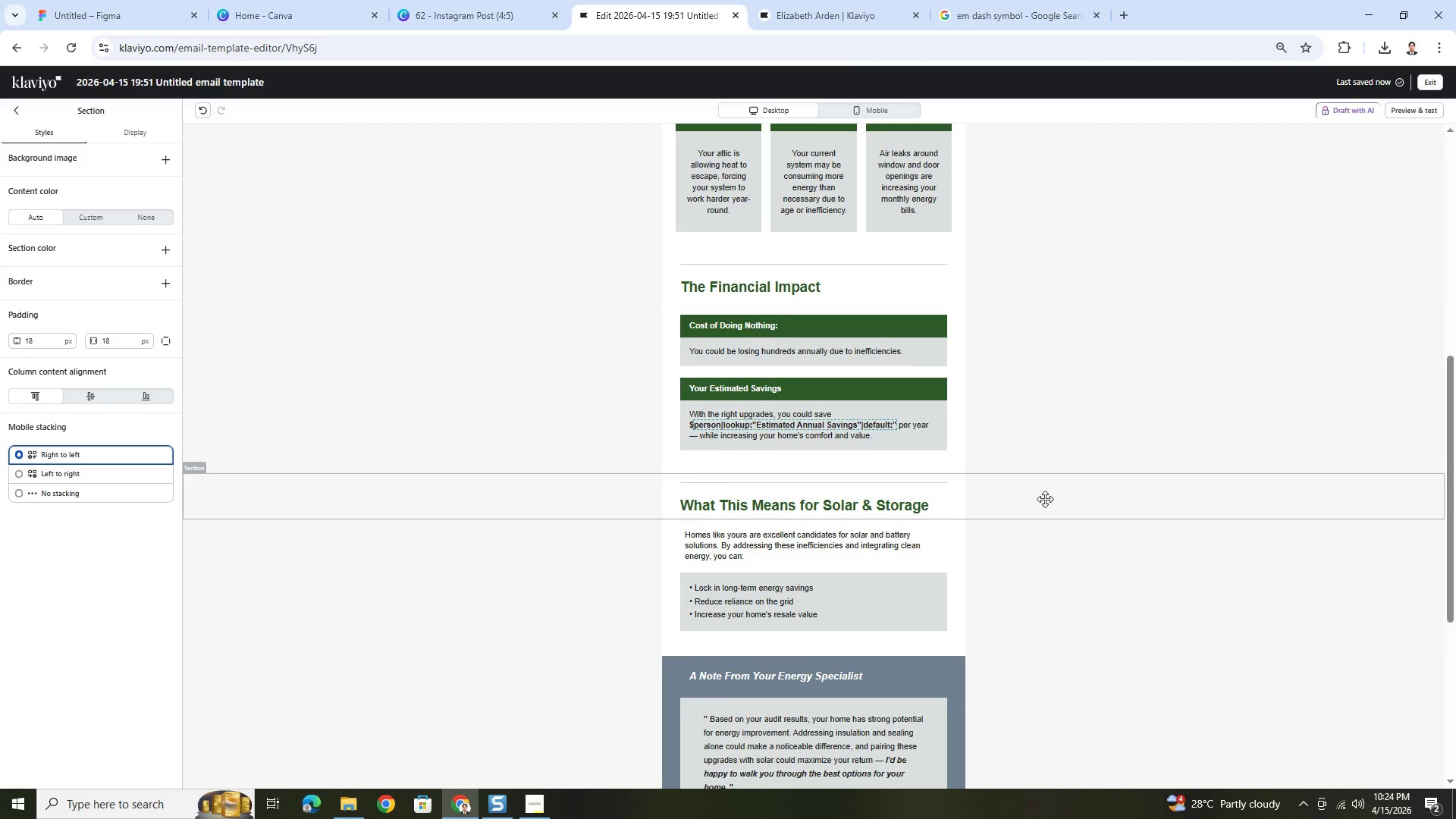 
scroll: coordinate [1046, 498], scroll_direction: down, amount: 6.0
 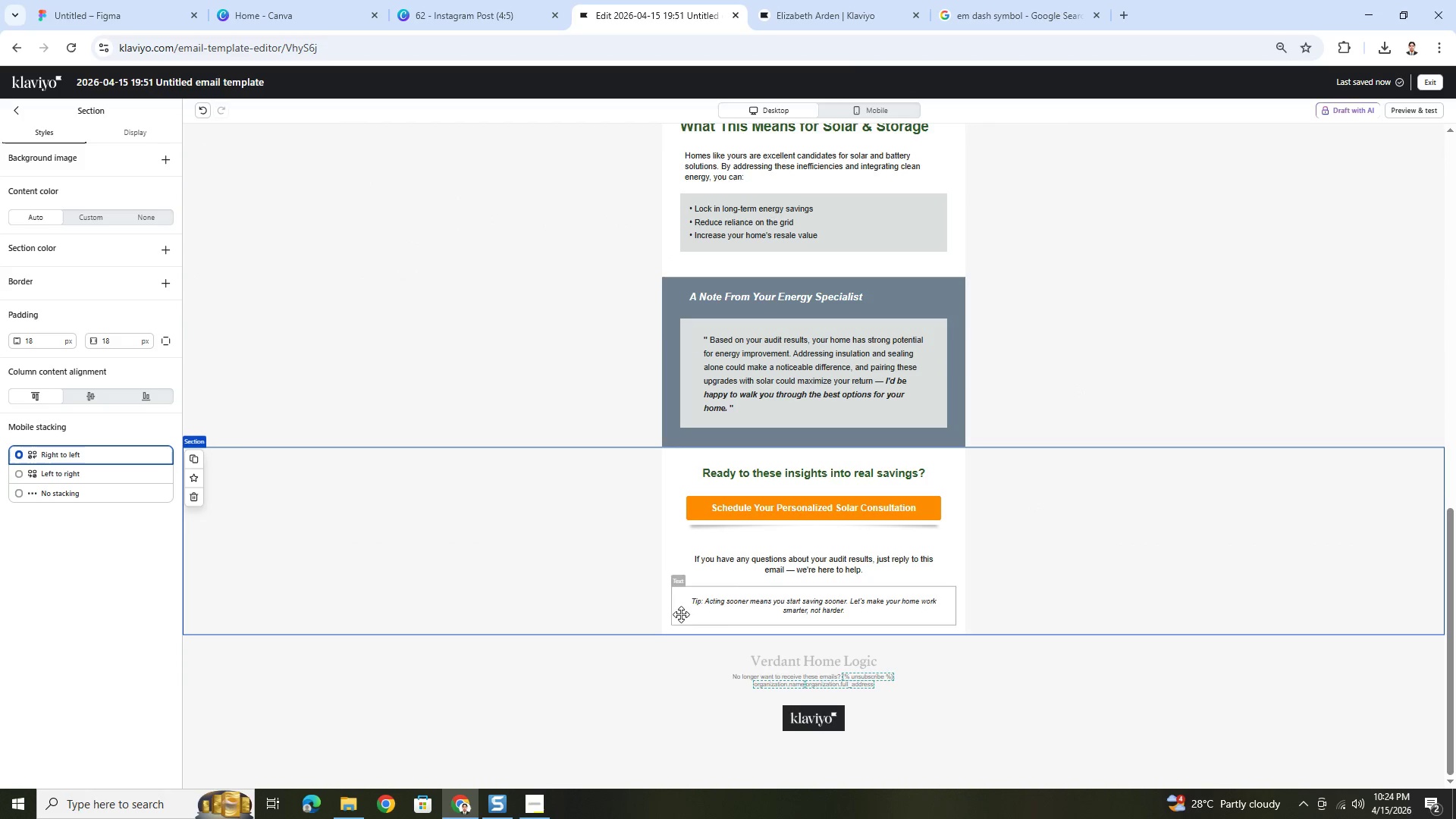 
left_click([535, 811])